 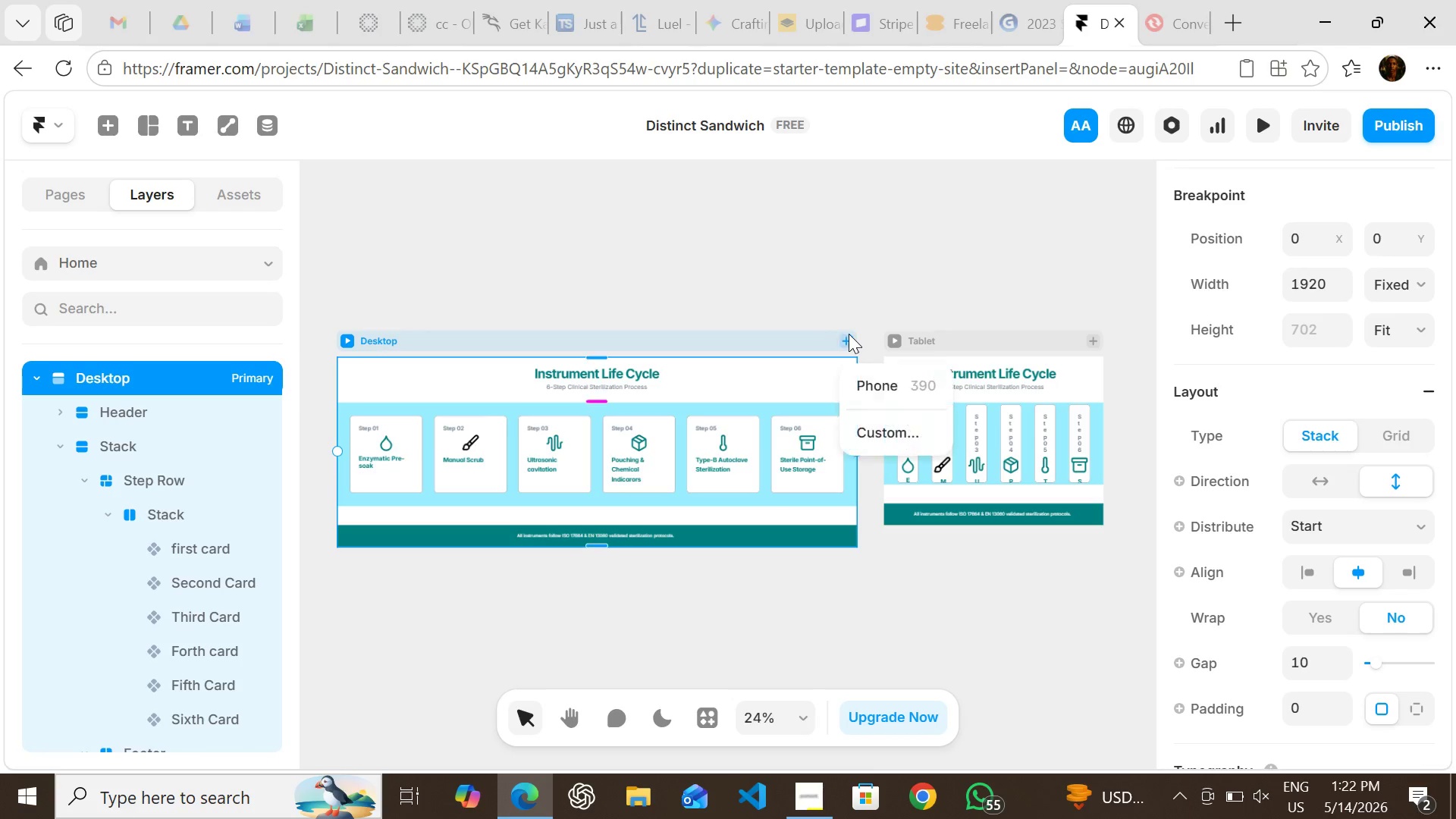 
left_click([856, 388])
 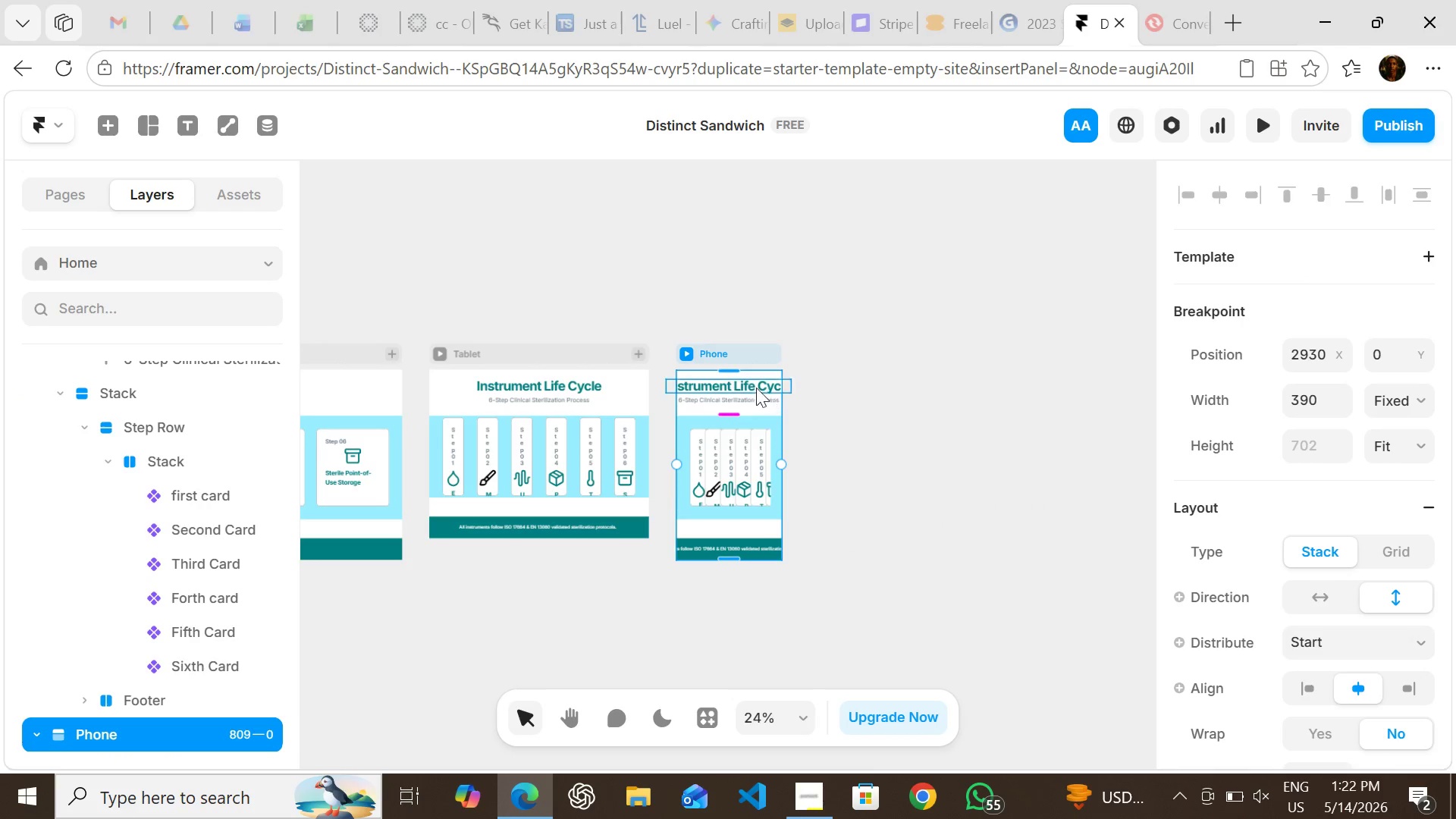 
left_click([746, 387])
 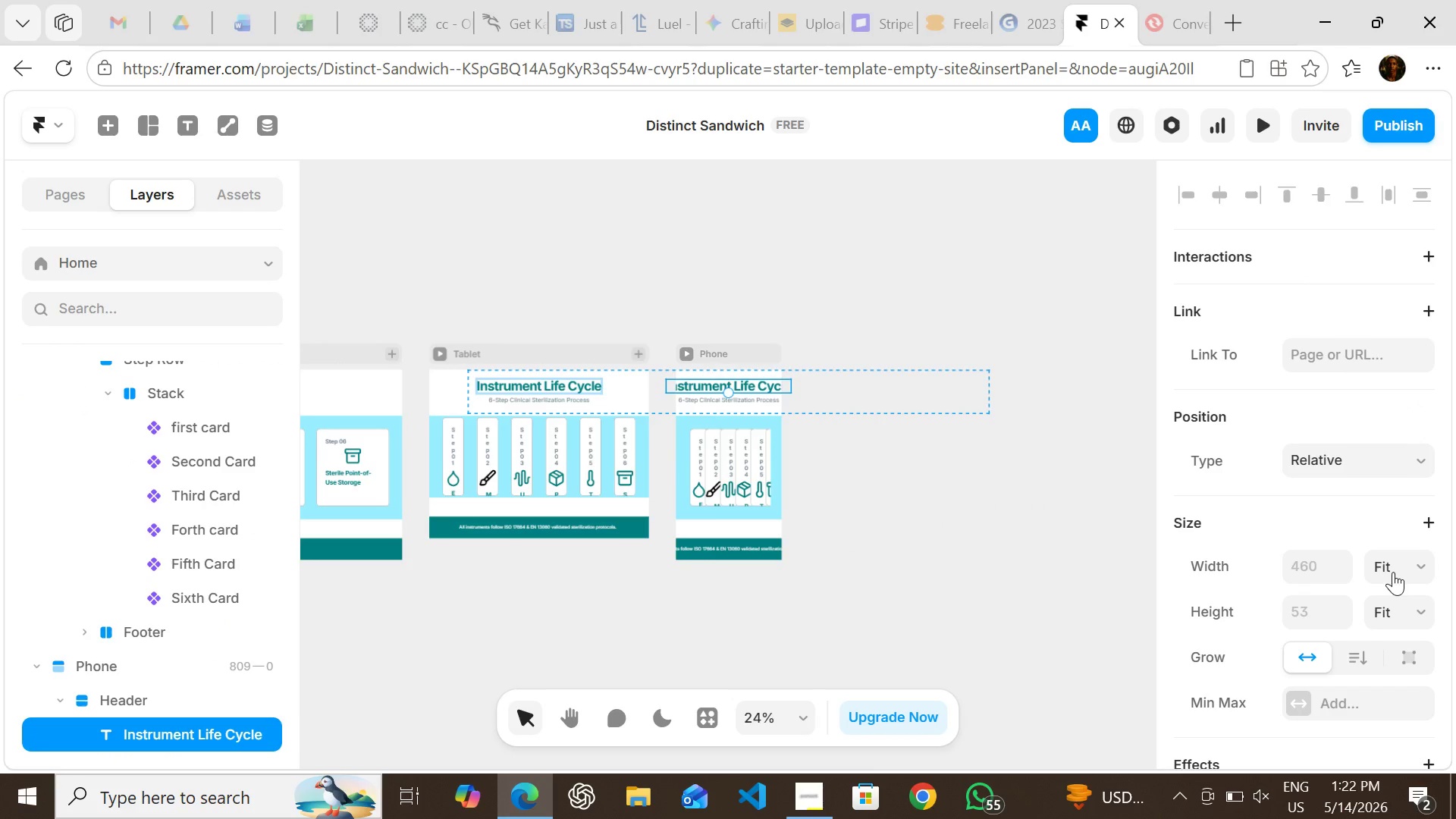 
left_click([1404, 572])
 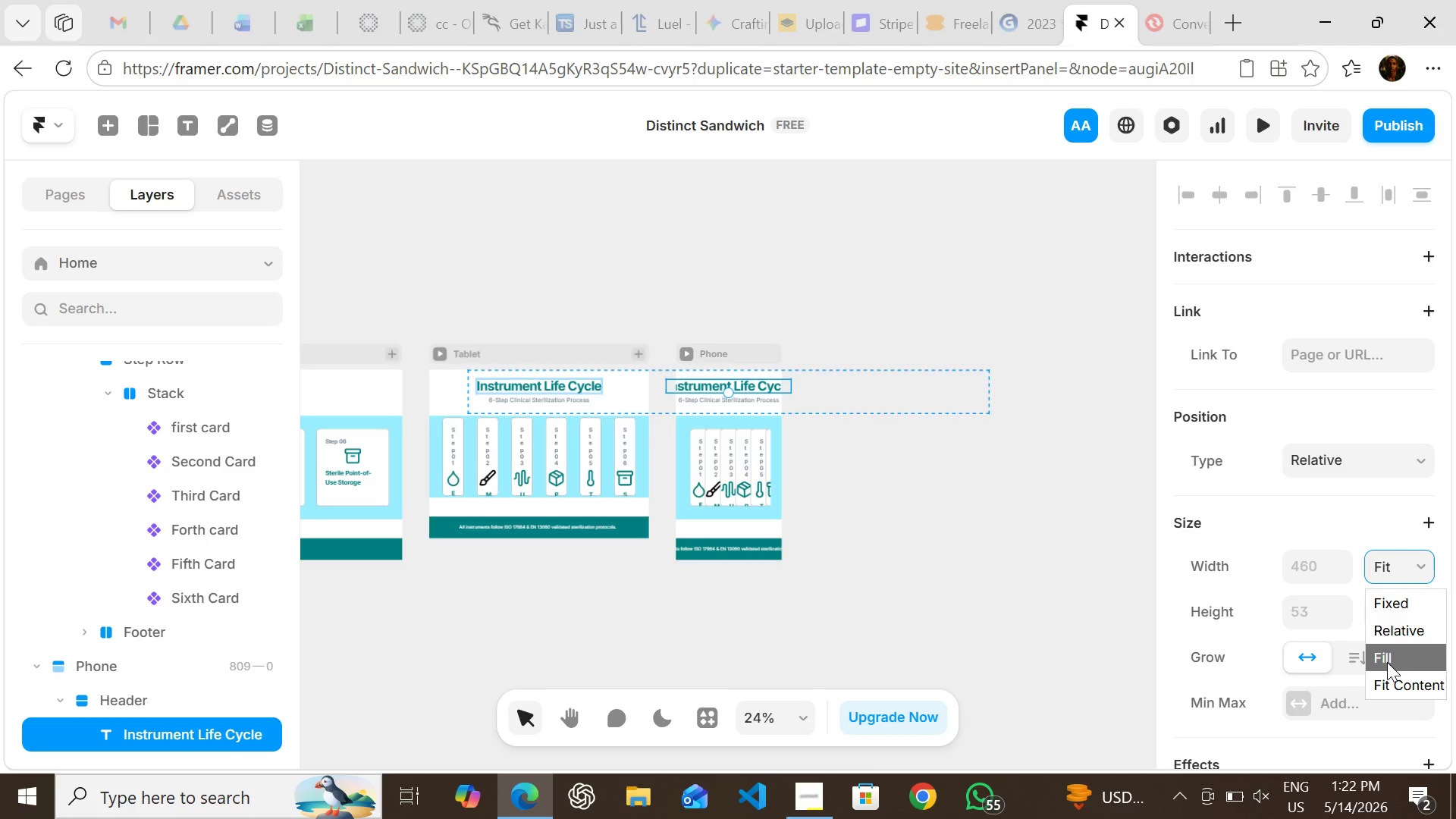 
left_click([1387, 662])
 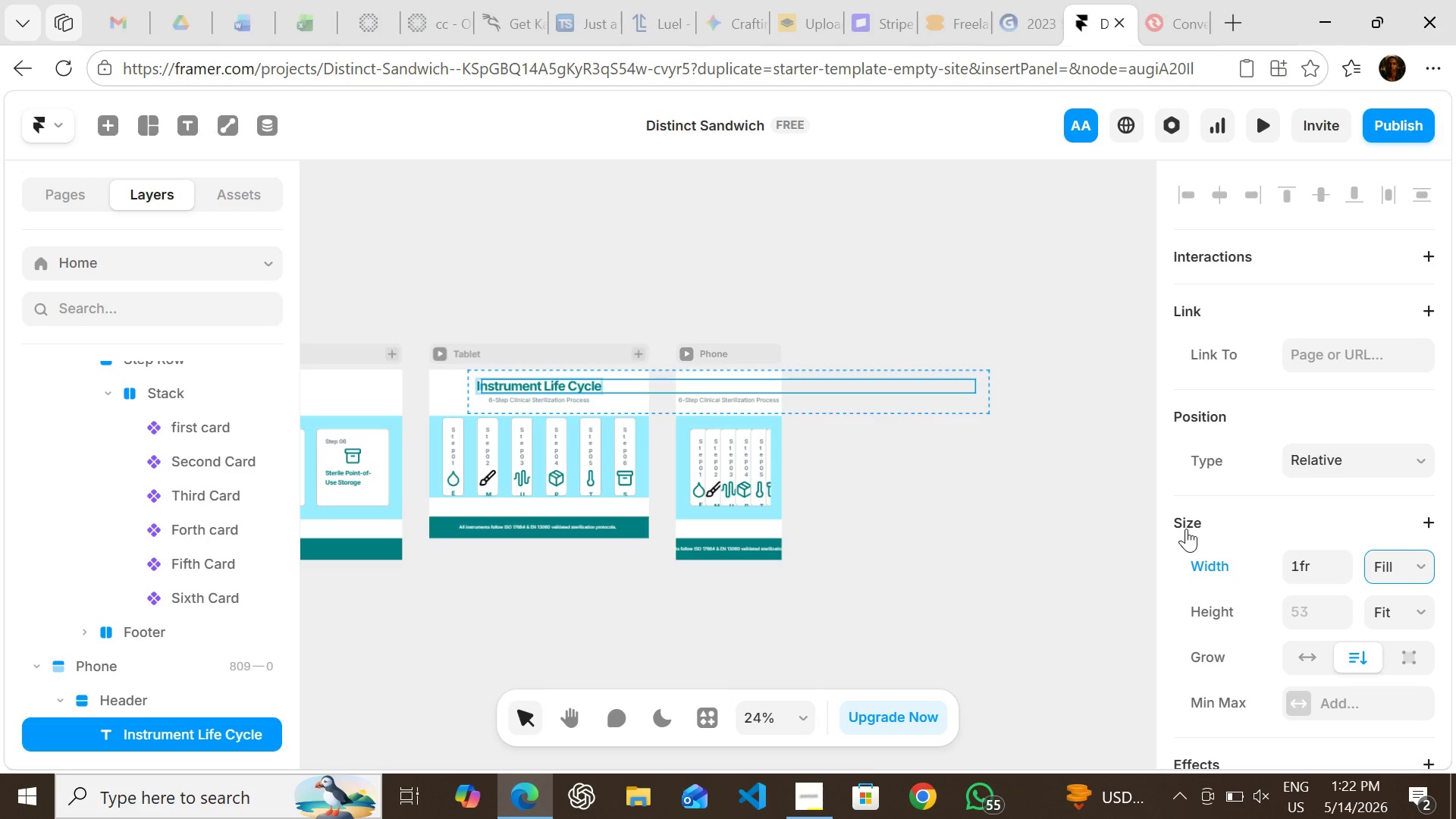 
key(Control+Z)
 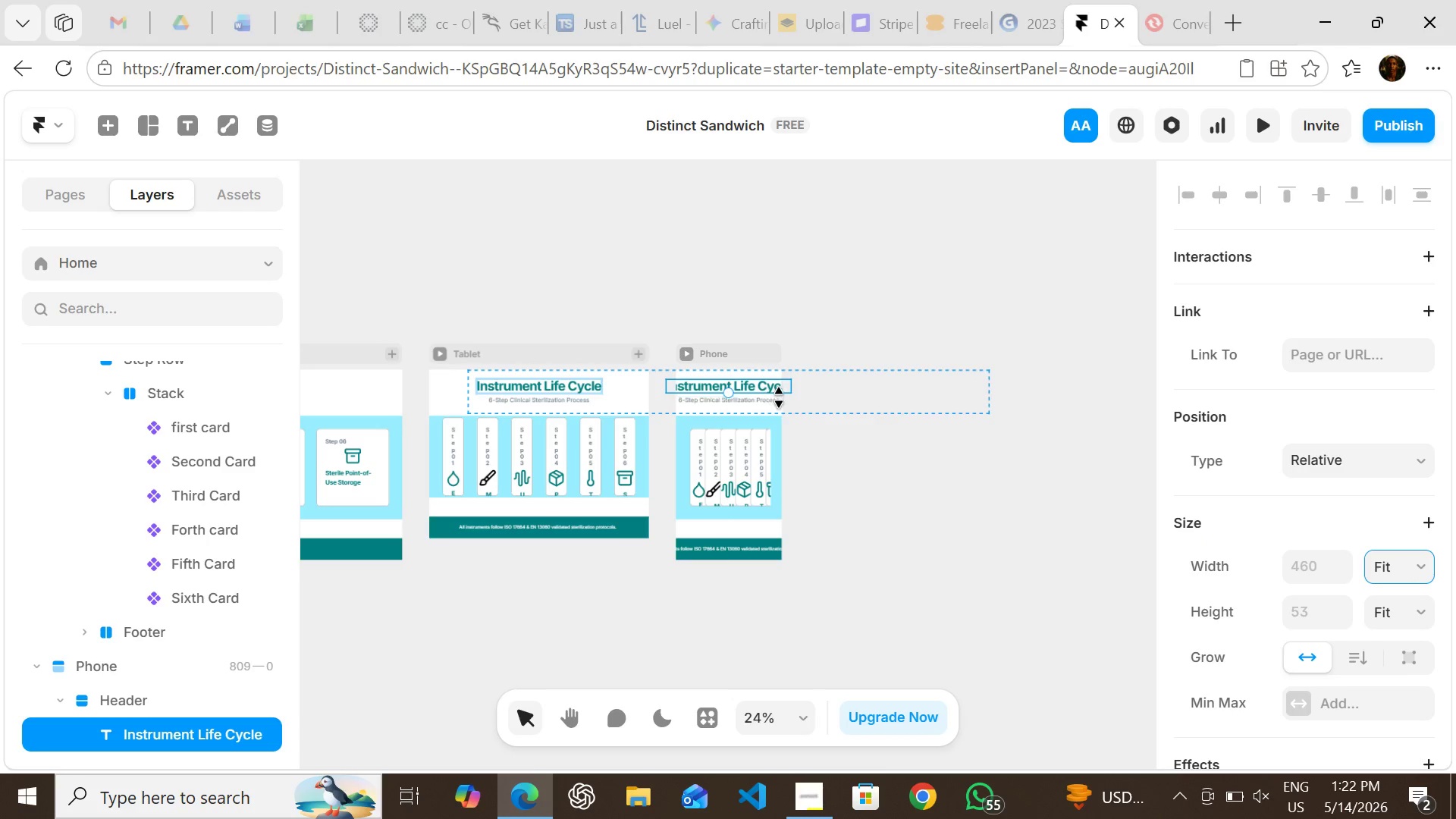 
left_click([907, 469])
 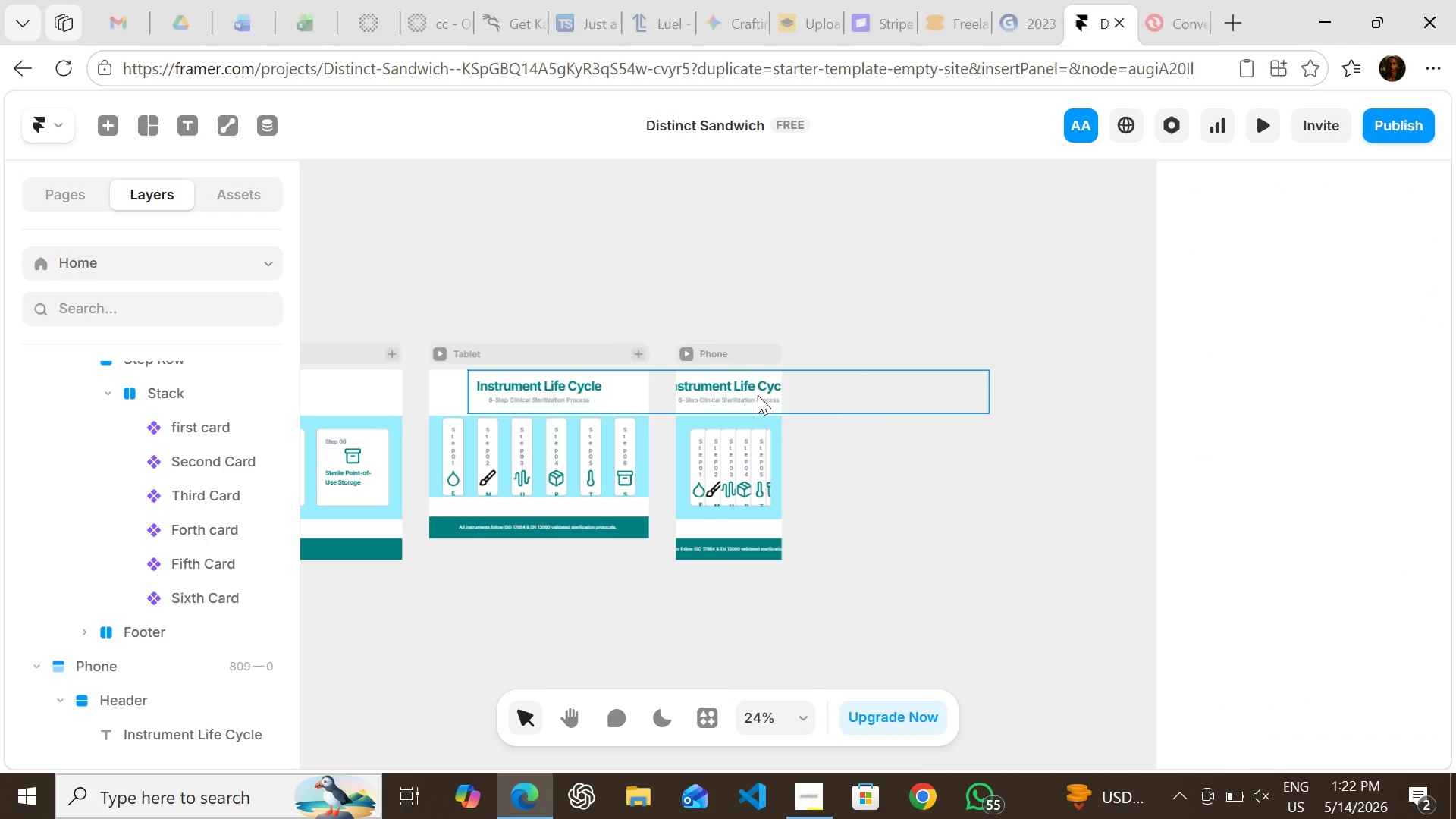 
left_click([758, 395])
 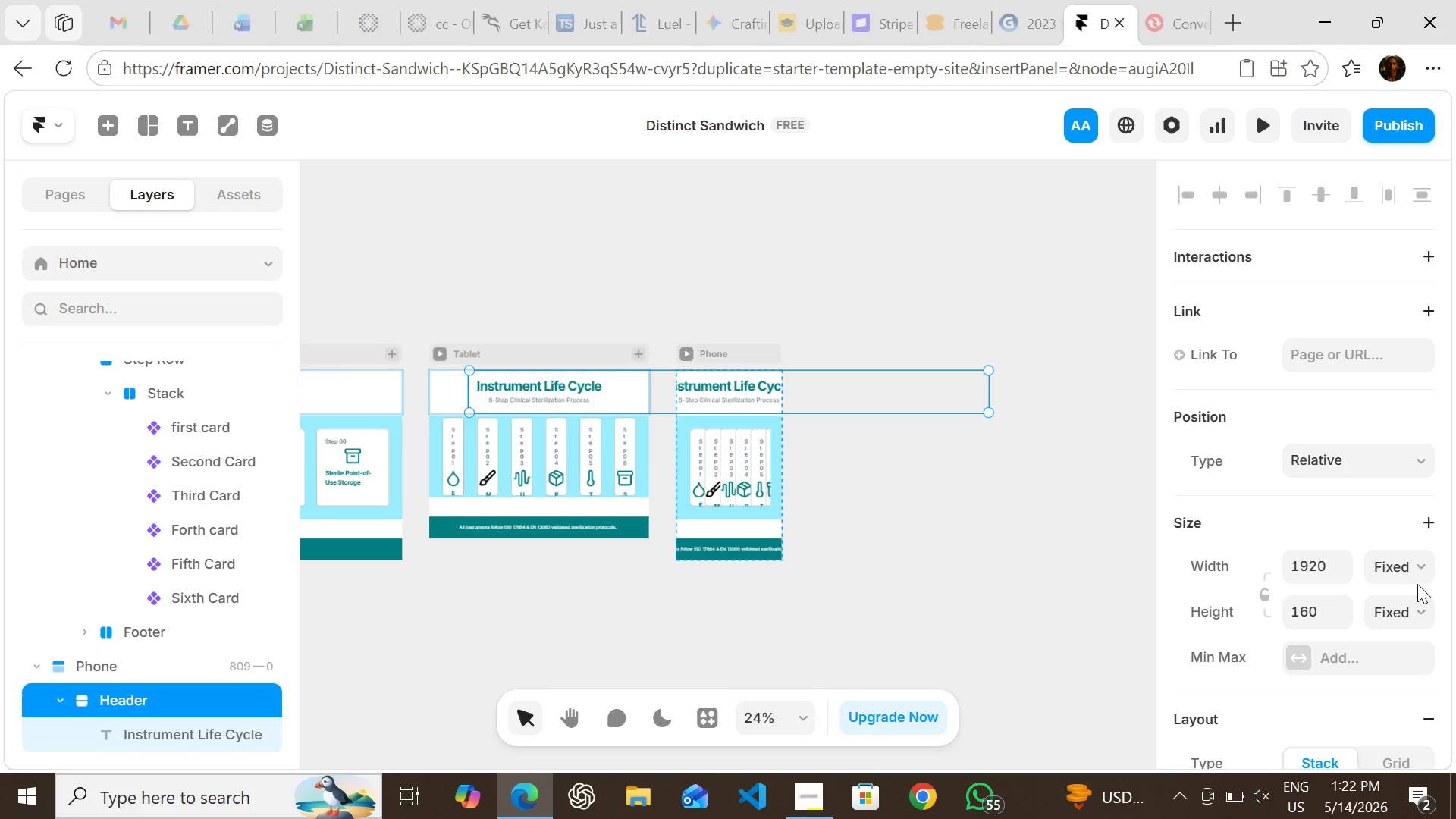 
left_click([1401, 565])
 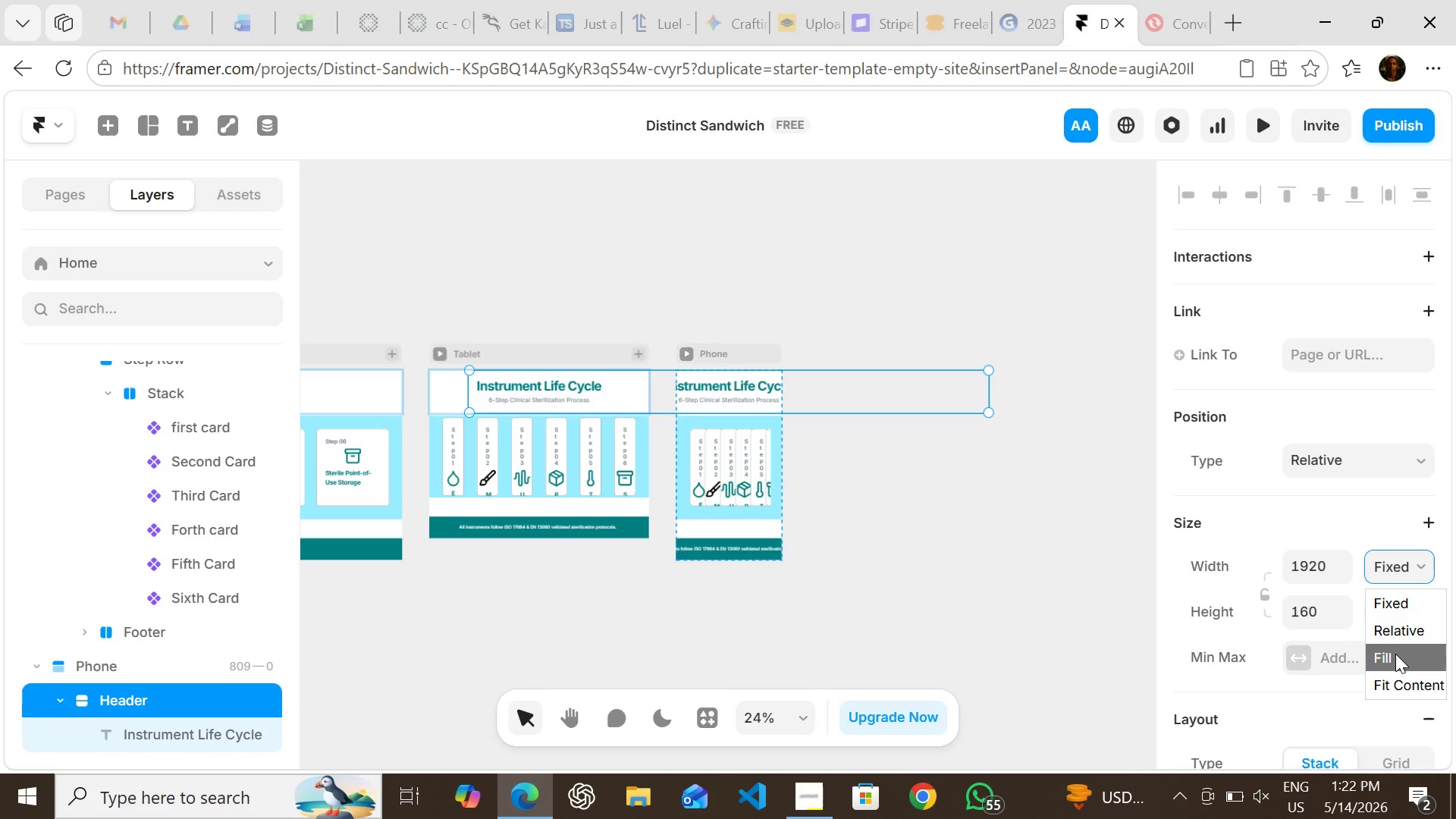 
left_click([1395, 654])
 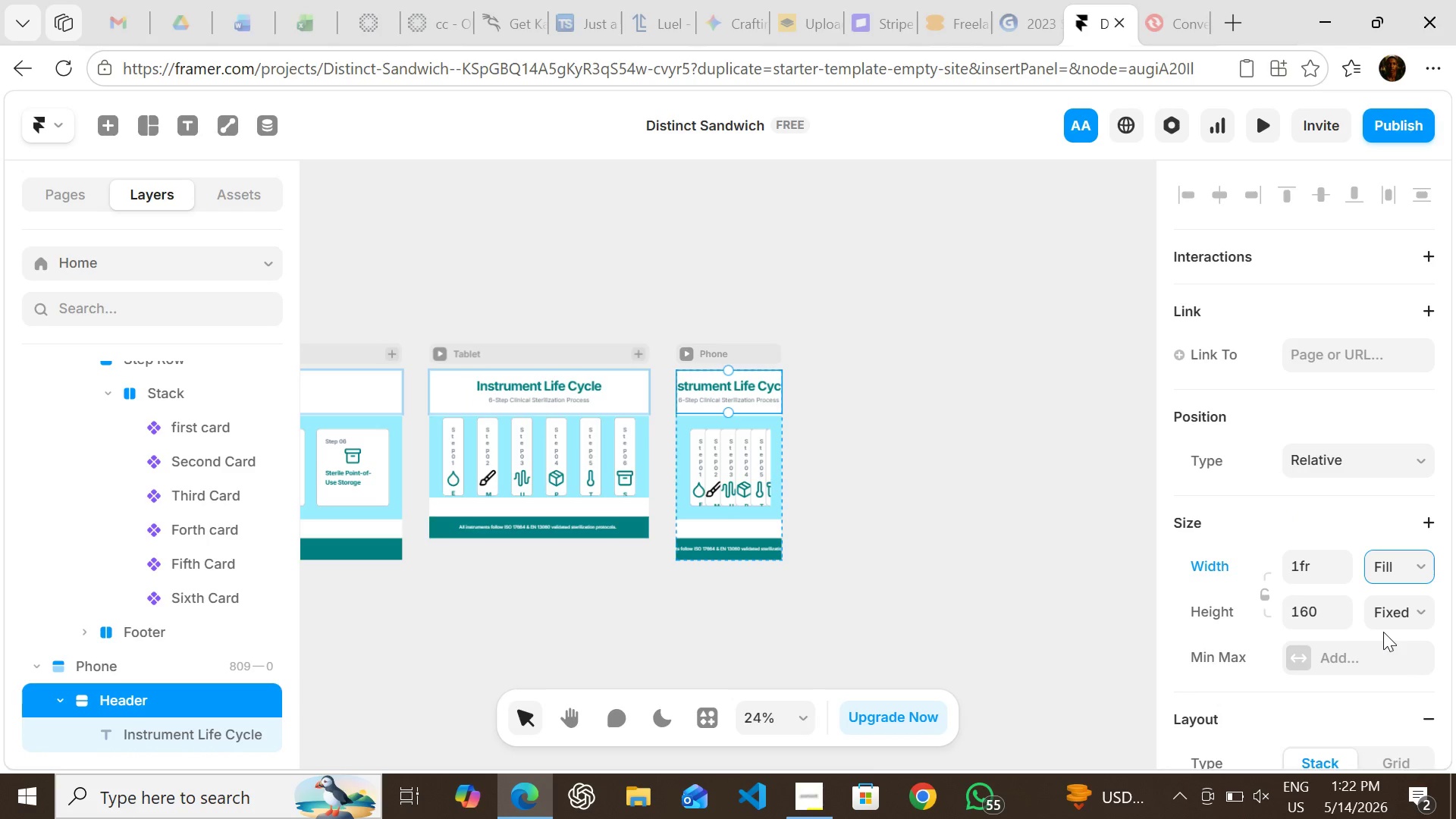 
left_click([1392, 620])
 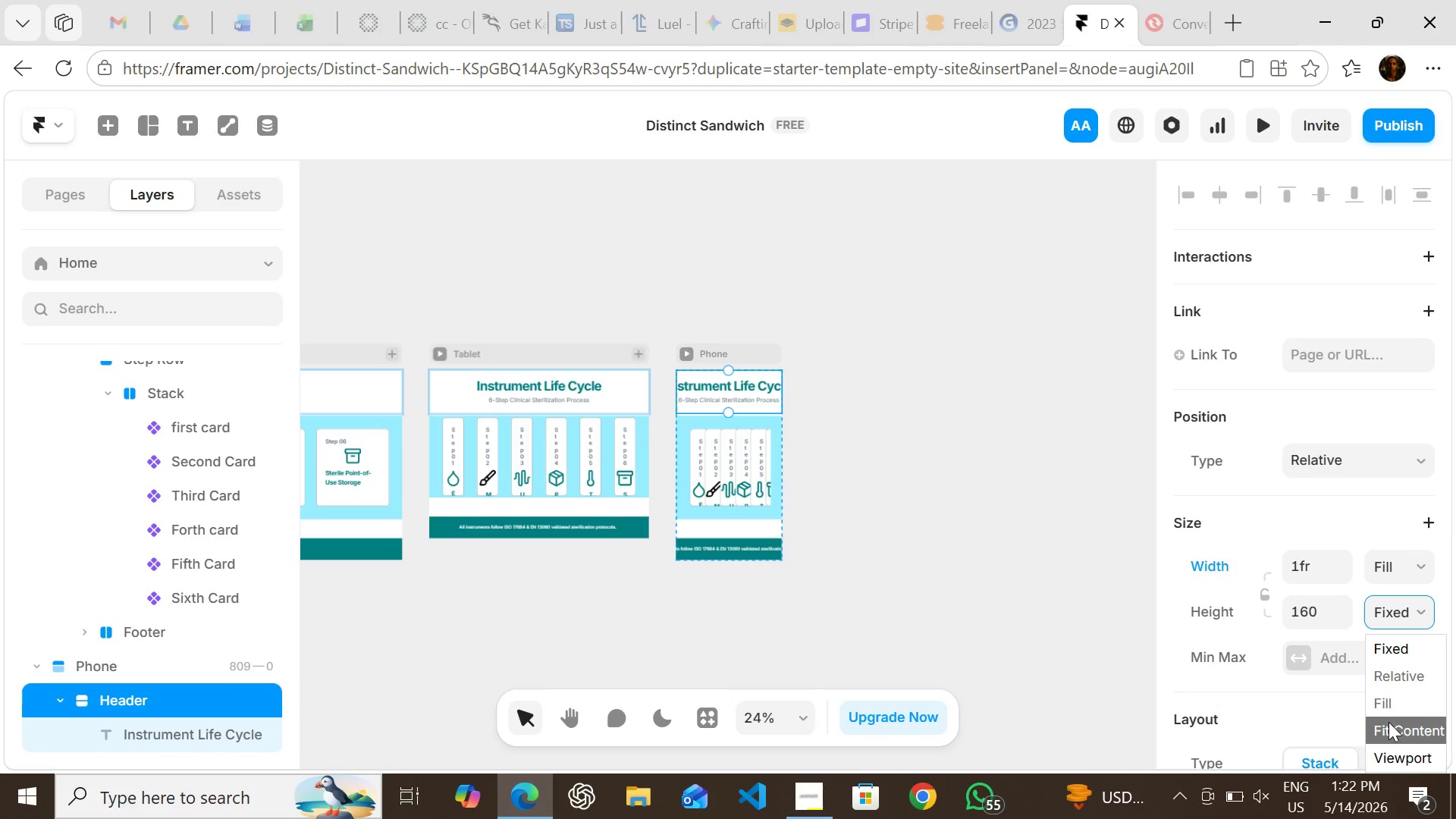 
left_click([1389, 723])
 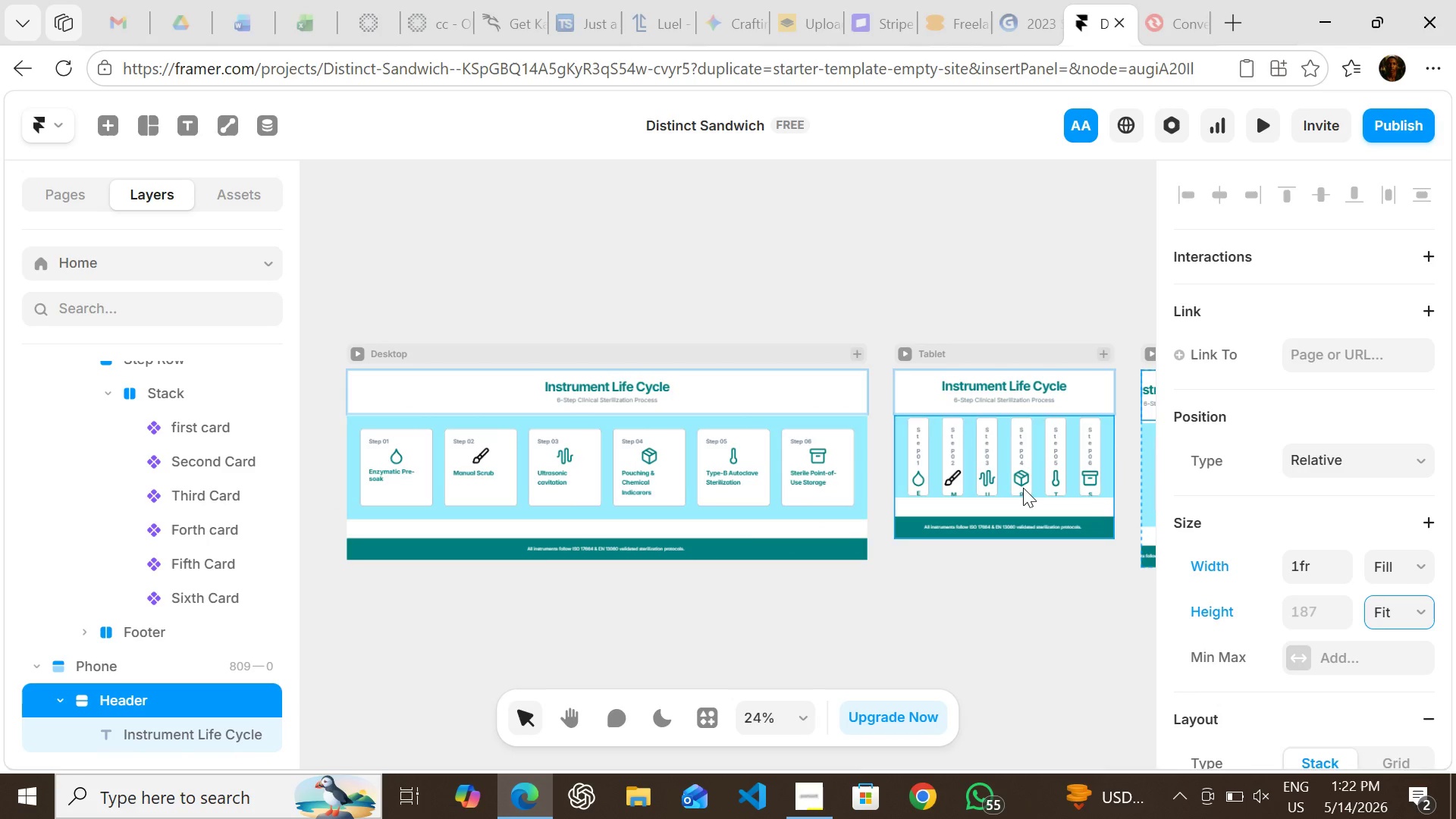 
wait(5.38)
 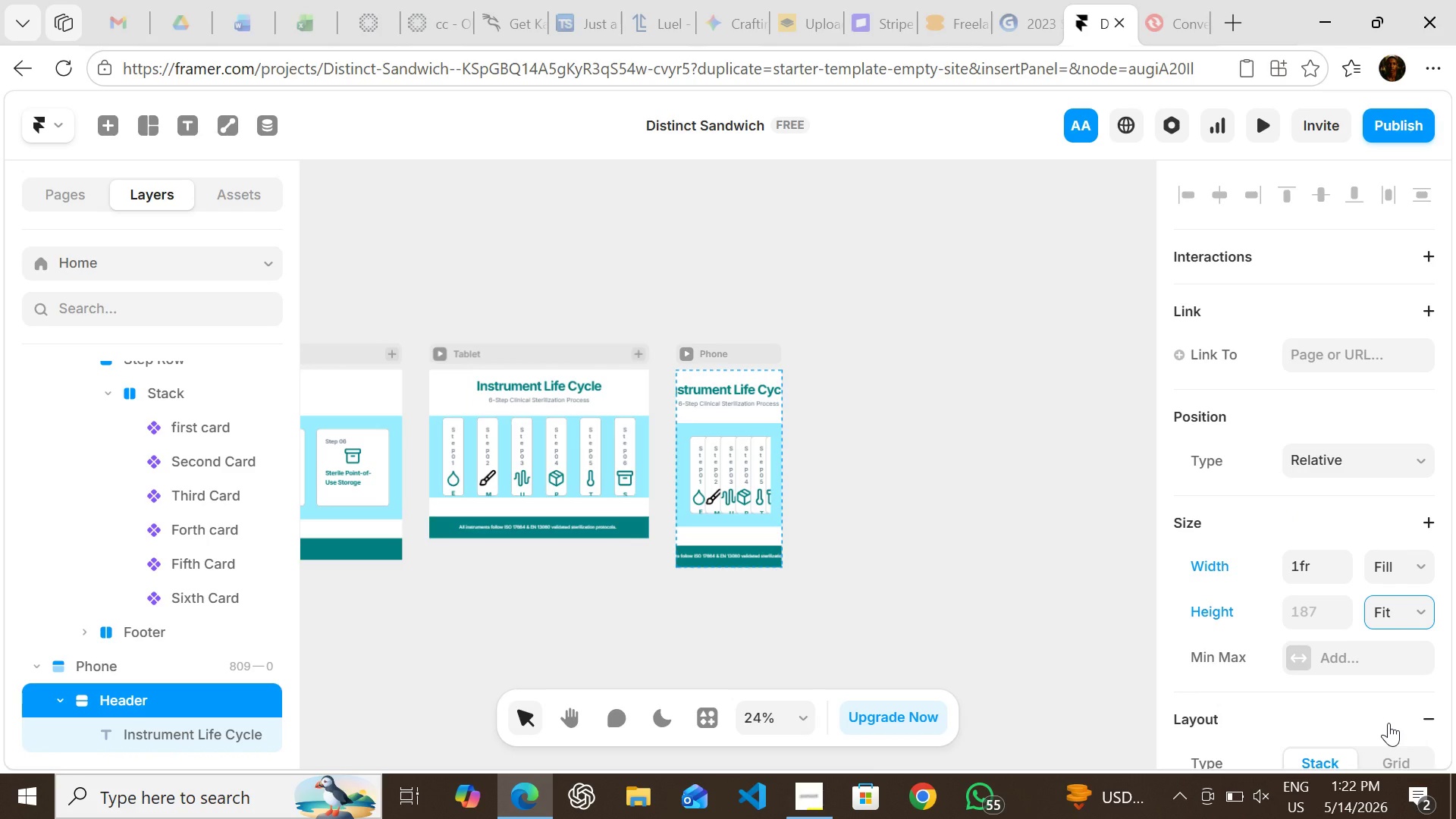 
left_click([810, 393])
 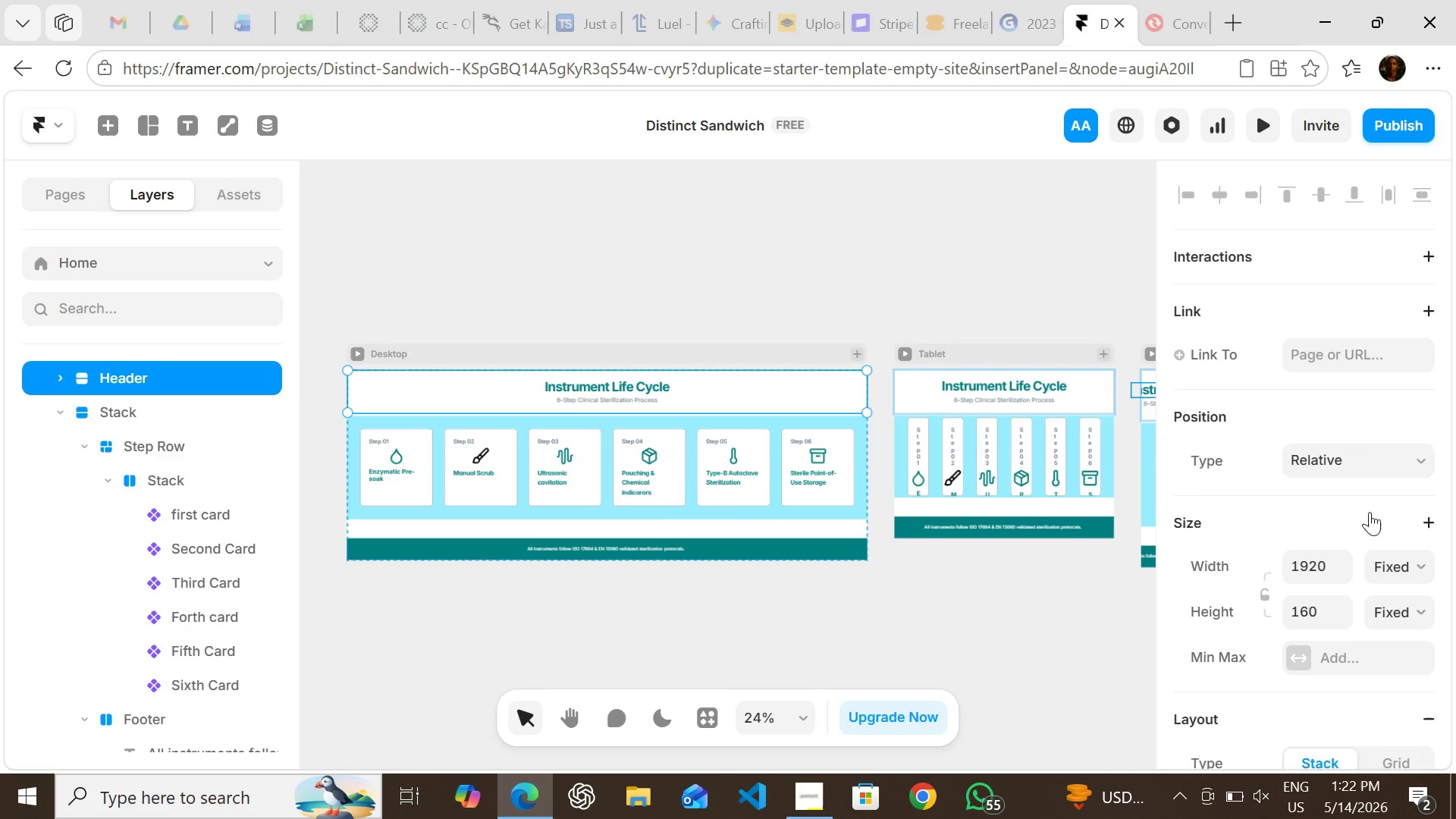 
left_click([1414, 560])
 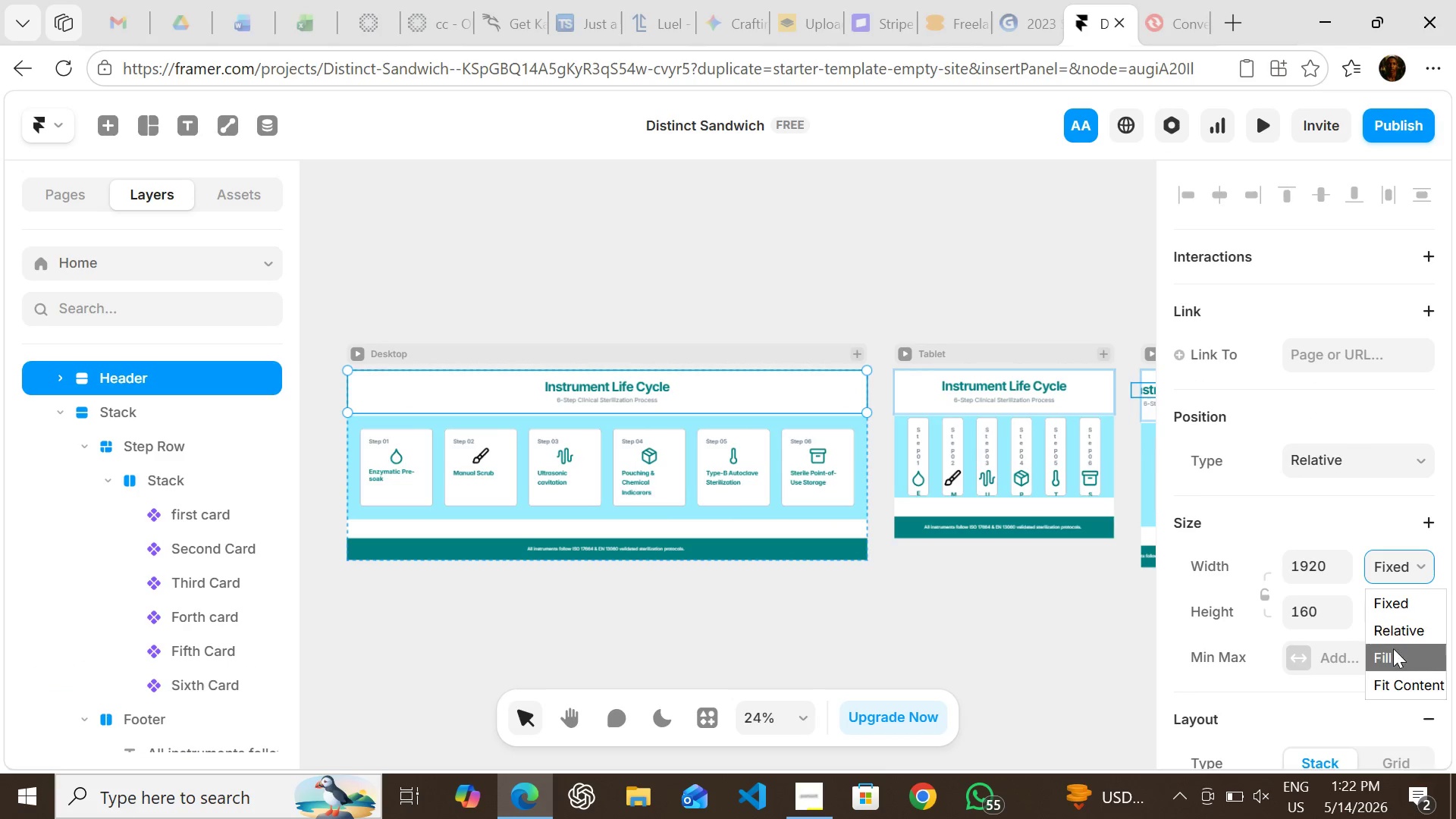 
left_click([1393, 650])
 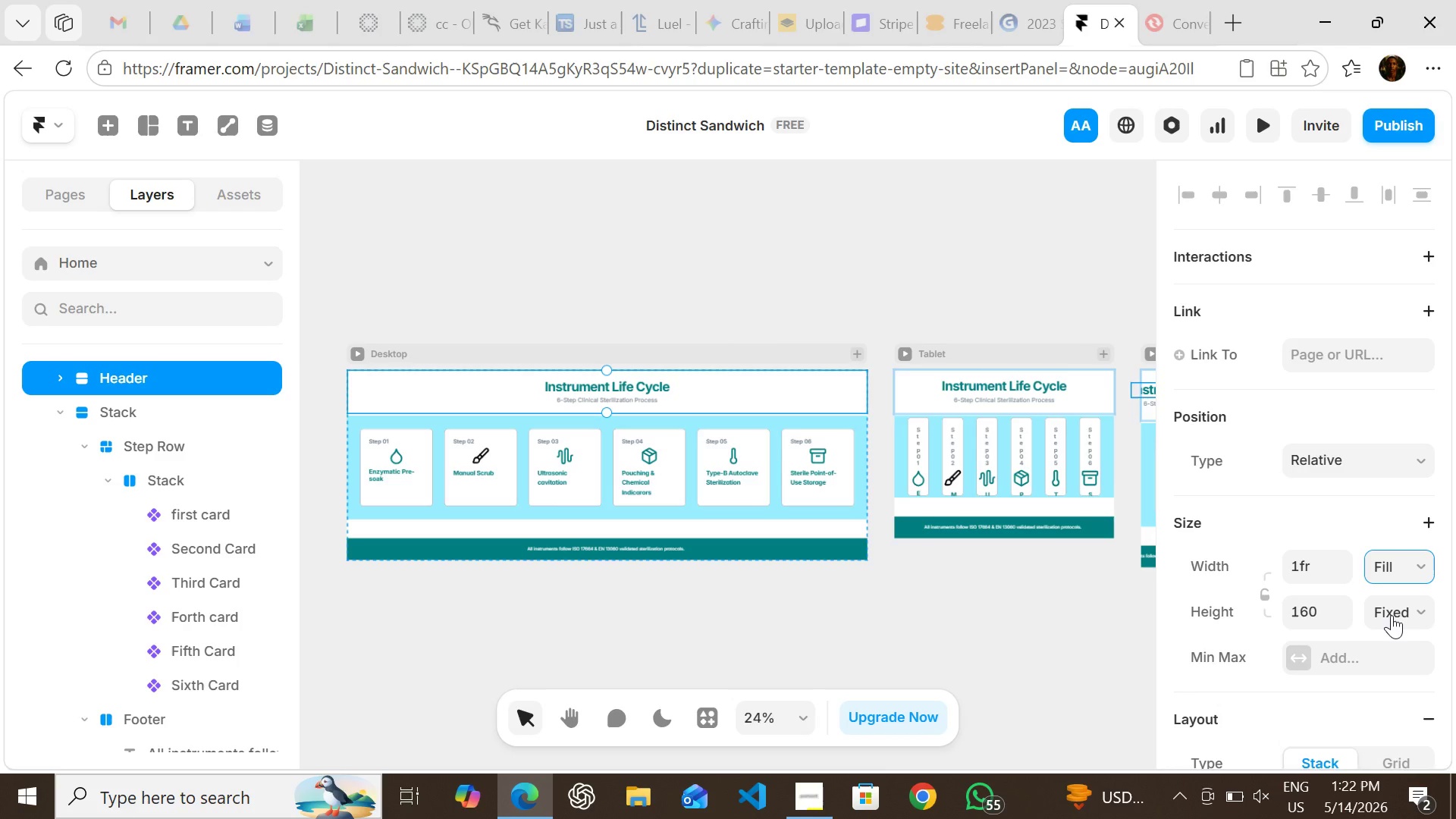 
left_click([1392, 615])
 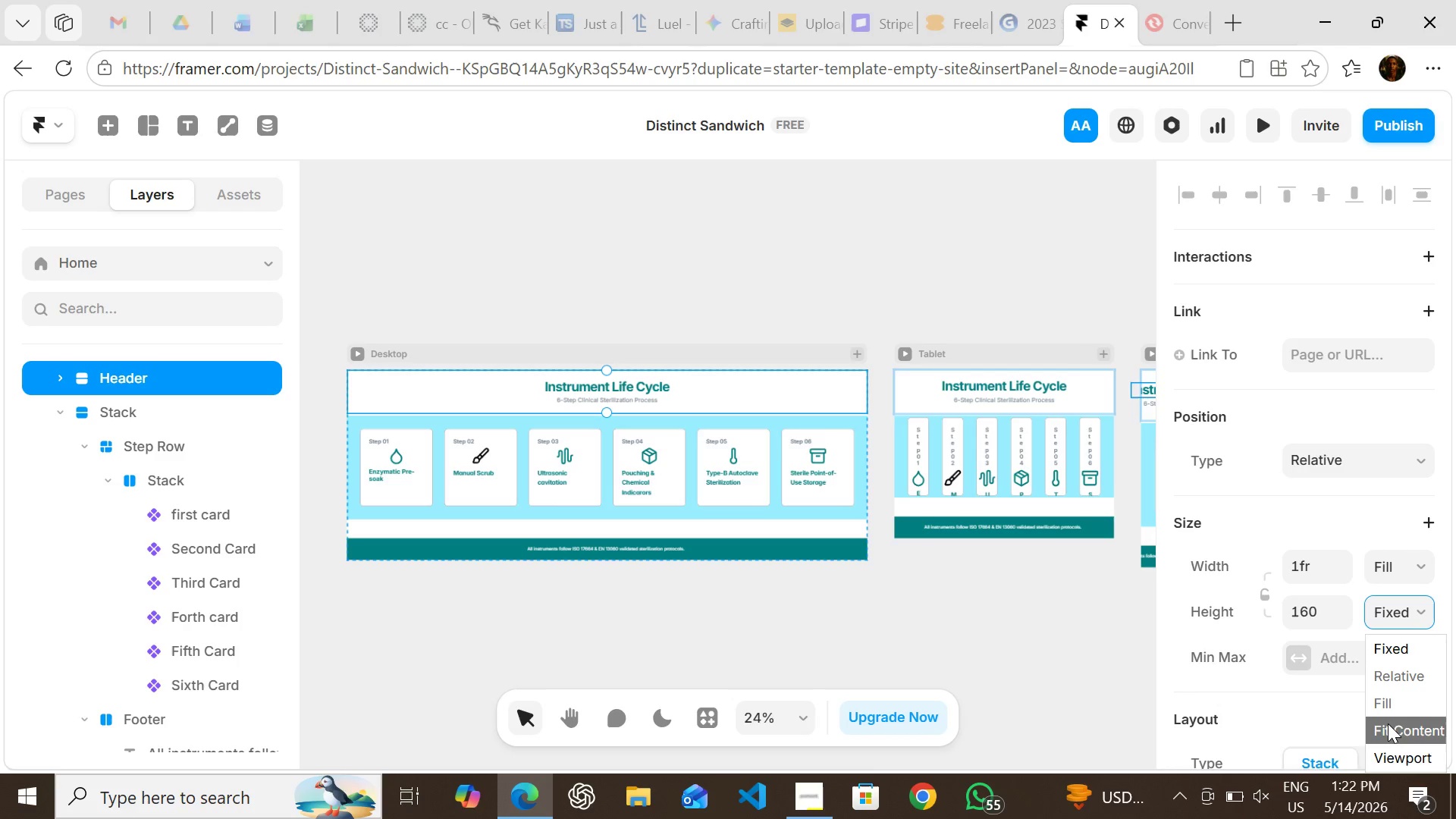 
left_click([1388, 723])
 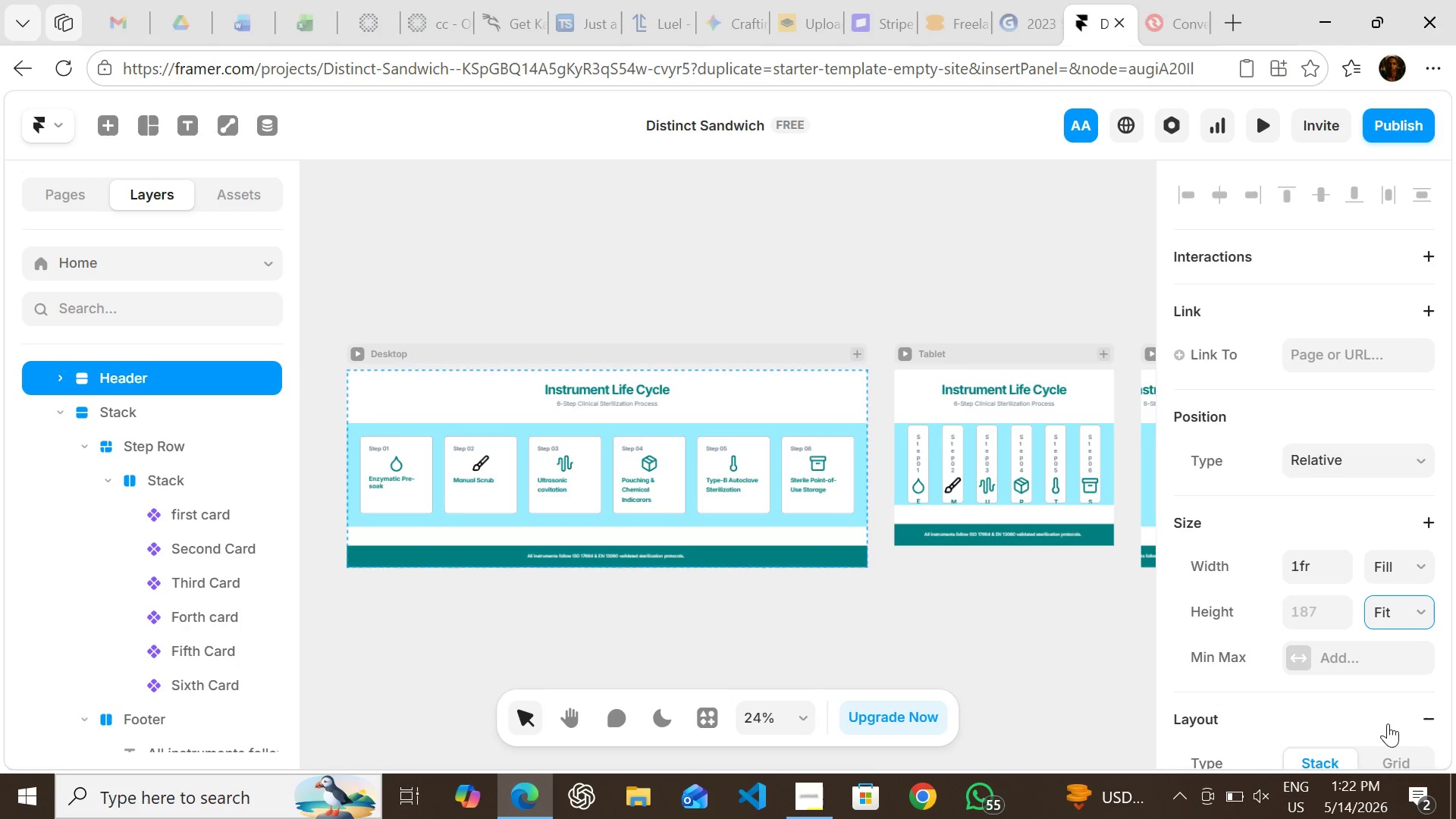 
key(Control+Z)
 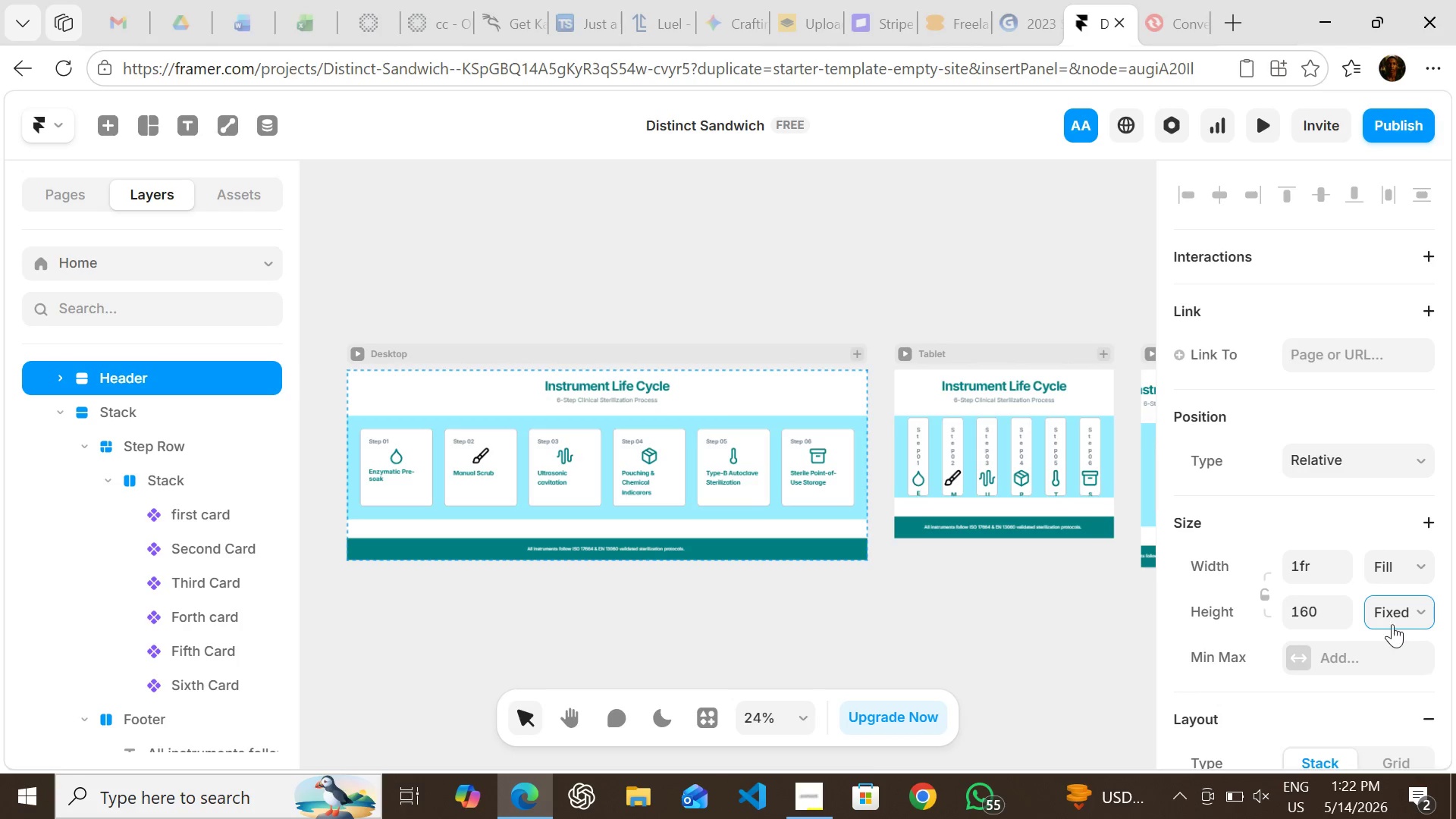 
left_click([1392, 618])
 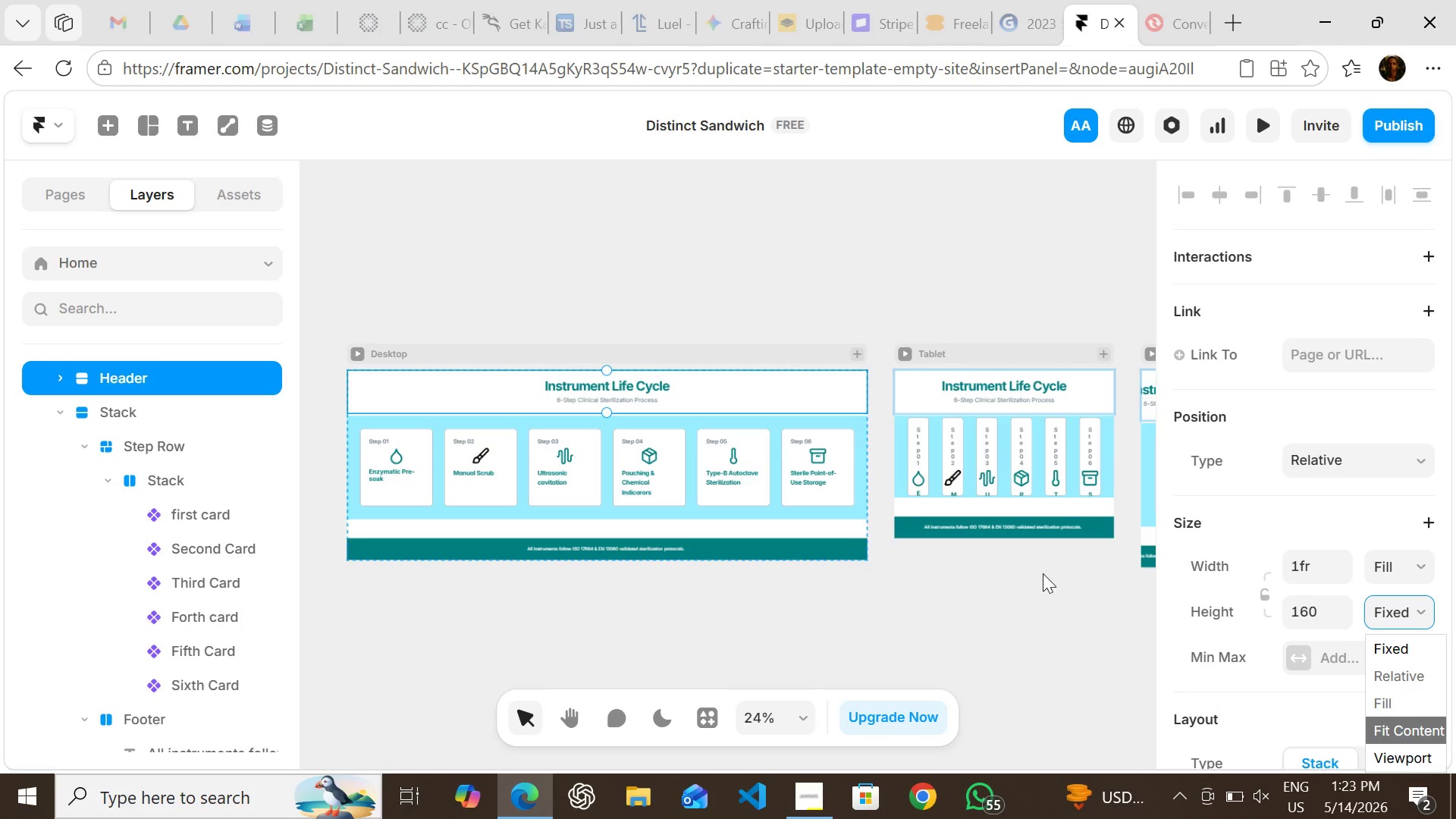 
left_click([1010, 550])
 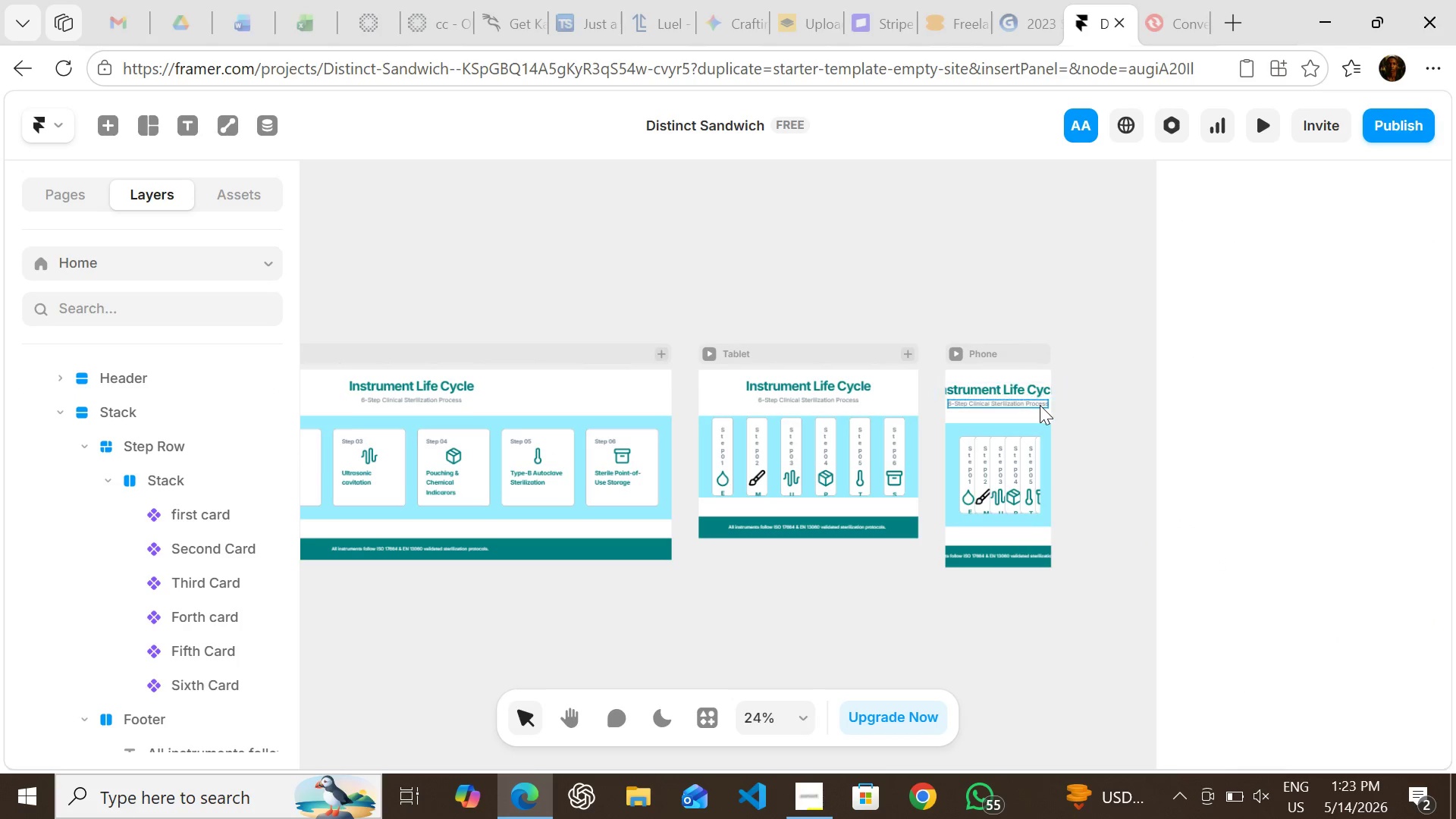 
left_click([1040, 414])
 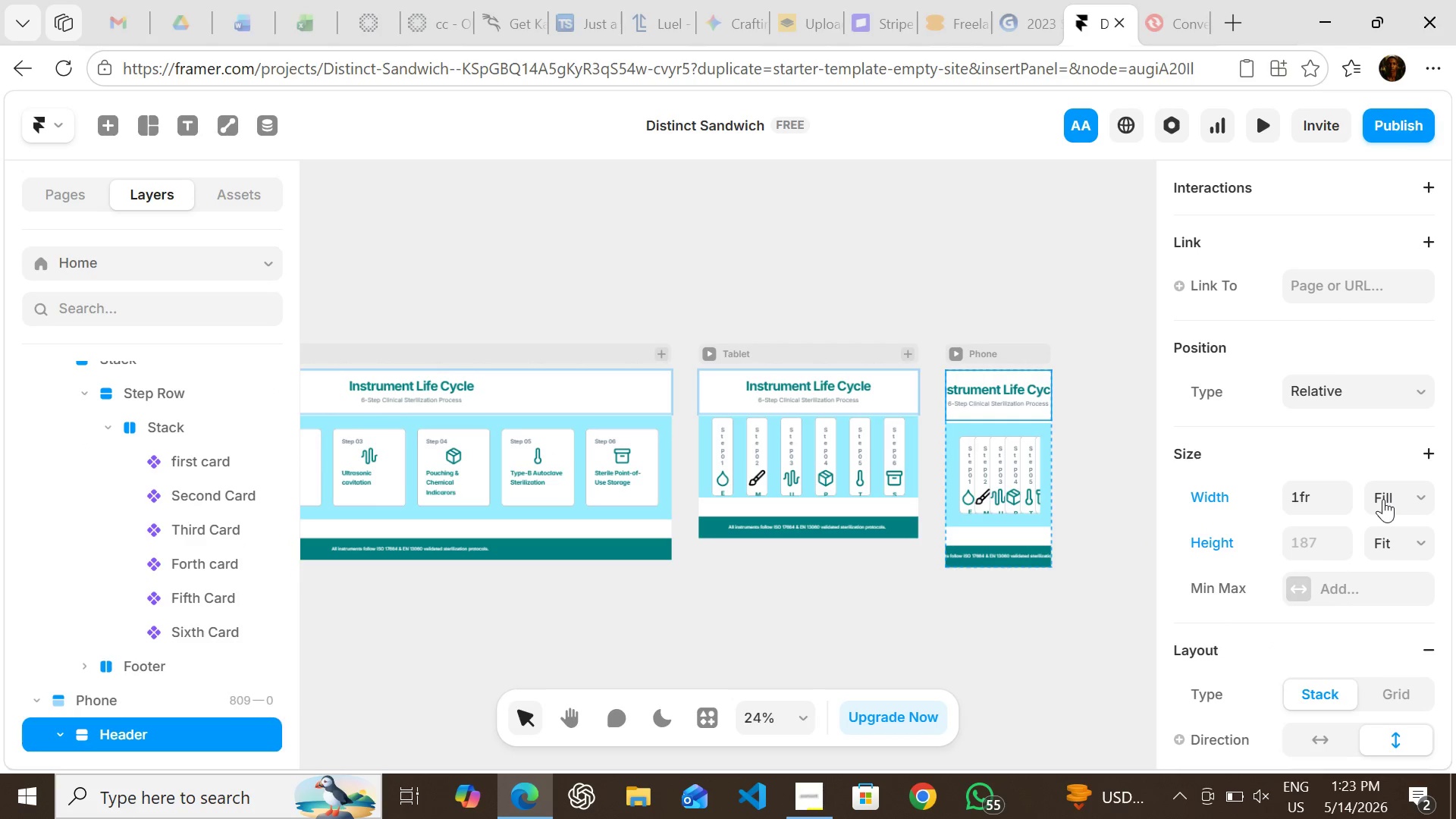 
left_click([1404, 540])
 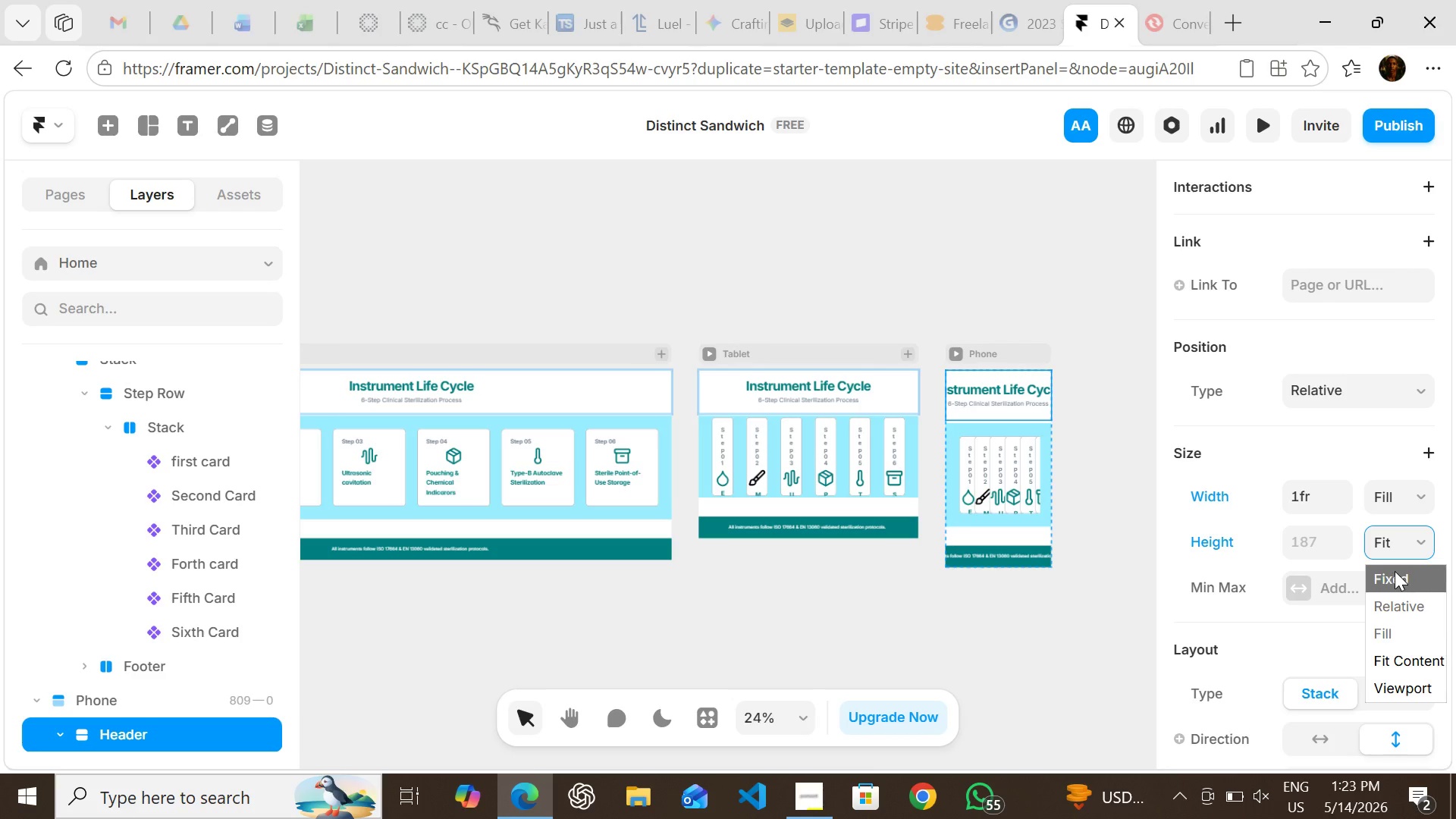 
left_click([1395, 571])
 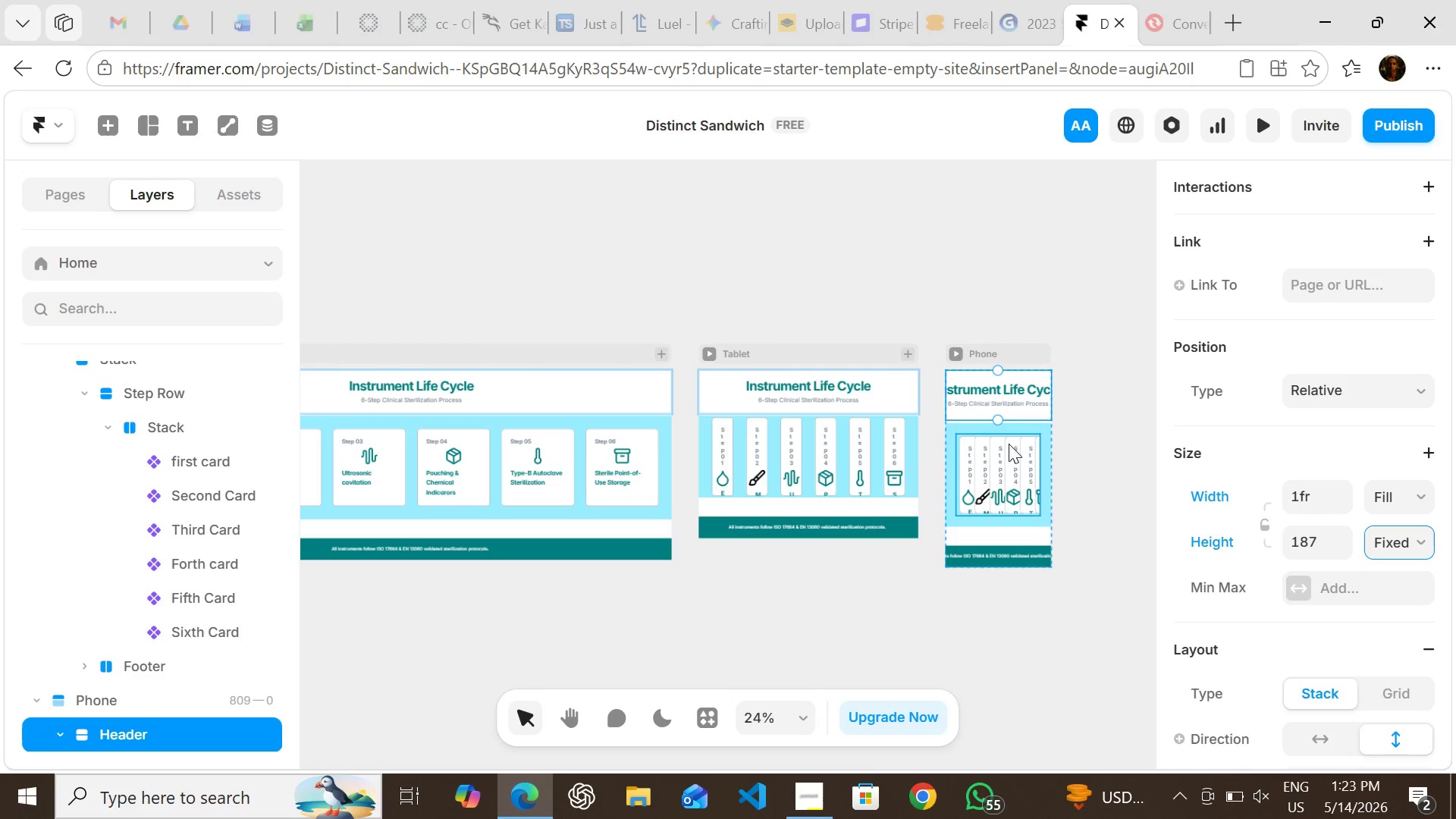 
wait(5.56)
 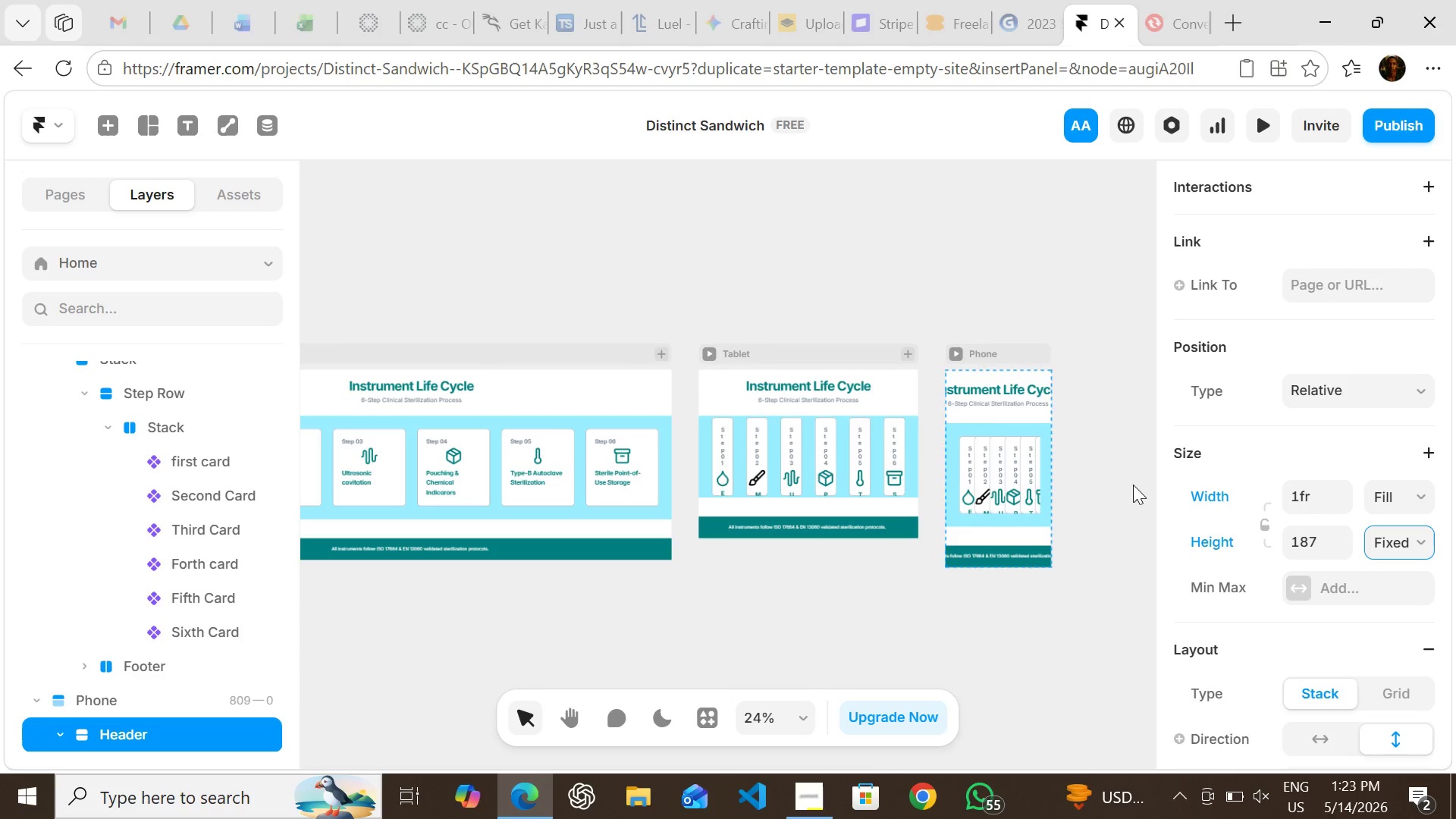 
left_click([1034, 427])
 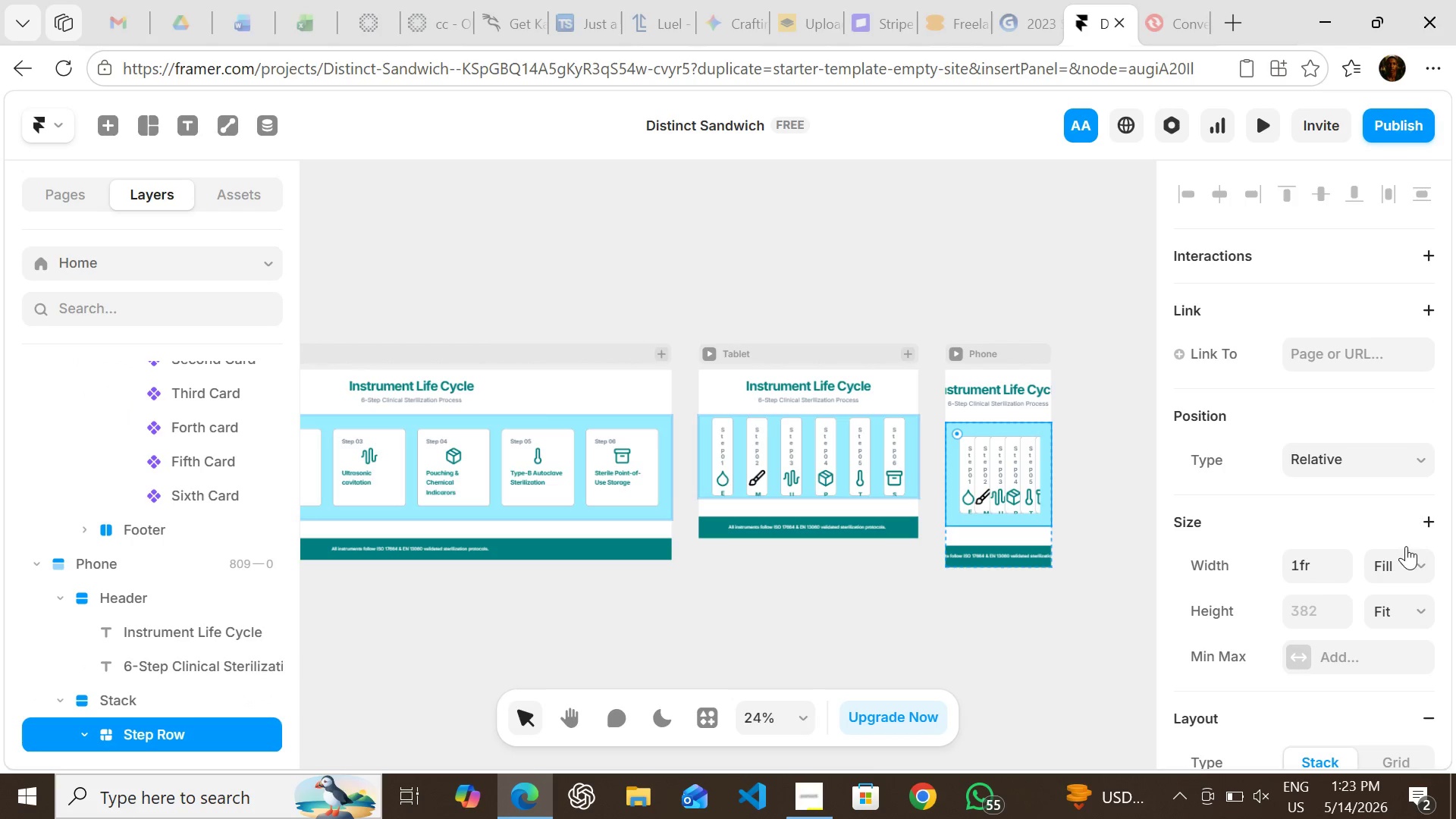 
left_click([1406, 557])
 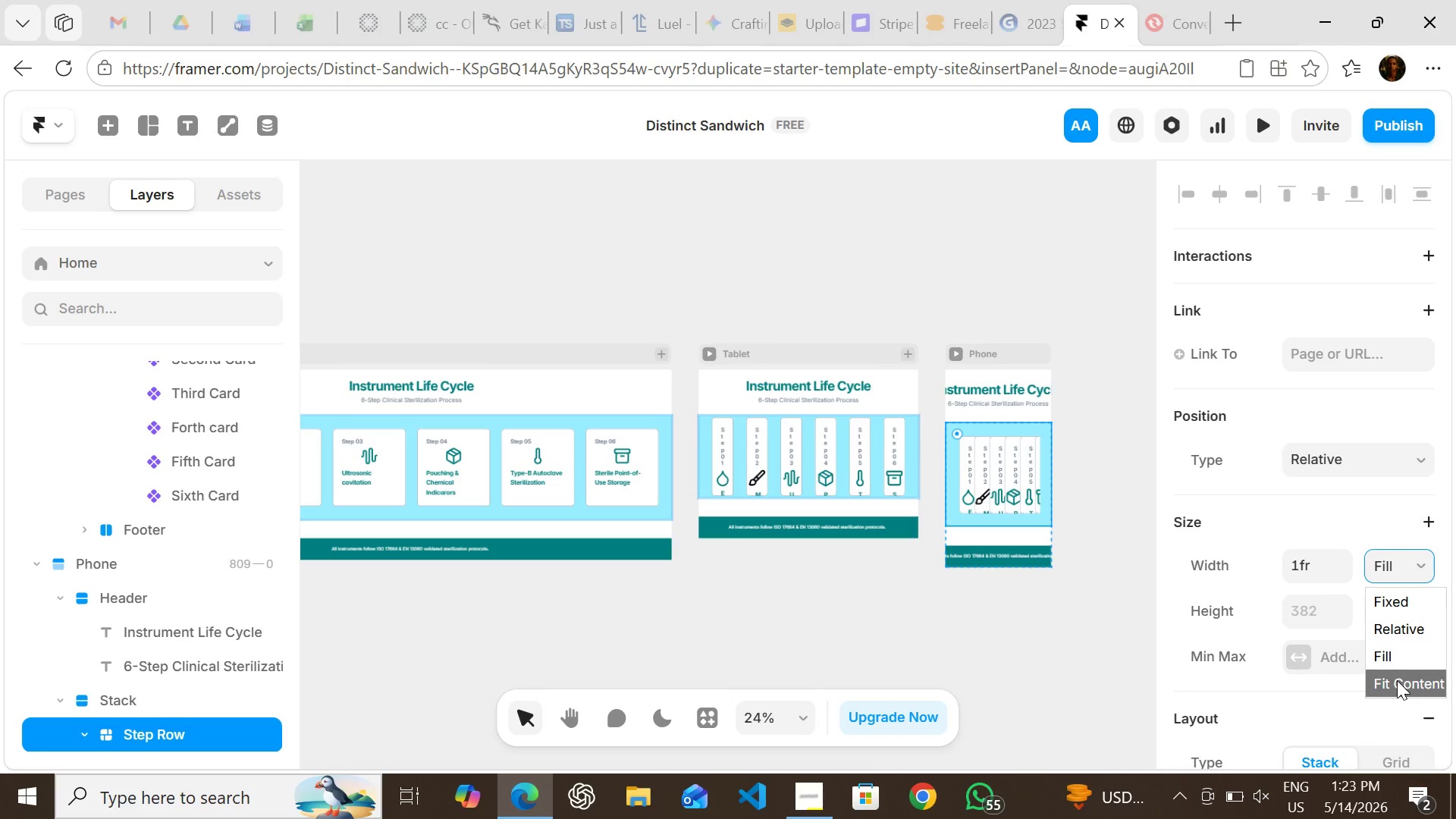 
left_click([1397, 680])
 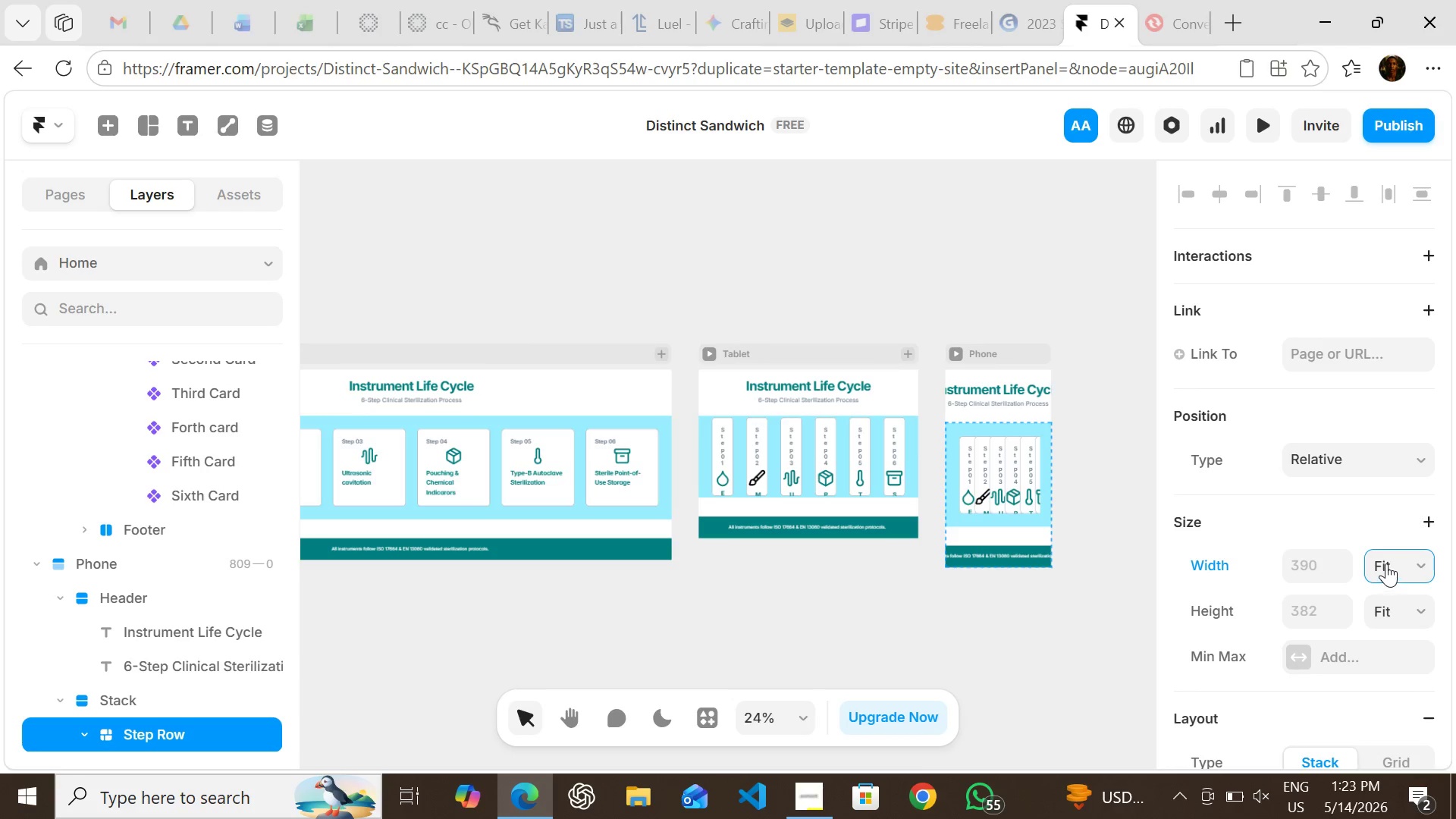 
left_click([1386, 563])
 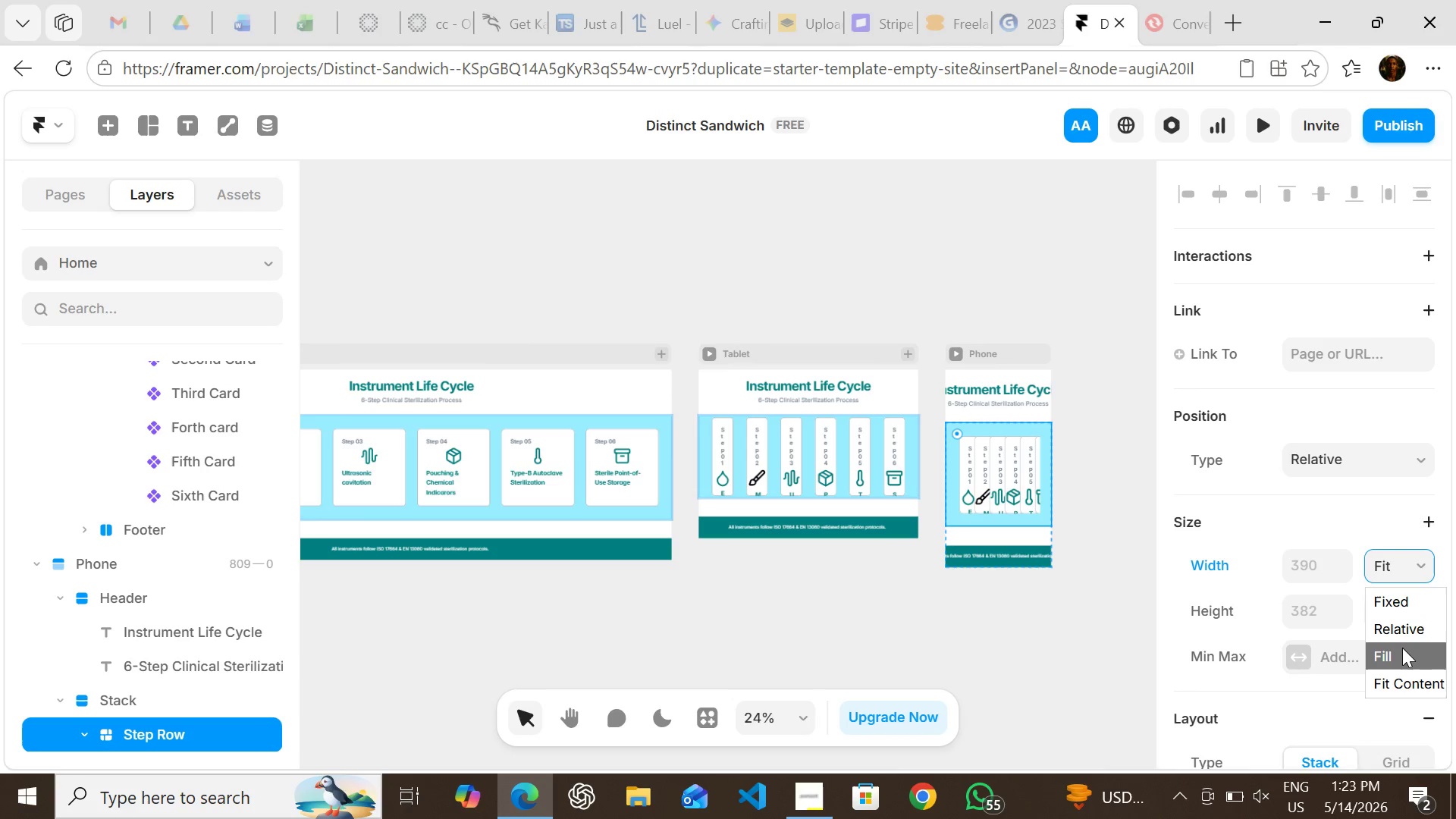 
left_click([1401, 648])
 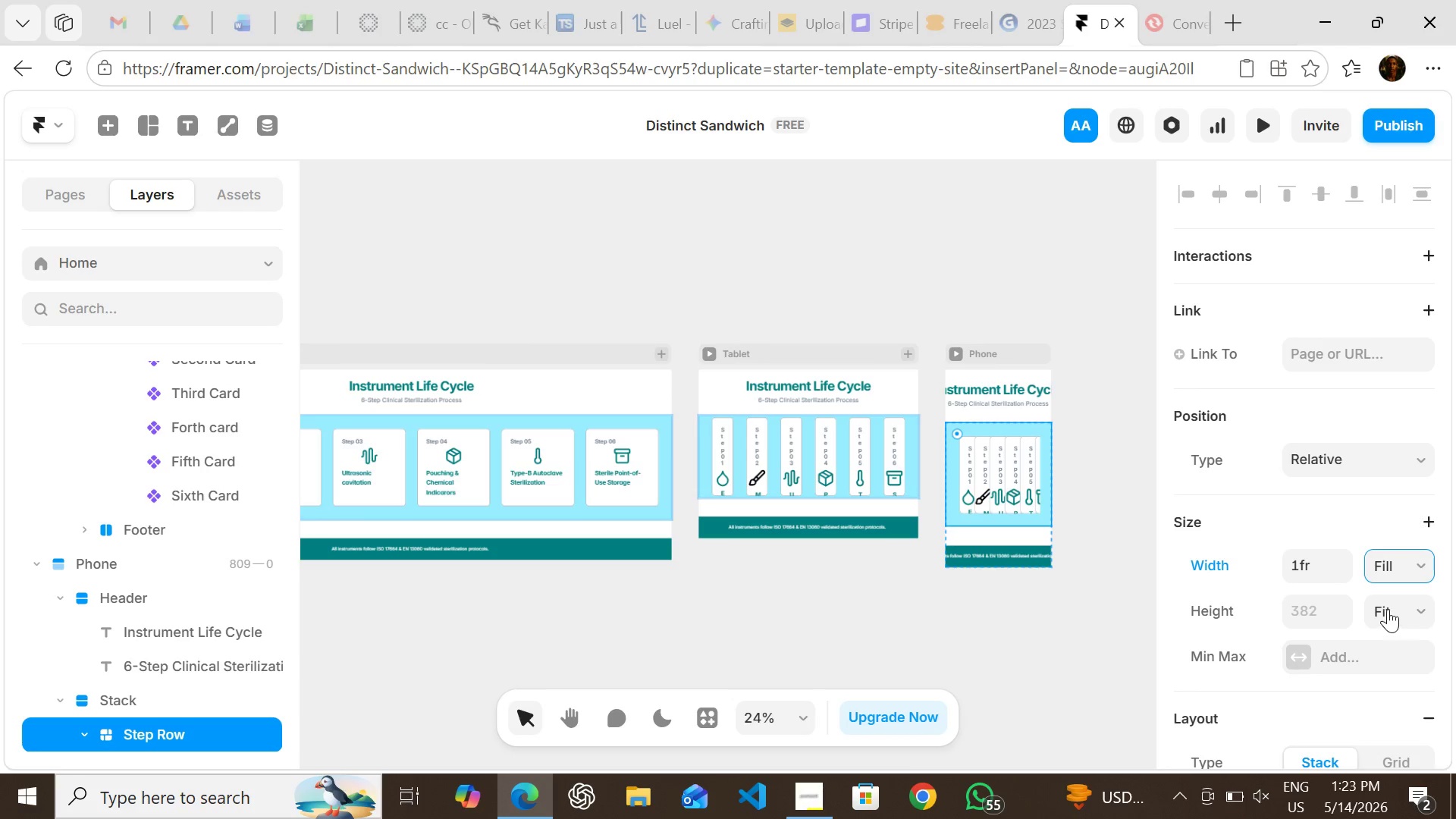 
left_click([1388, 609])
 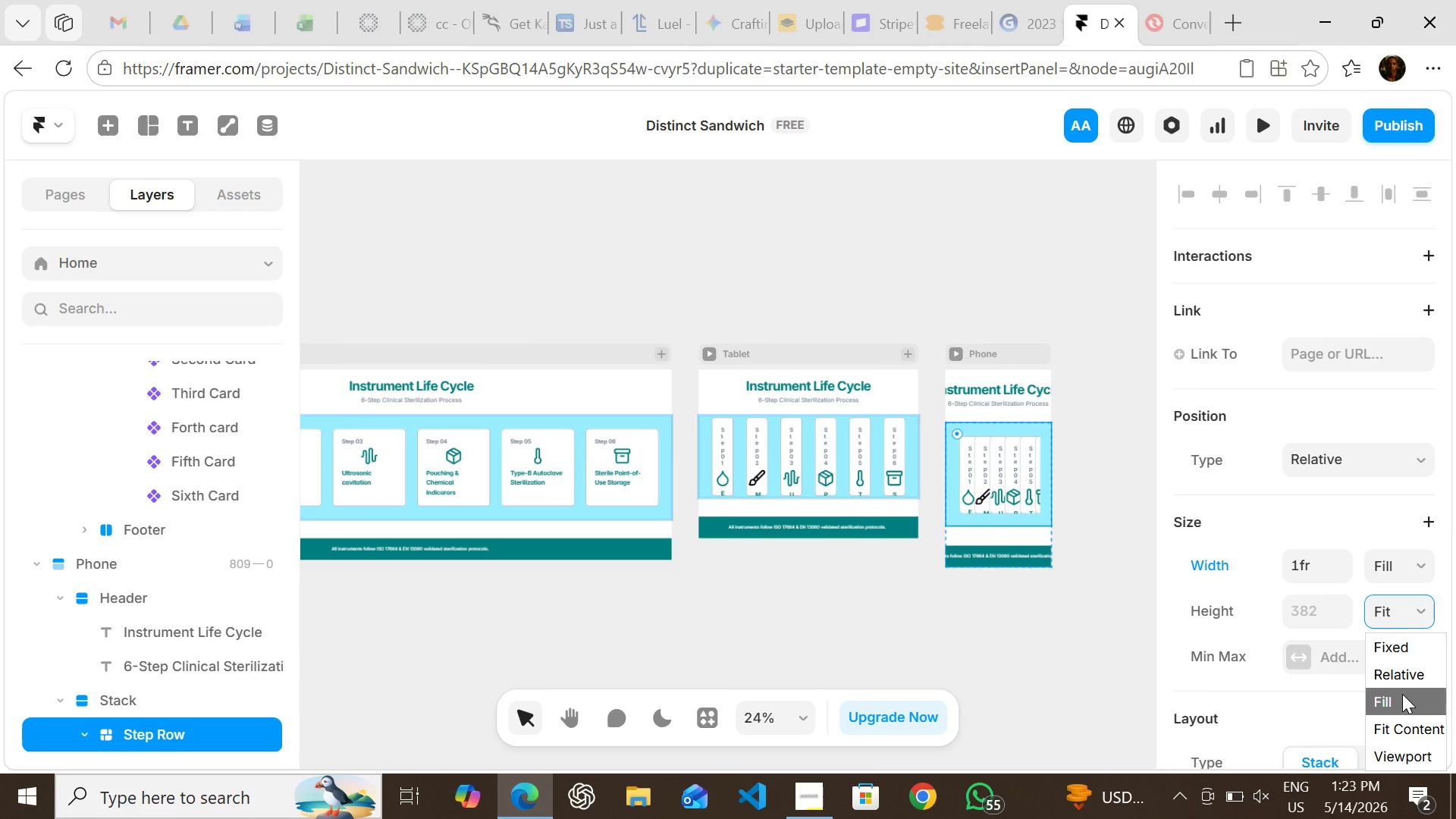 
left_click([1402, 694])
 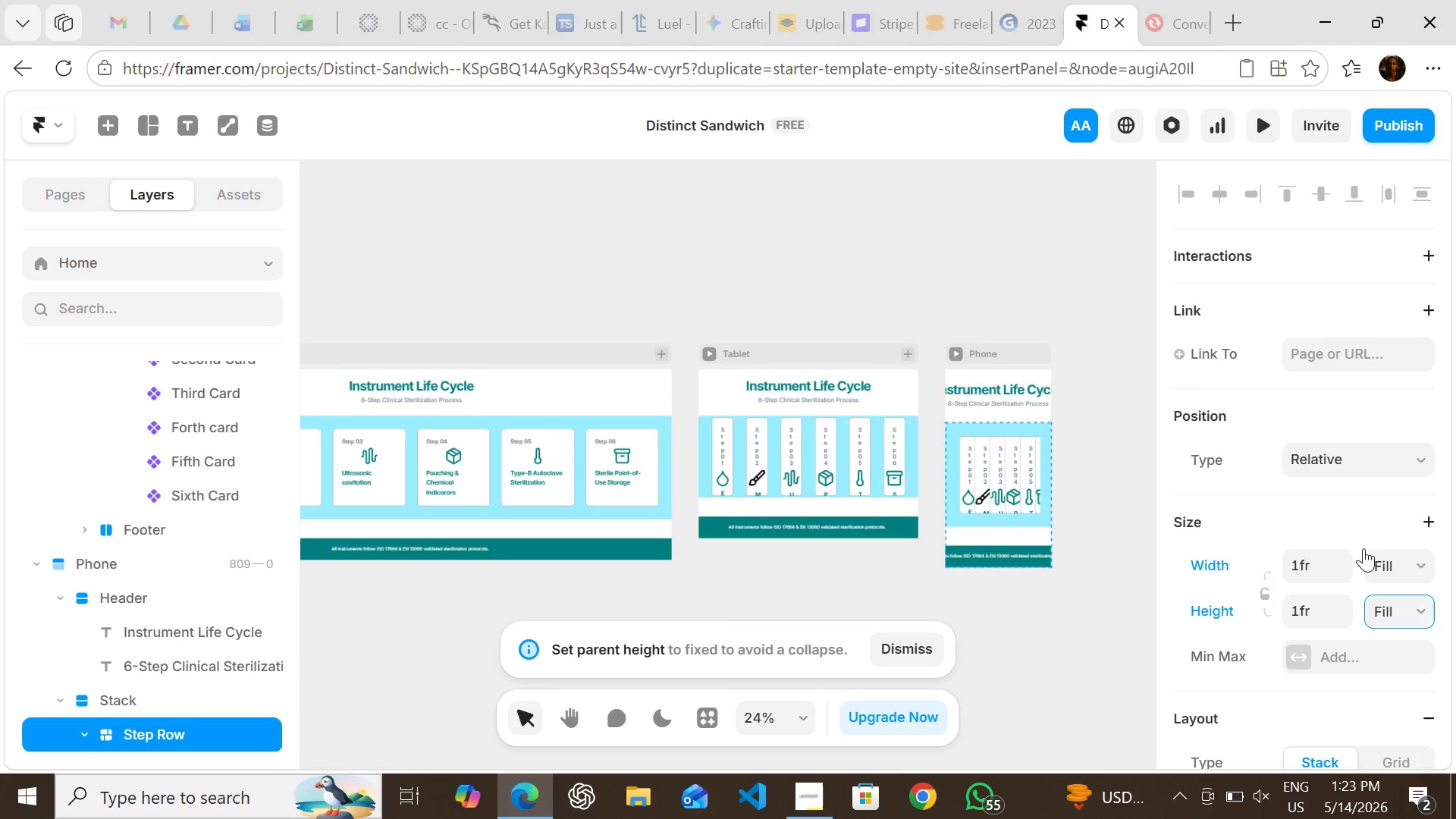 
mouse_move([1360, 511])
 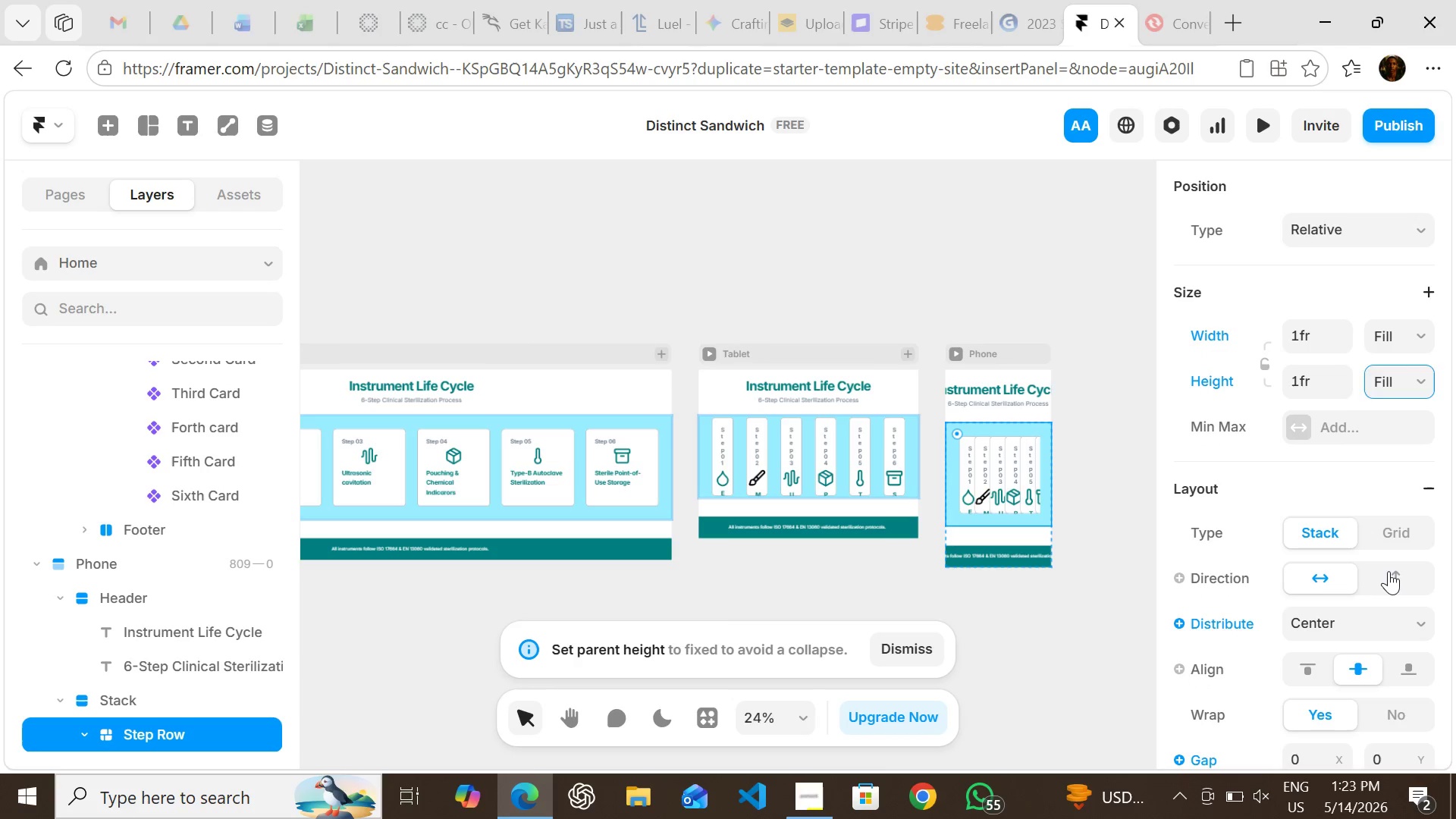 
left_click([1389, 571])
 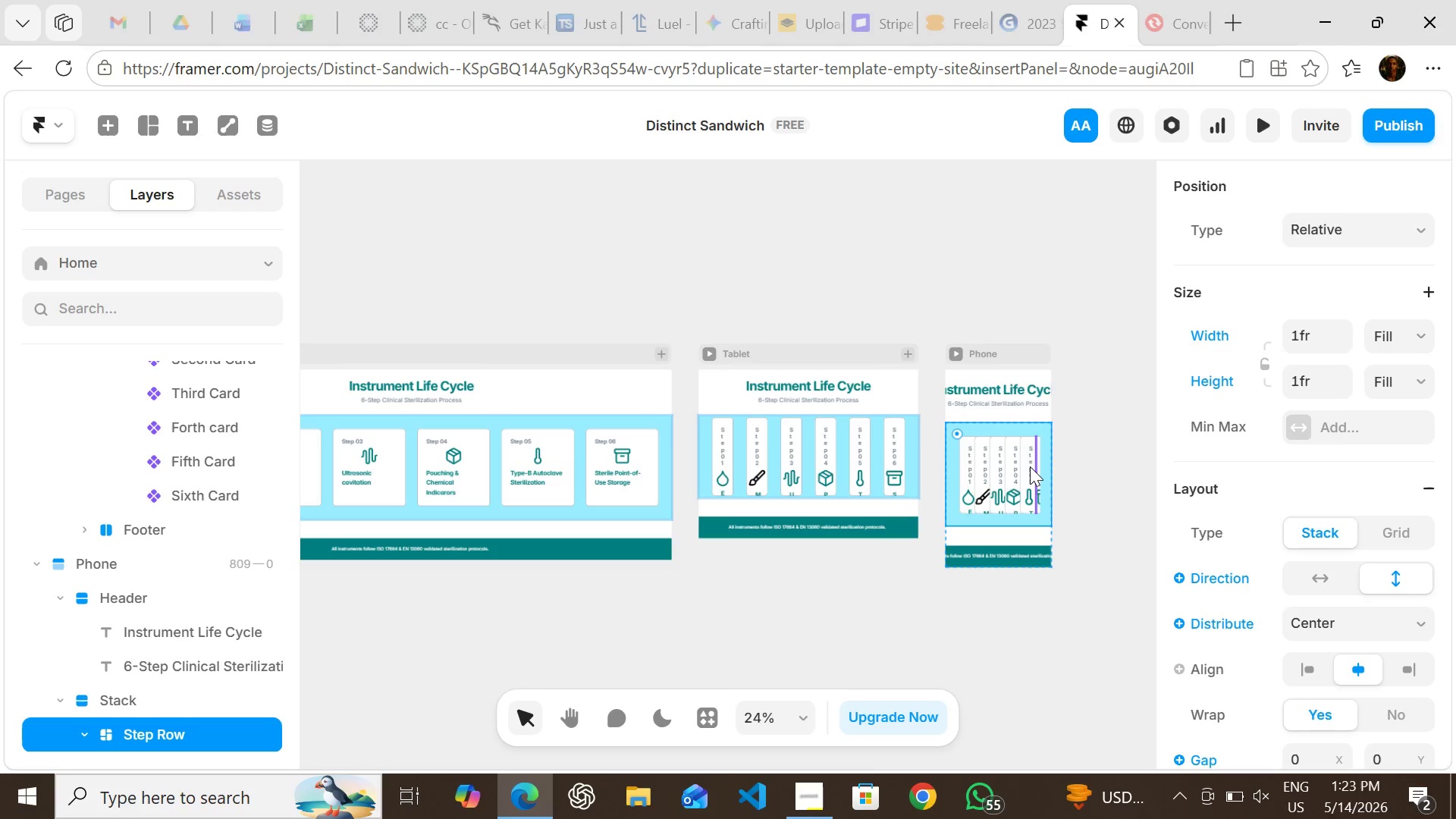 
left_click([1028, 466])
 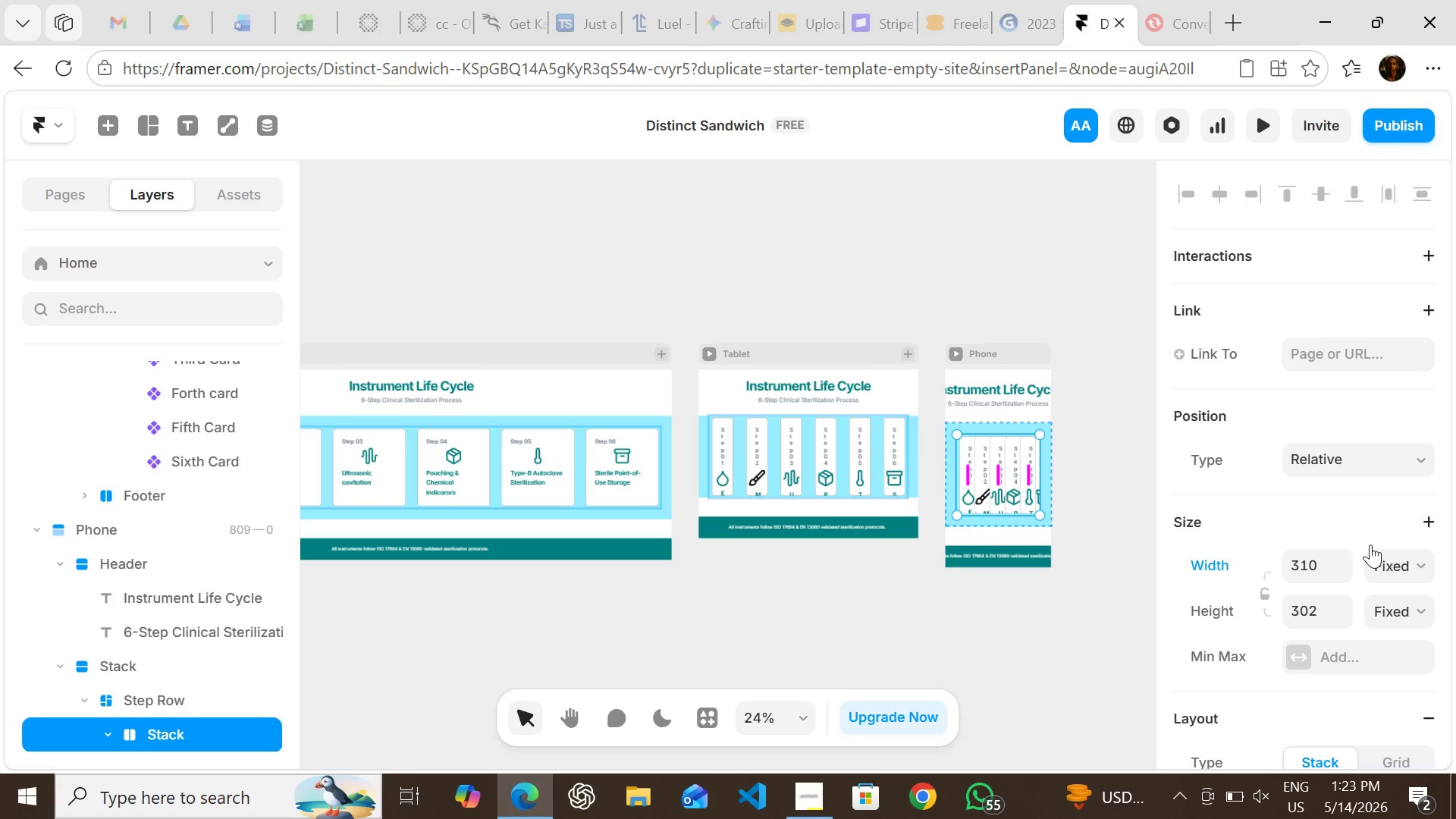 
mouse_move([1392, 553])
 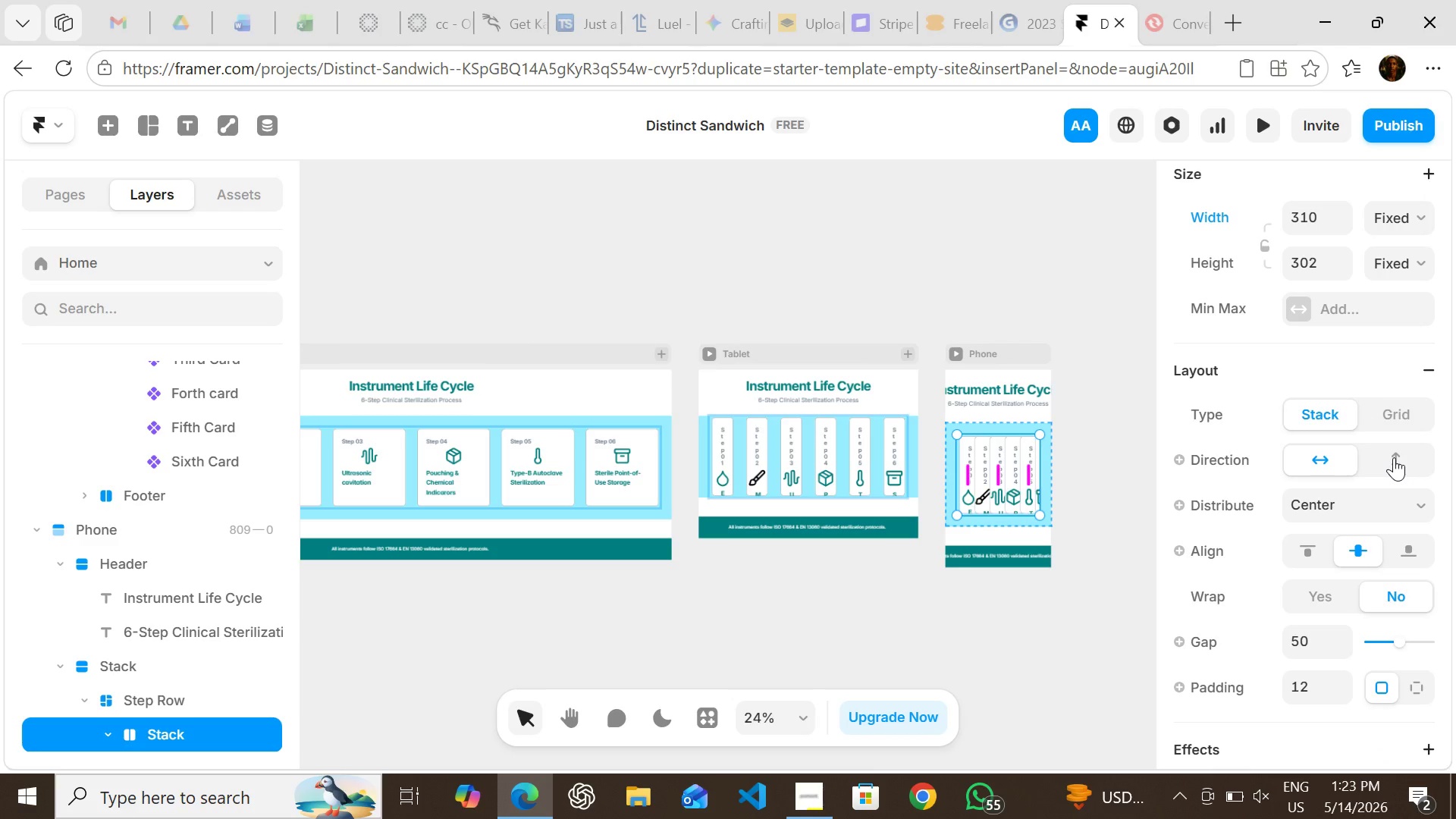 
left_click([1394, 457])
 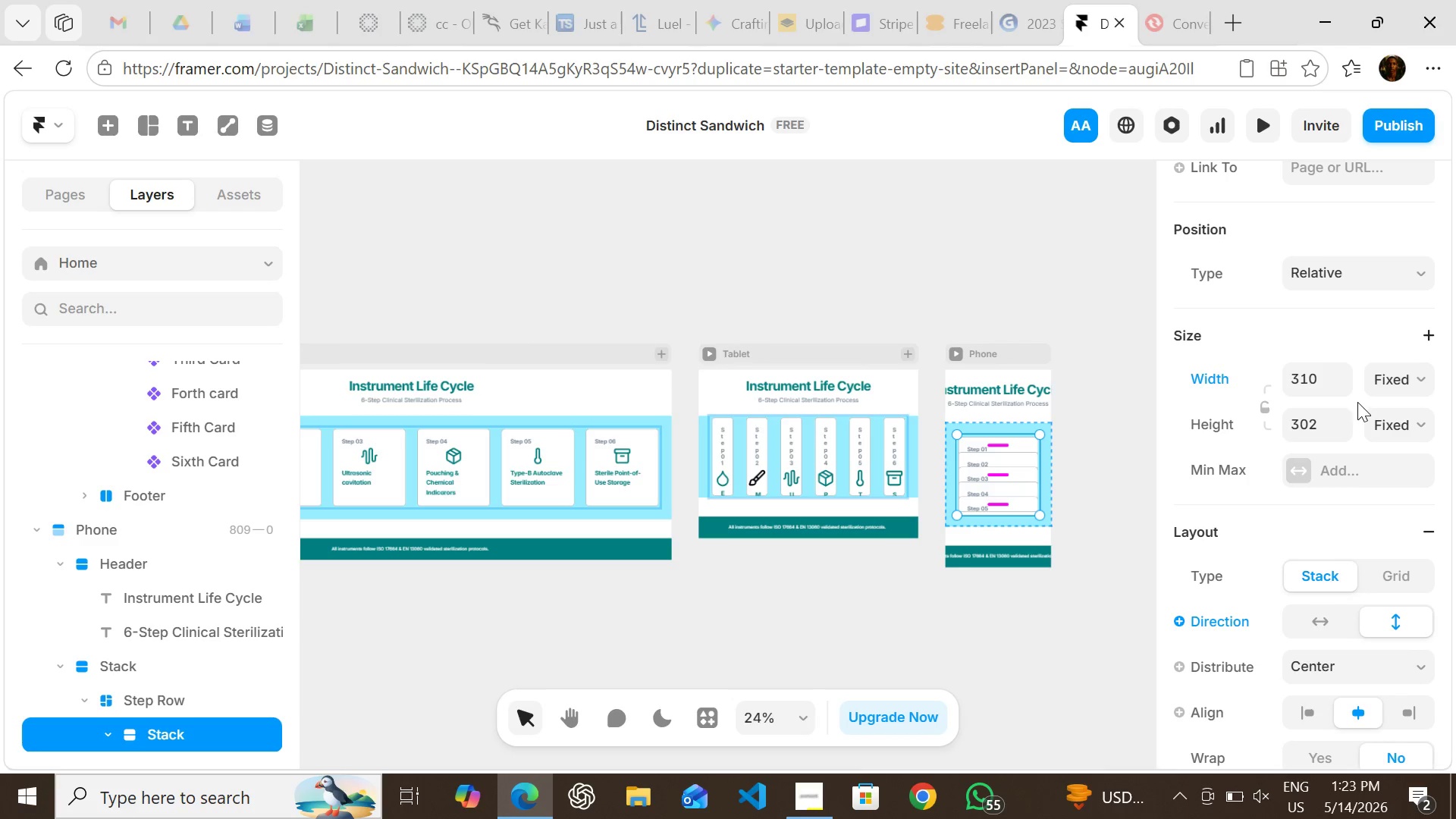 
left_click([1410, 366])
 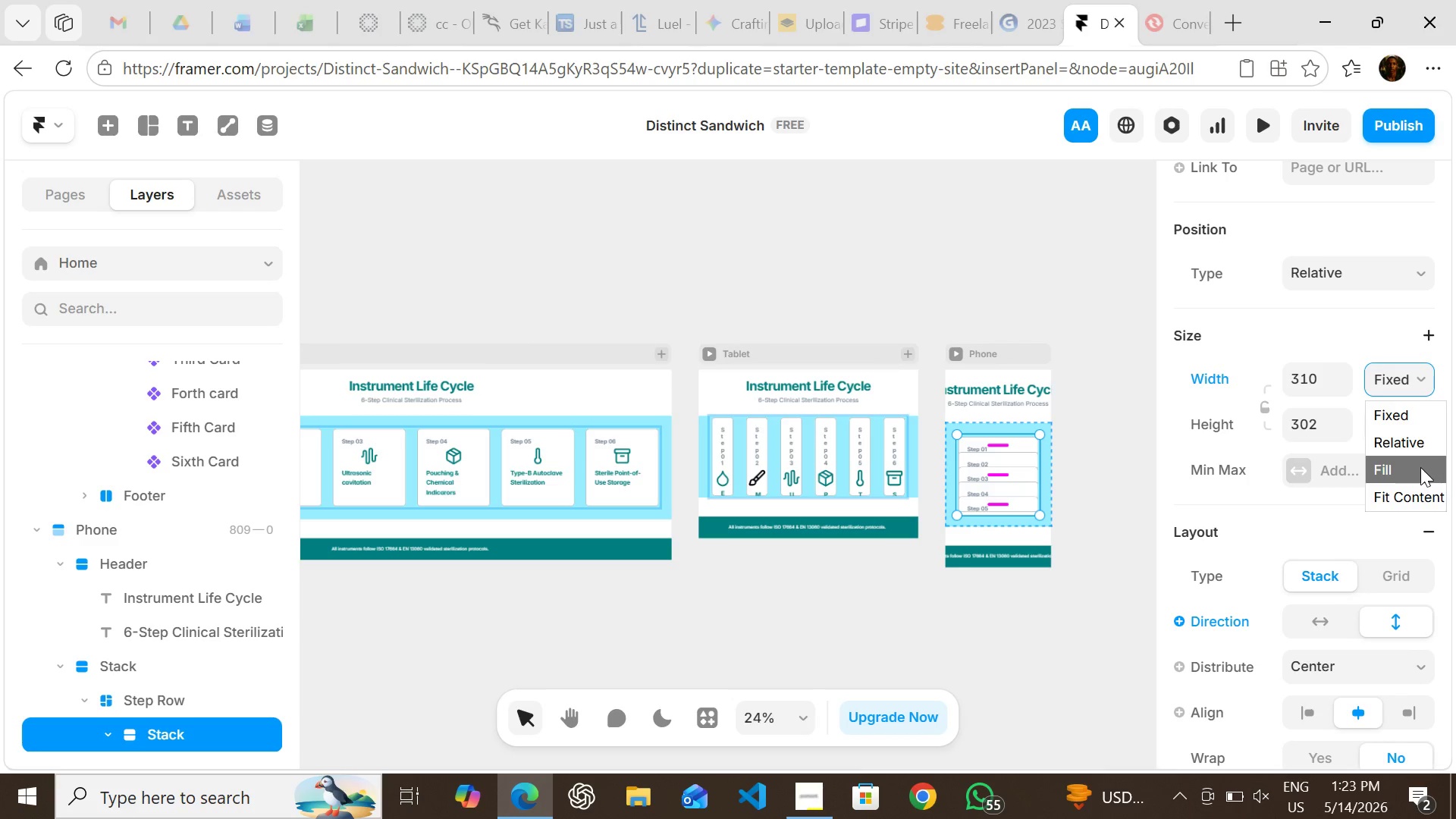 
left_click([1420, 467])
 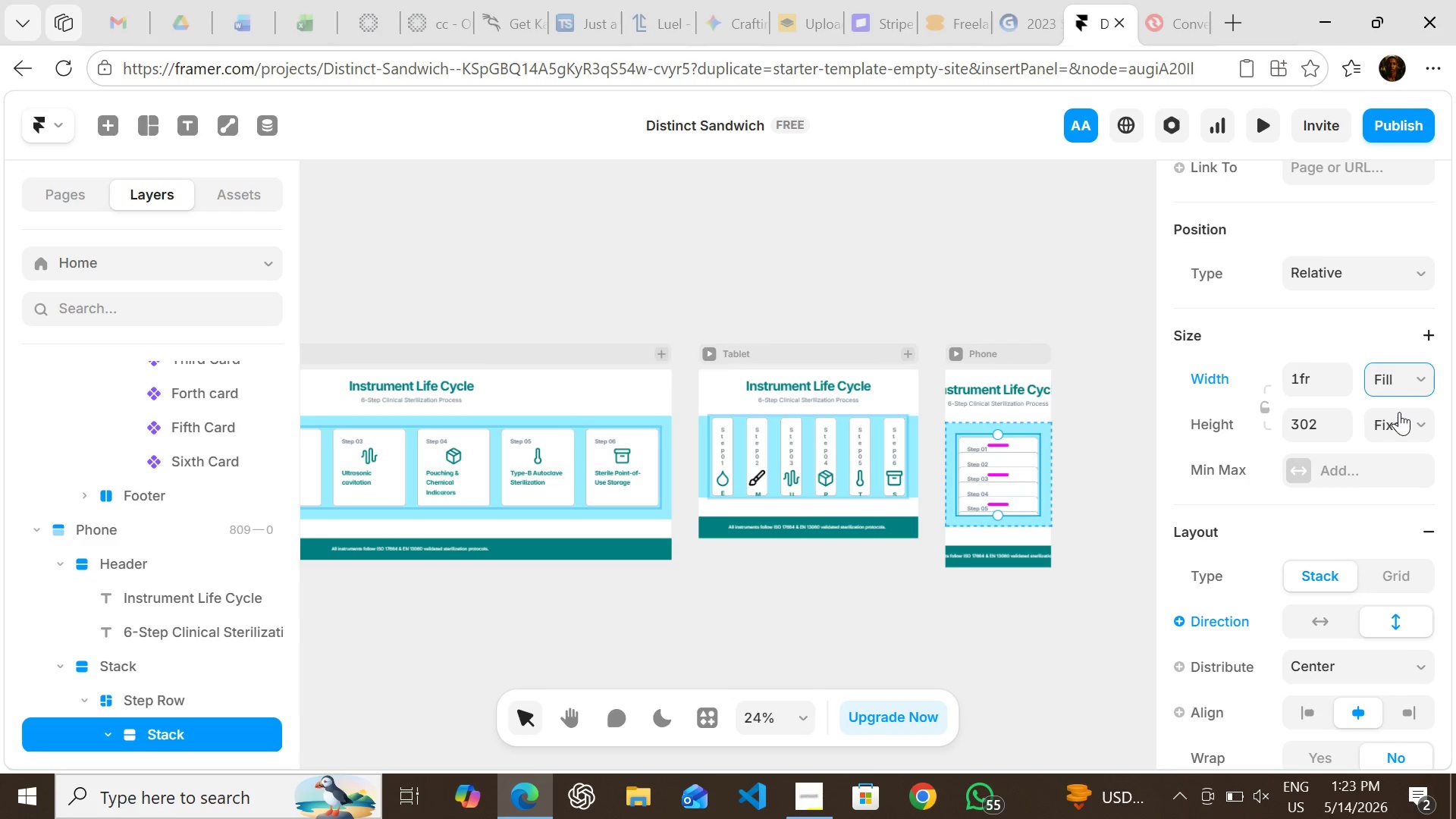 
left_click([1399, 413])
 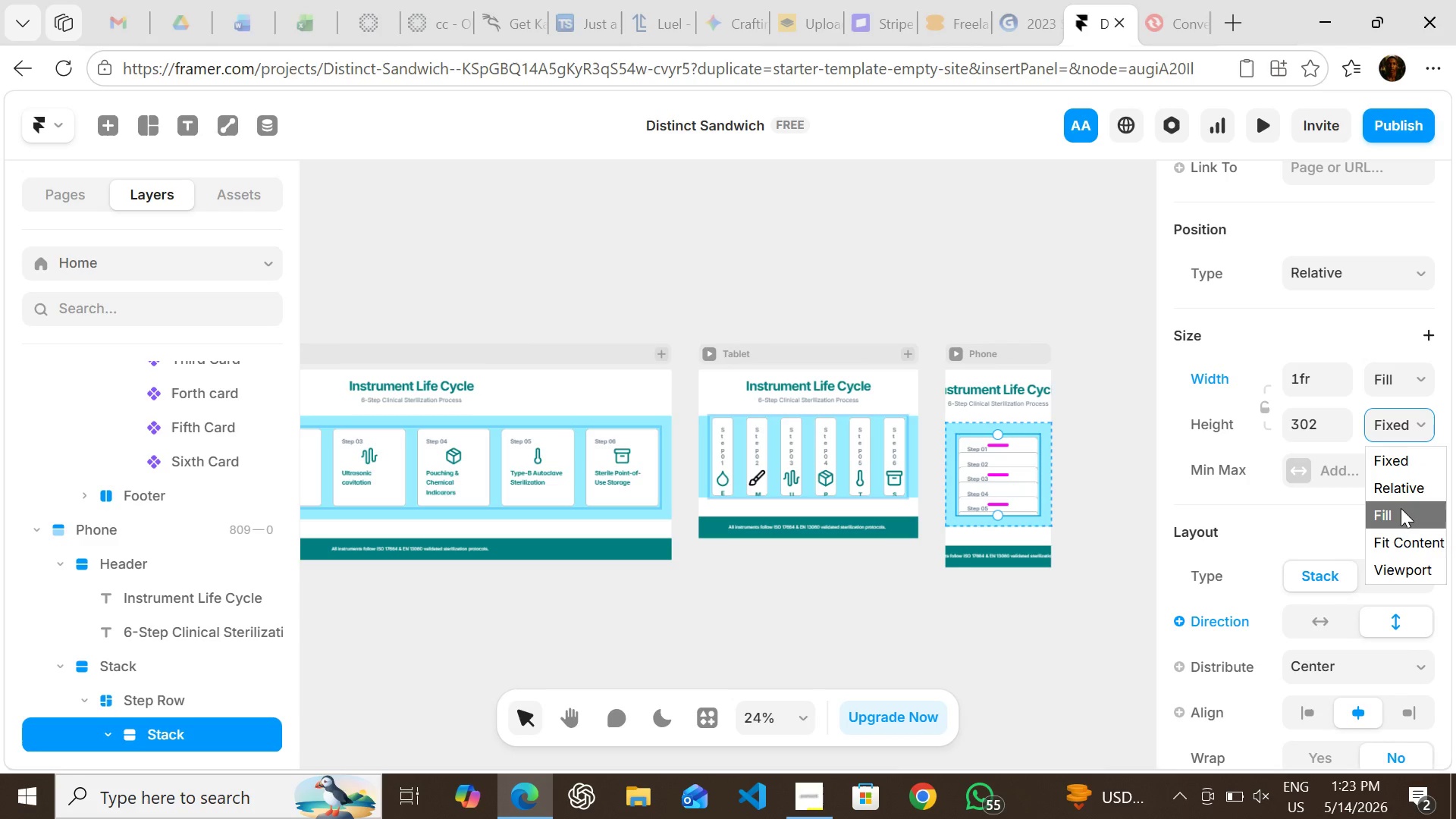 
left_click([1401, 508])
 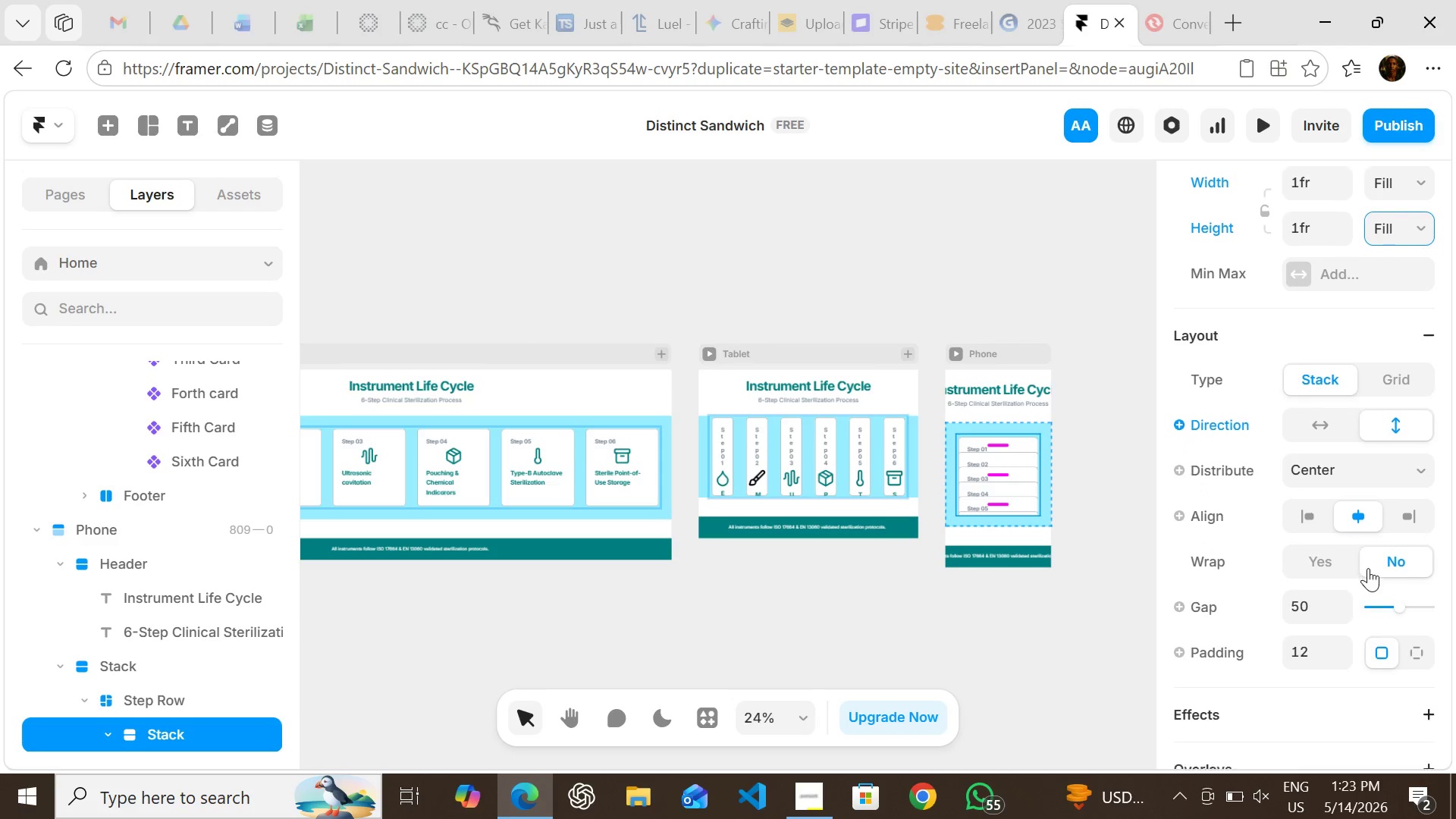 
wait(6.91)
 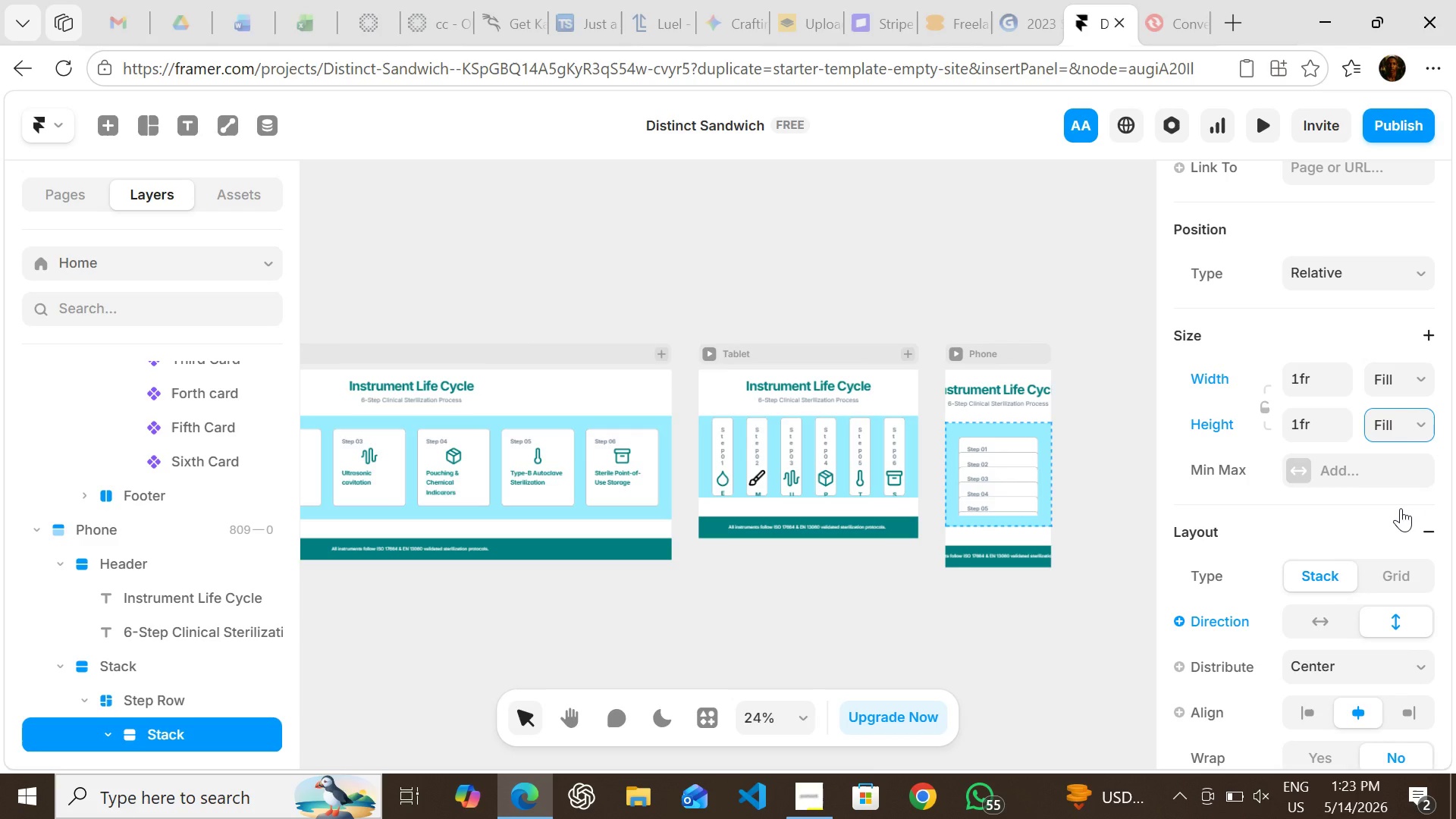 
left_click([1306, 590])
 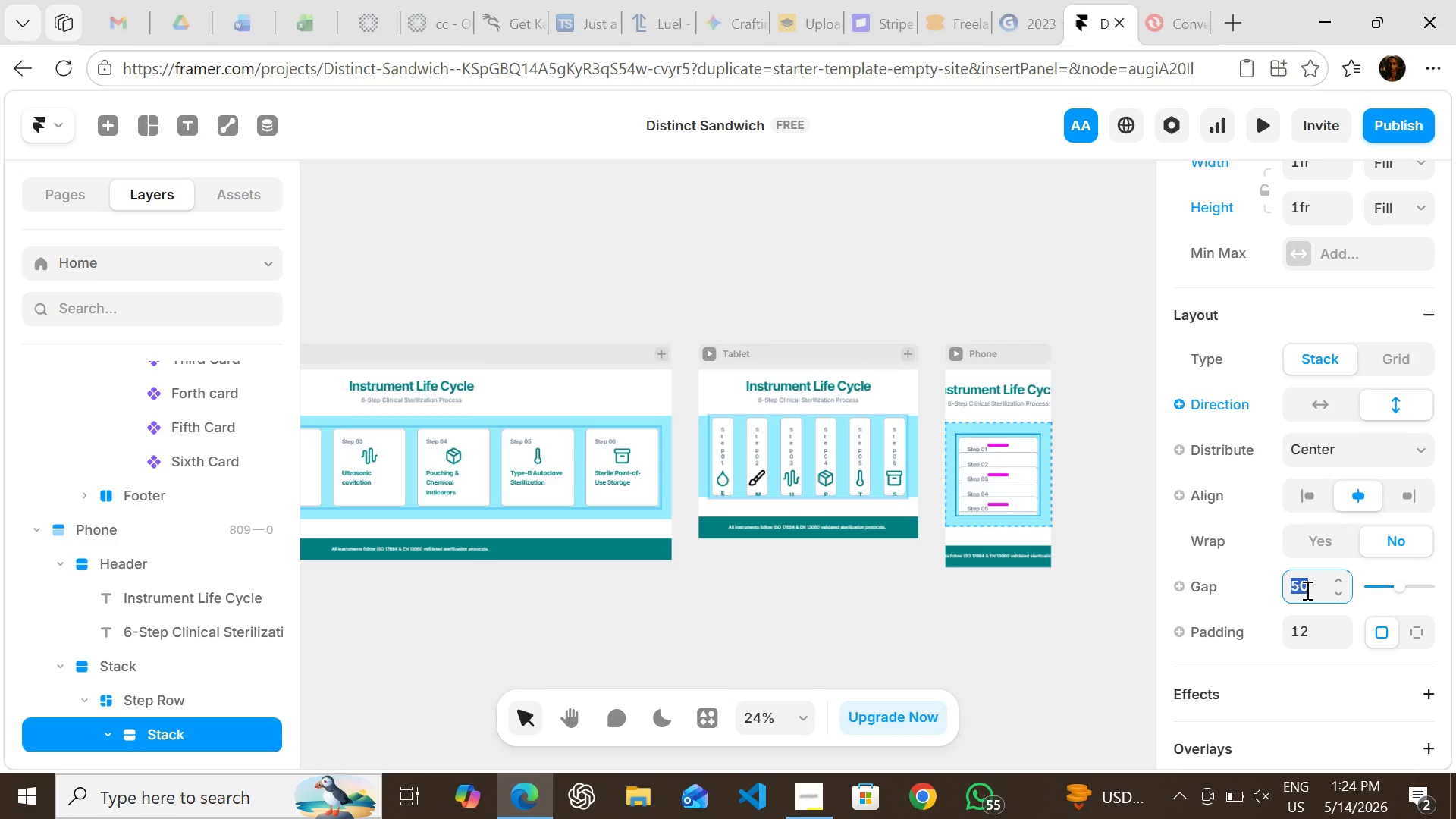 
type(70)
 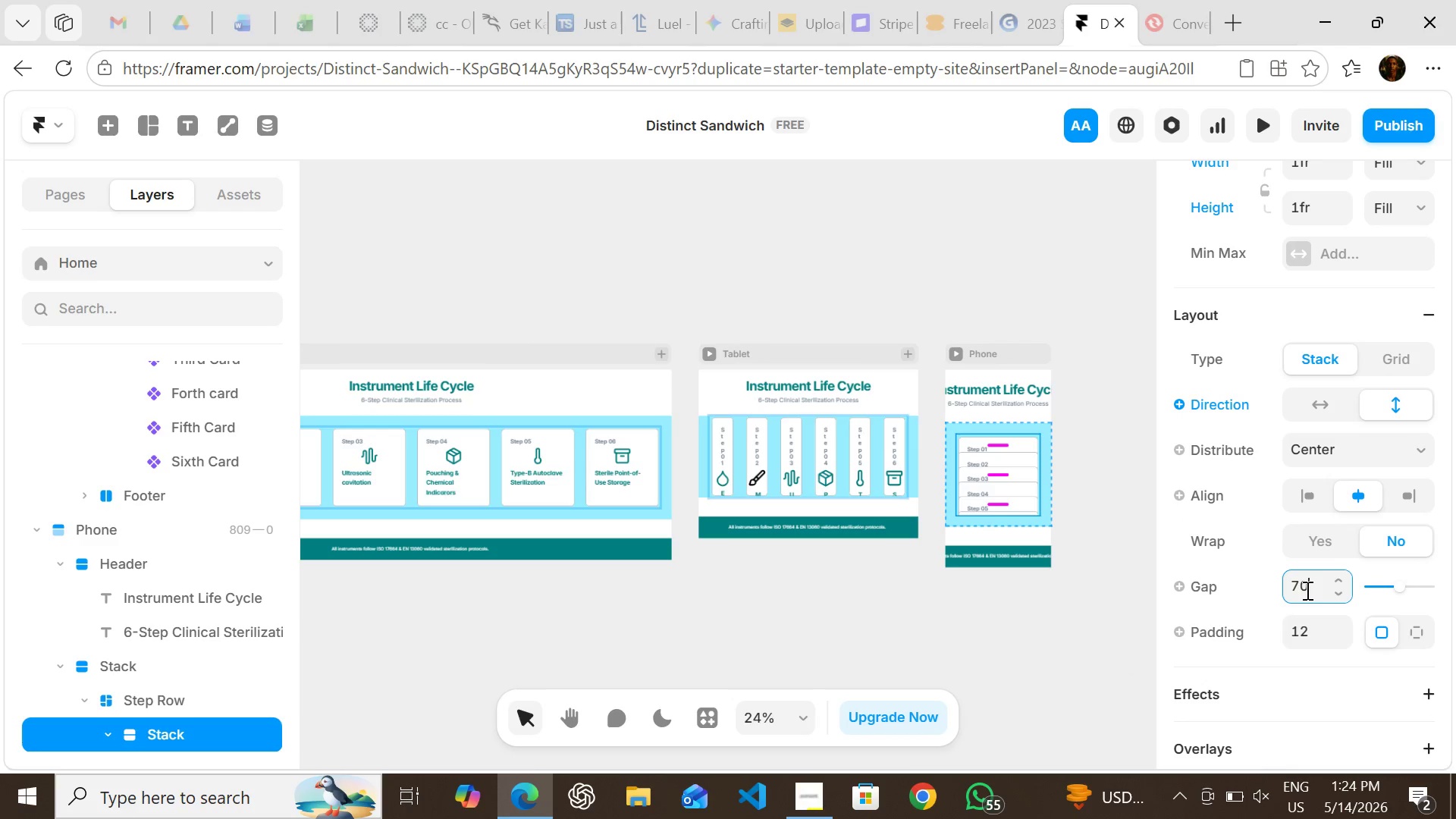 
key(Enter)
 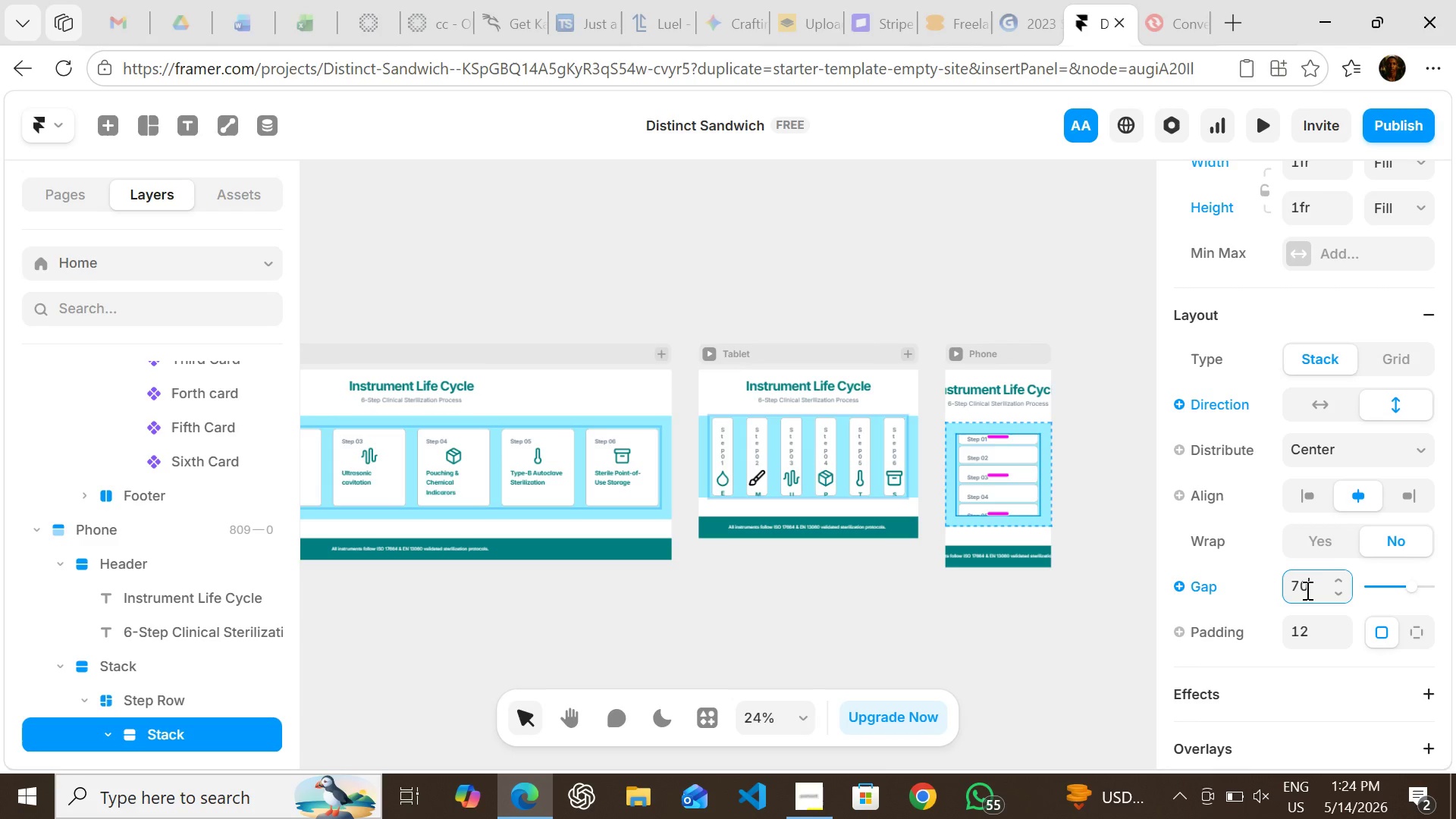 
double_click([1306, 590])
 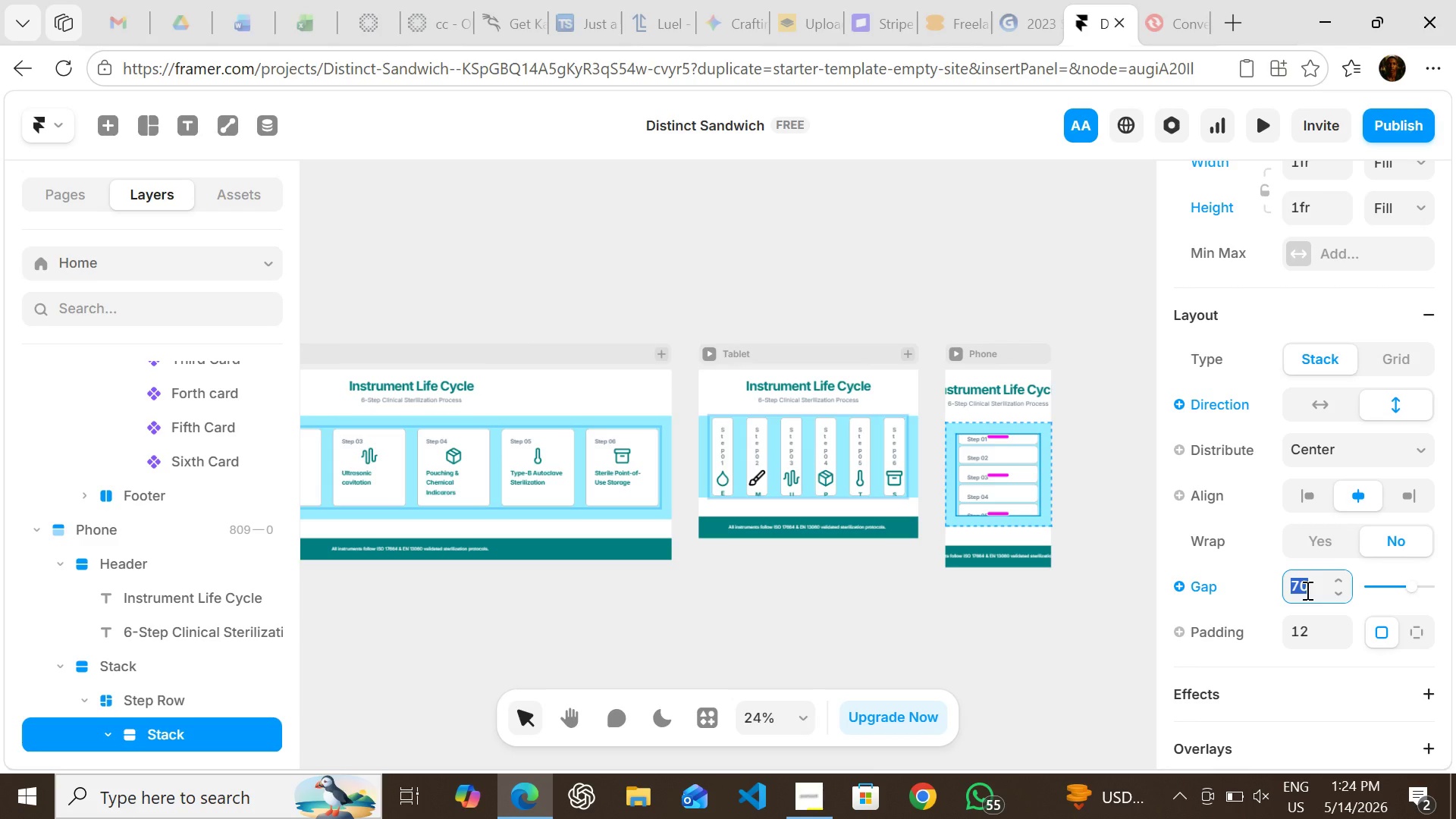 
type(150)
 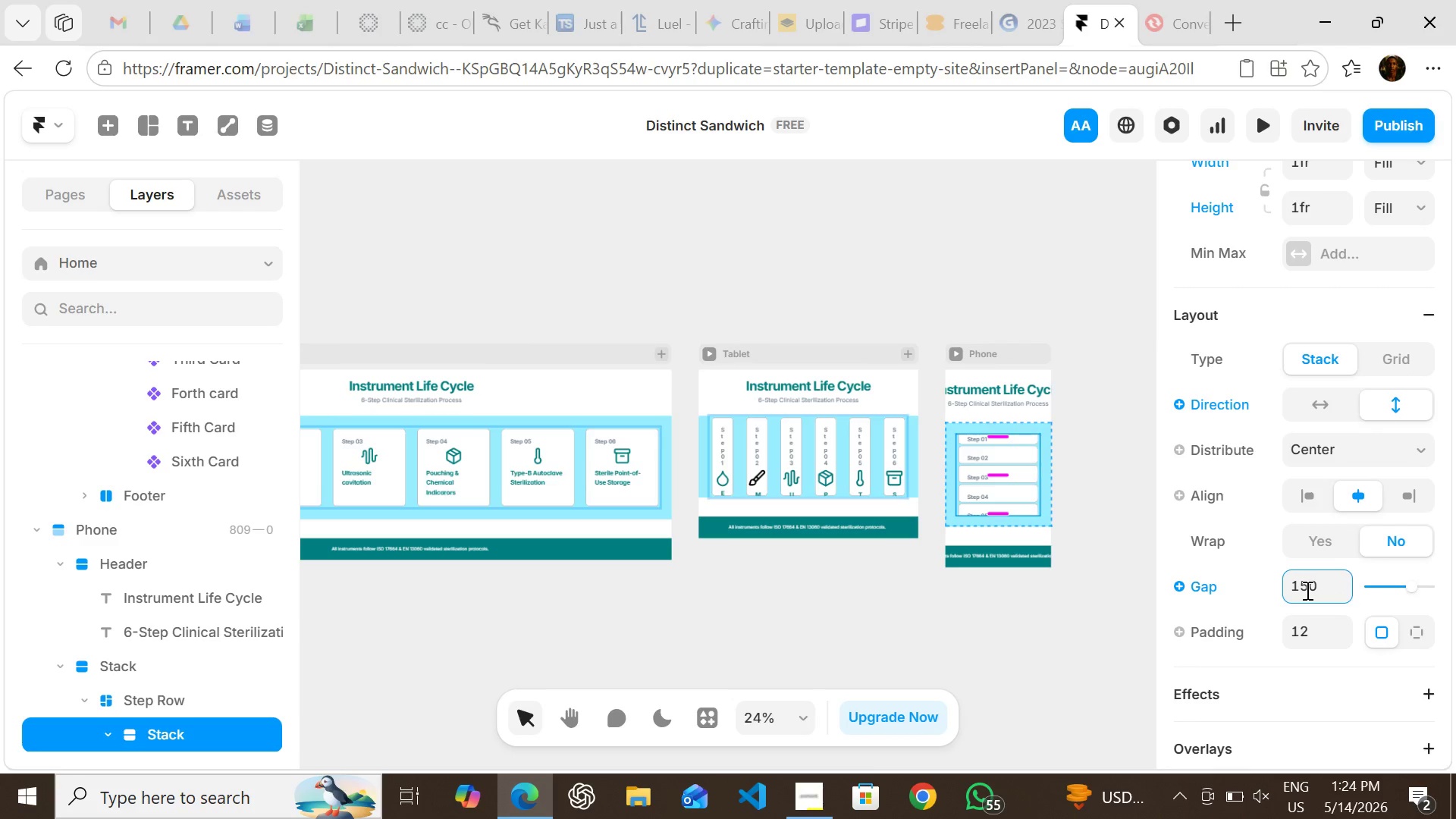 
key(Enter)
 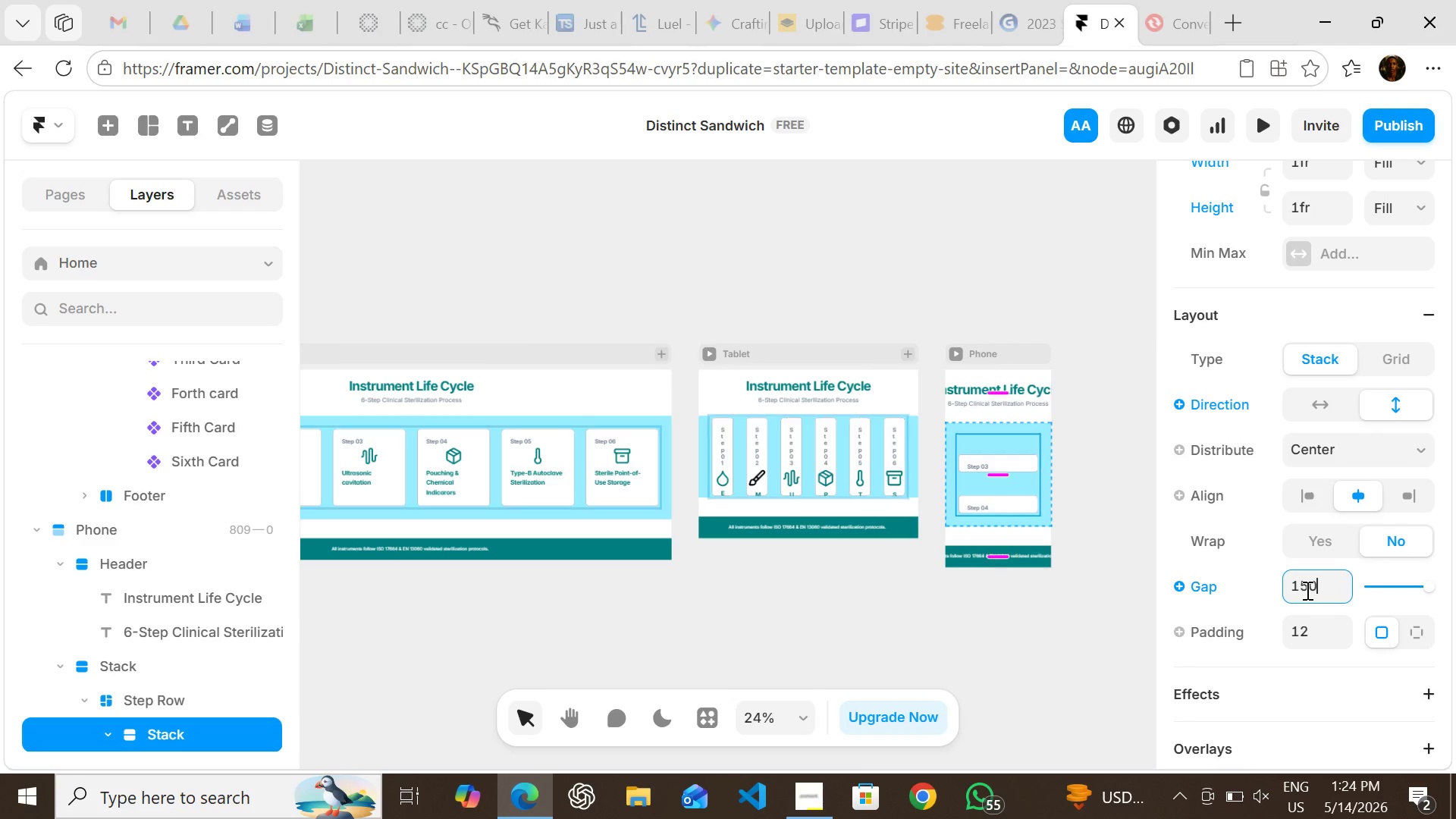 
double_click([1306, 590])
 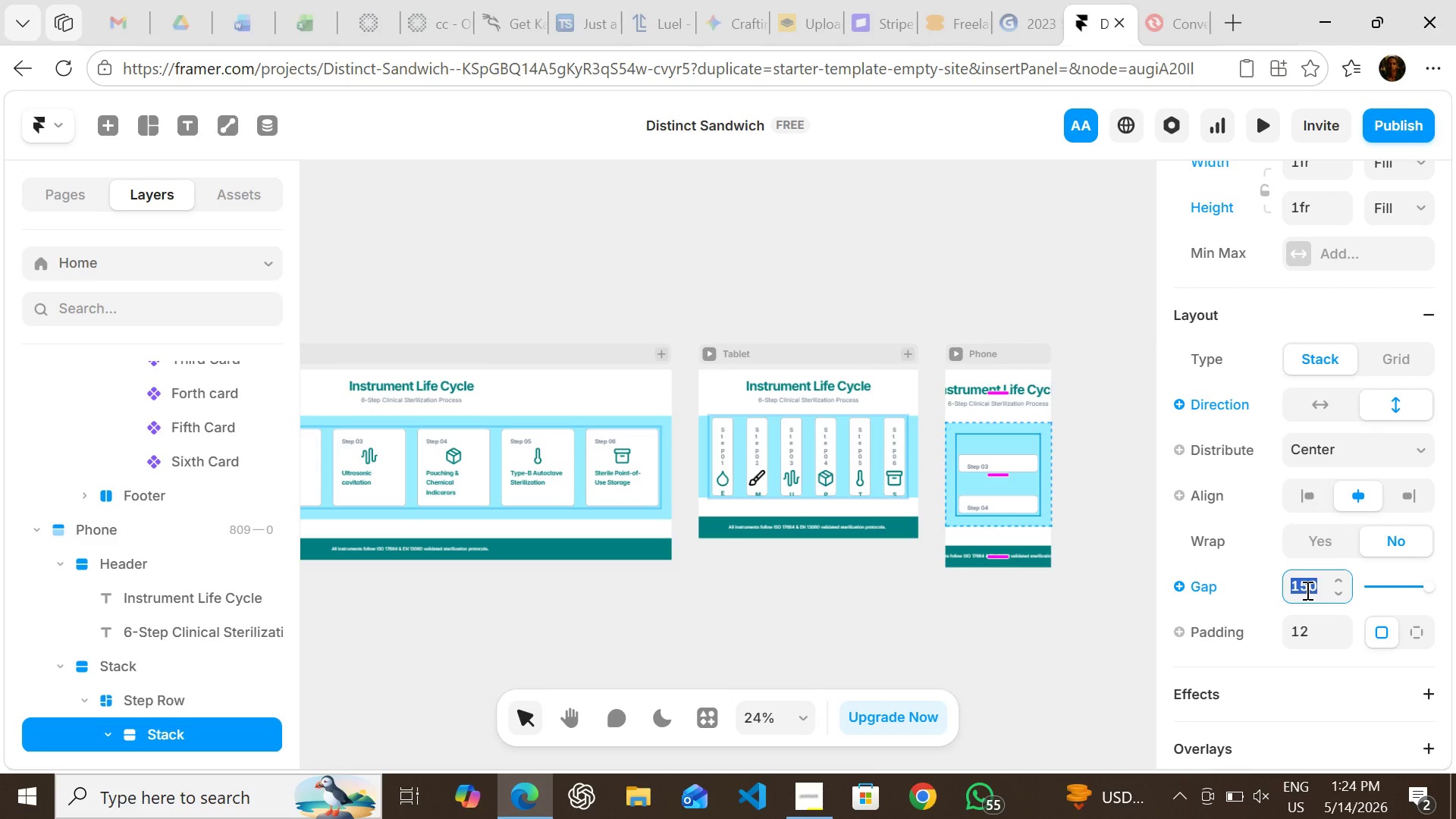 
type(12)
 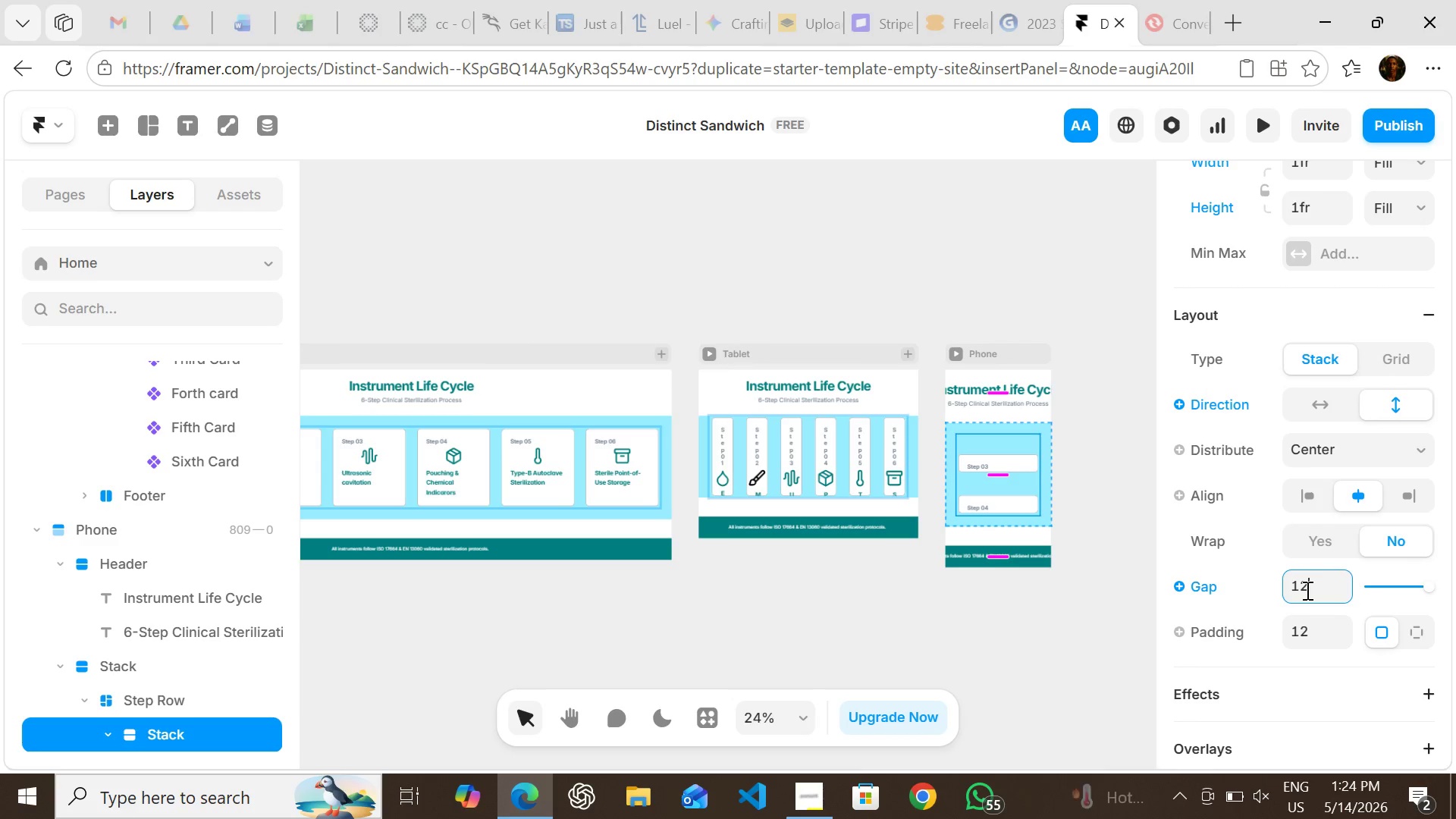 
key(Enter)
 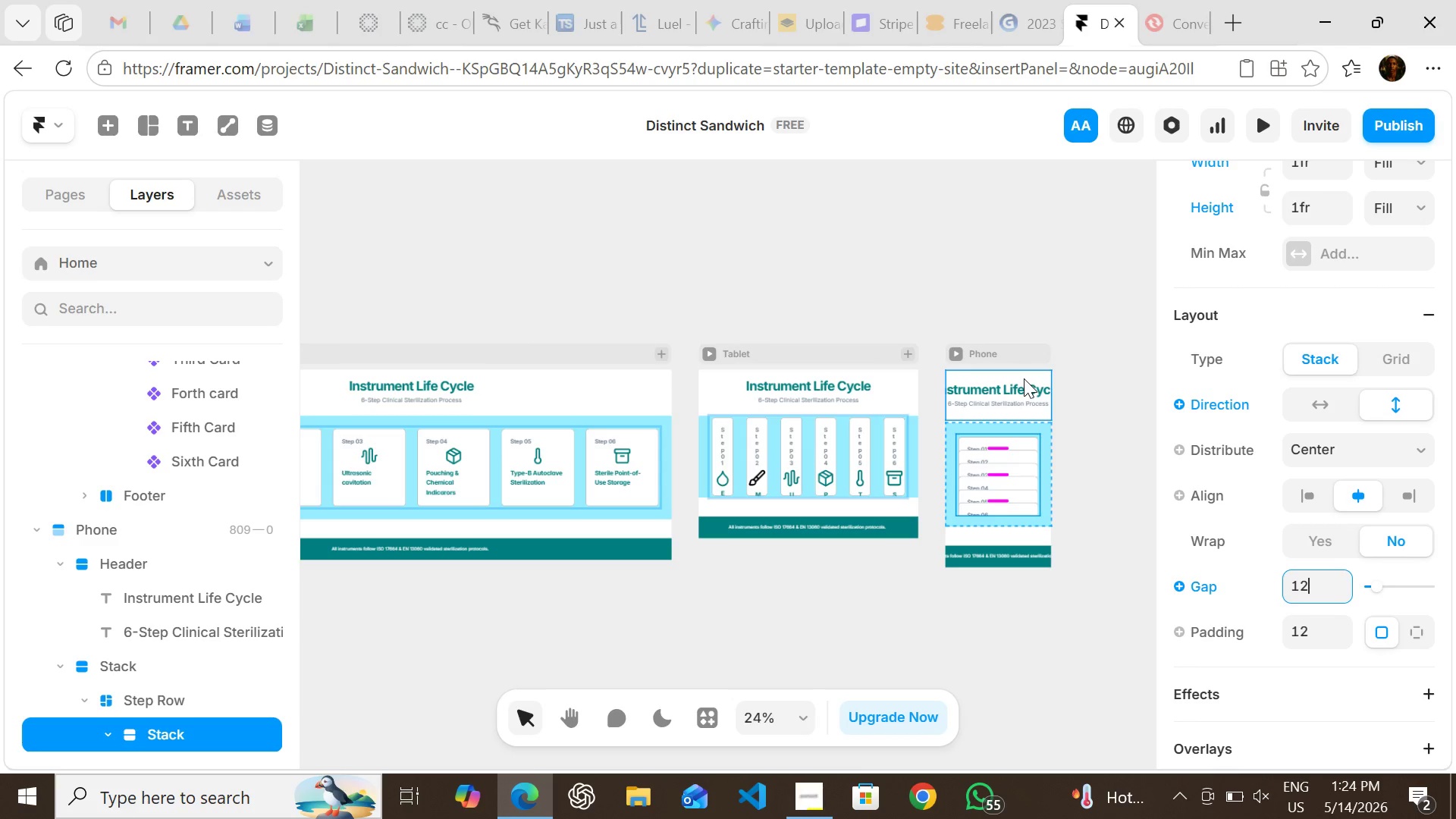 
wait(6.25)
 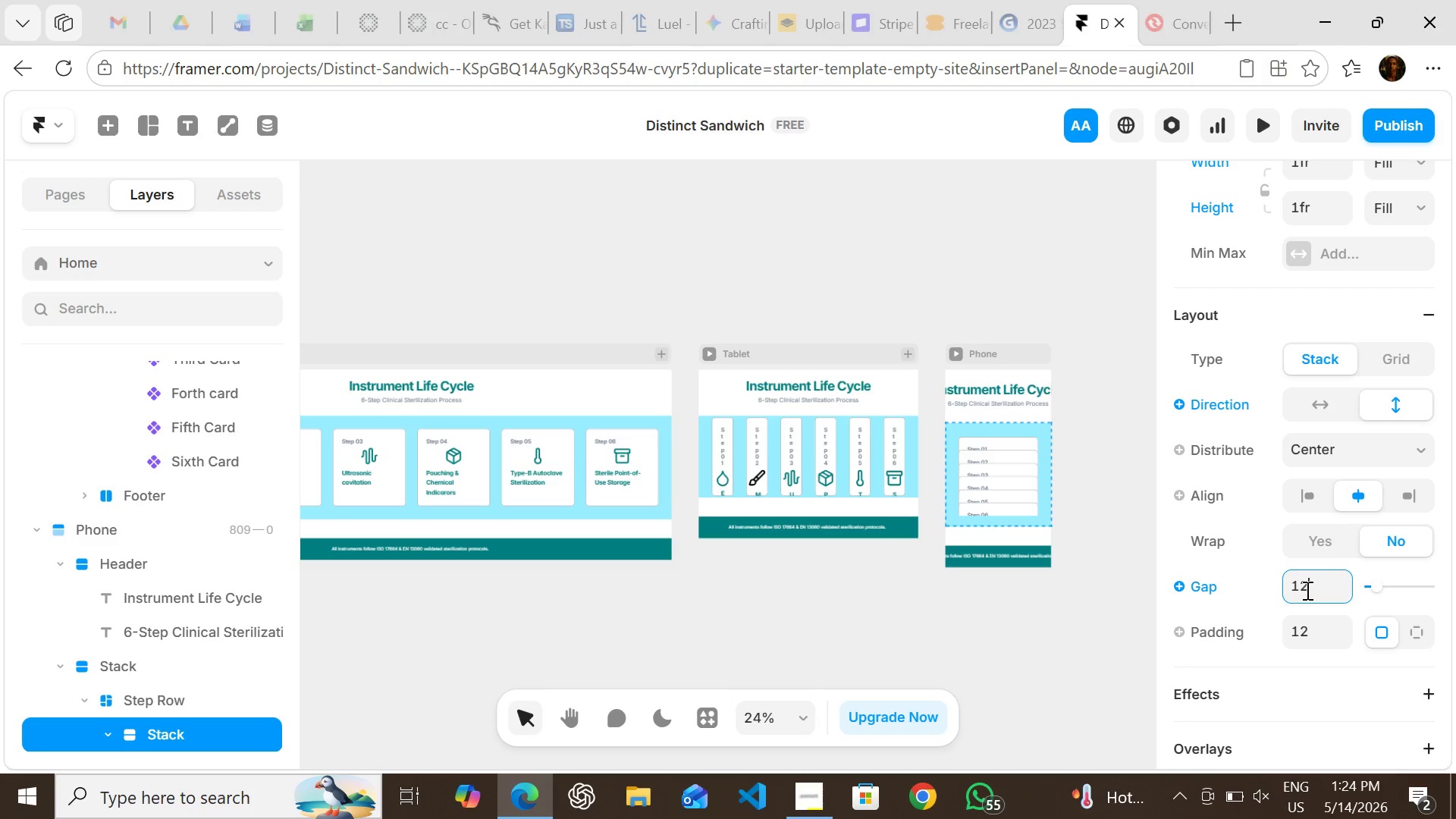 
left_click([962, 363])
 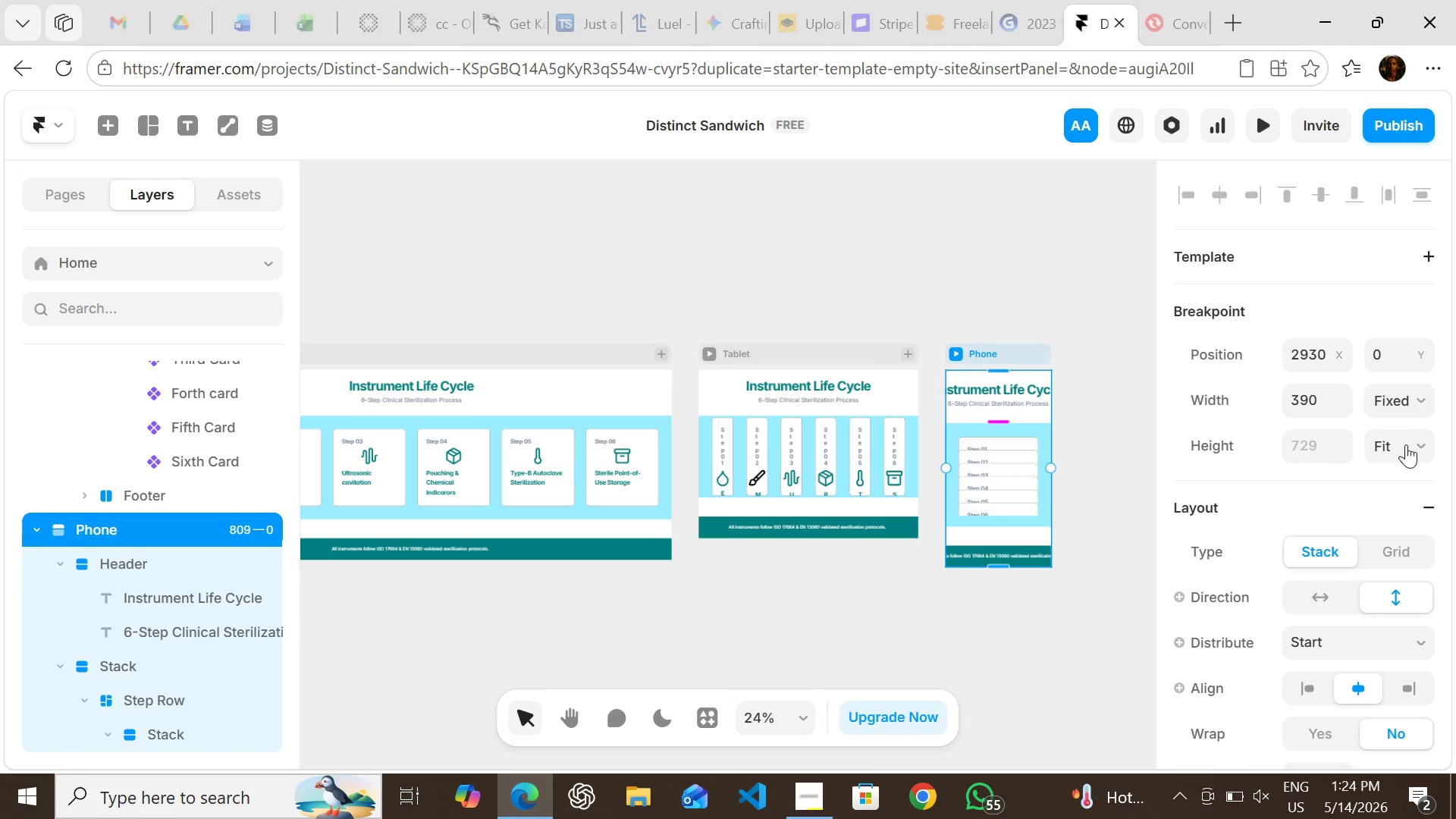 
left_click([1406, 445])
 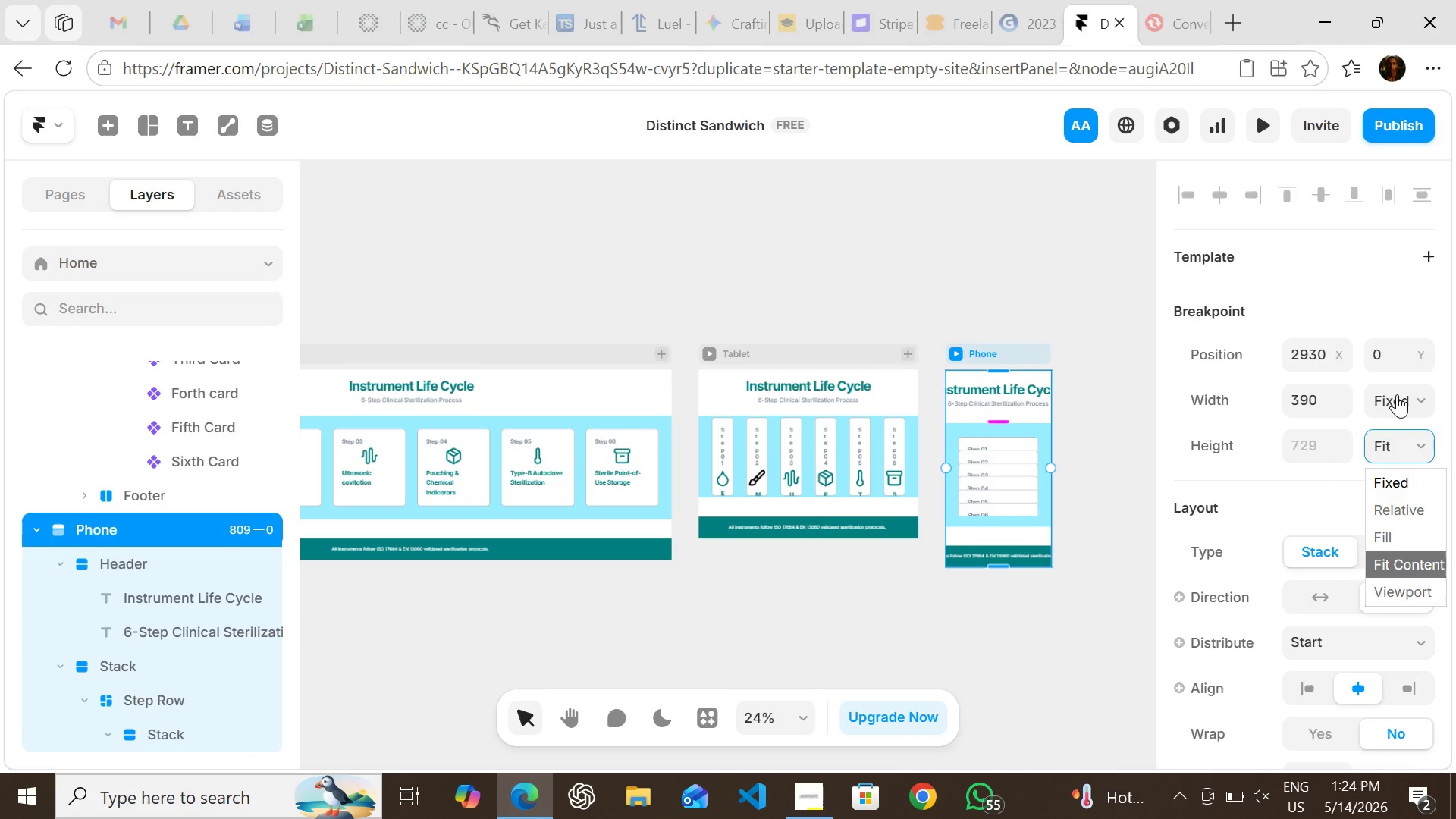 
left_click([1397, 394])
 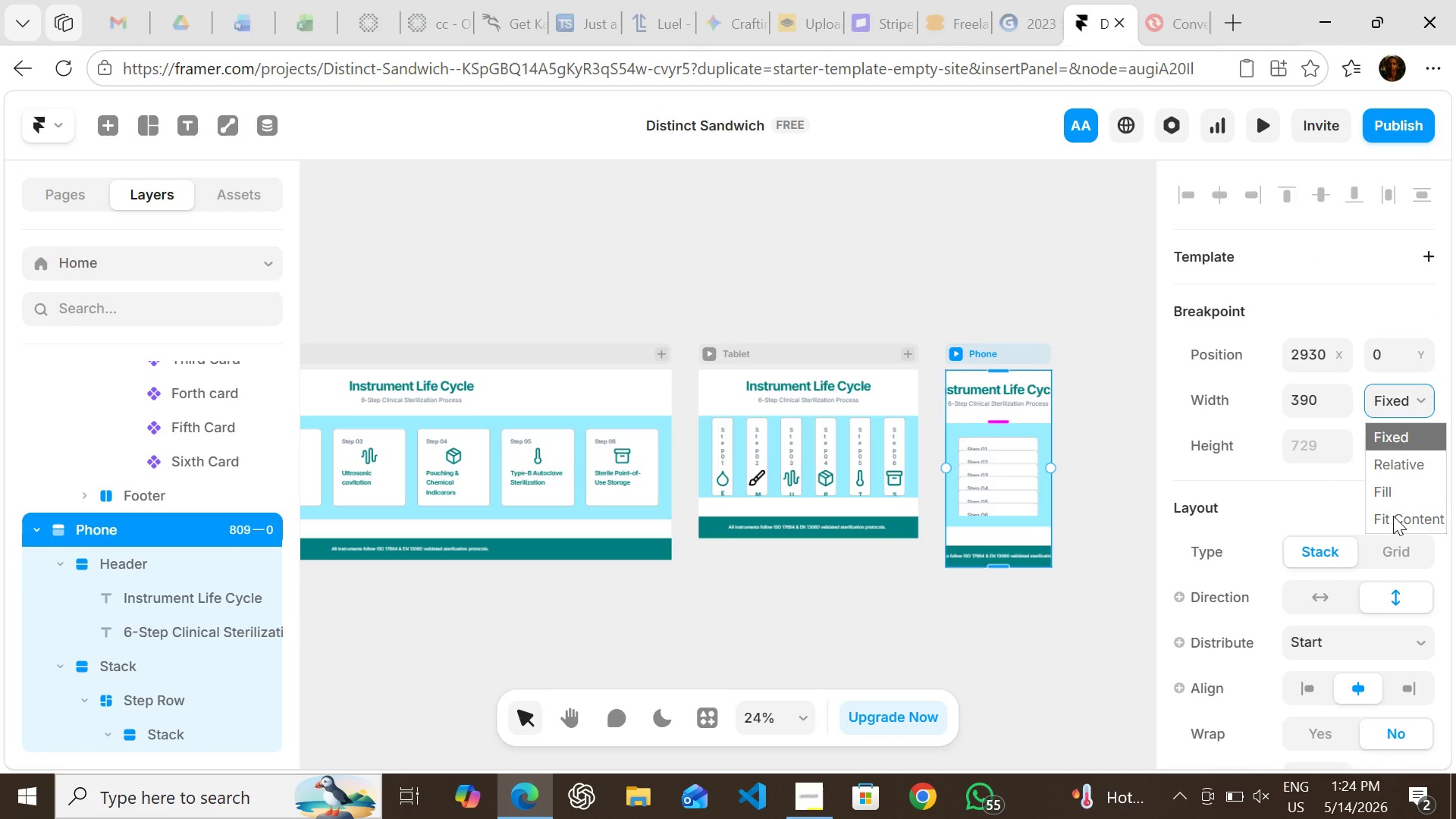 
left_click([1393, 516])
 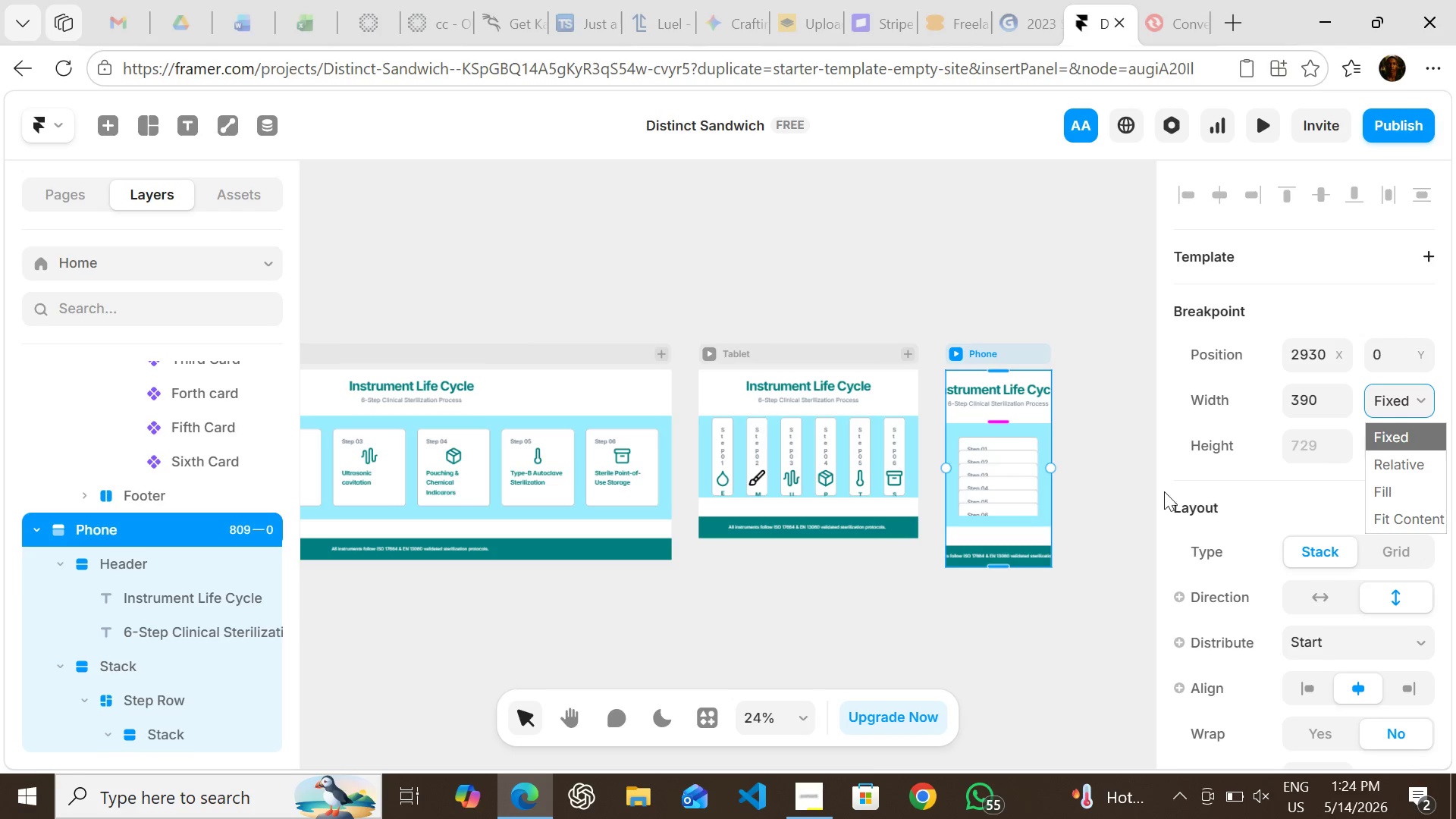 
left_click([1117, 493])
 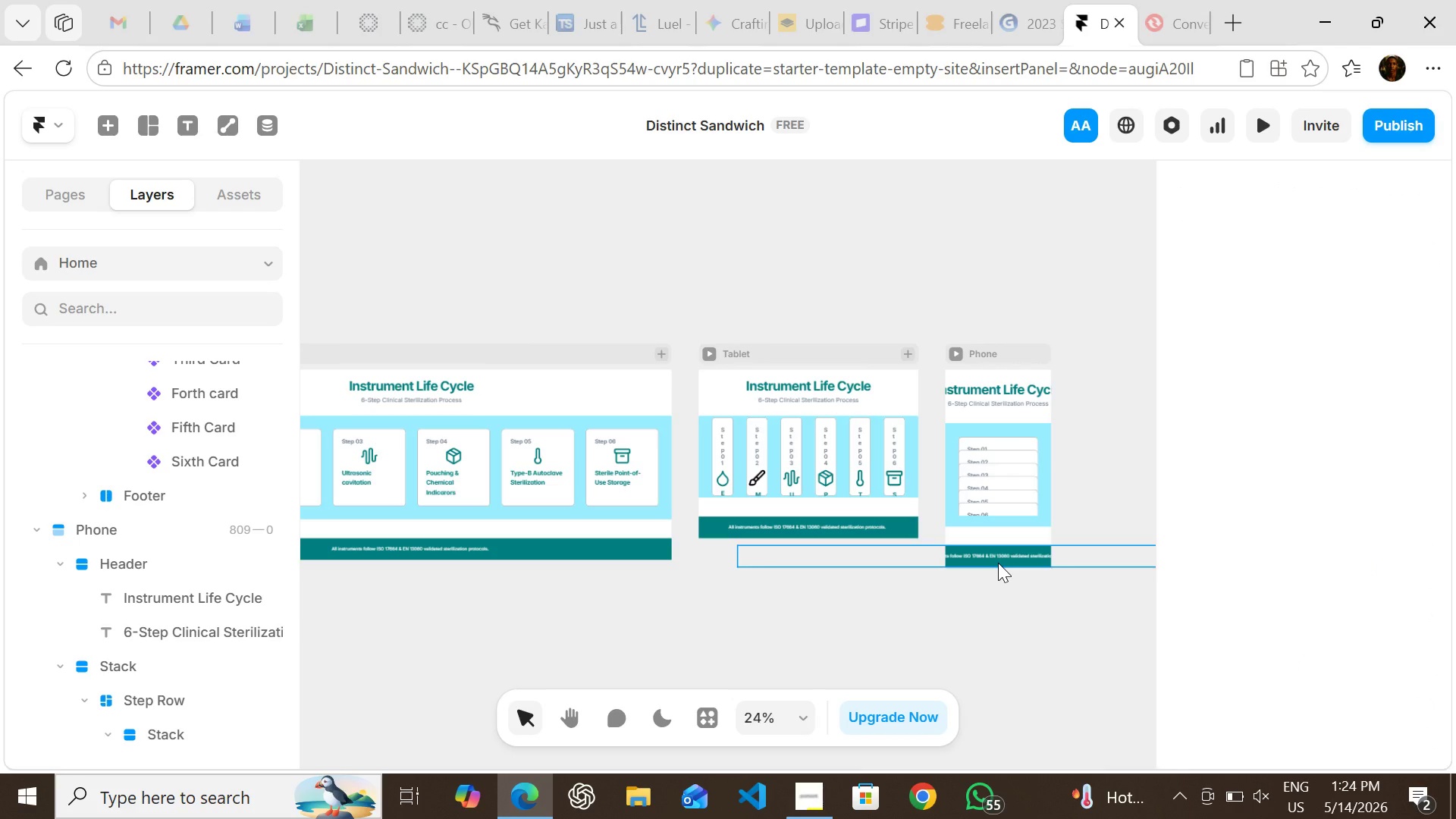 
left_click([998, 563])
 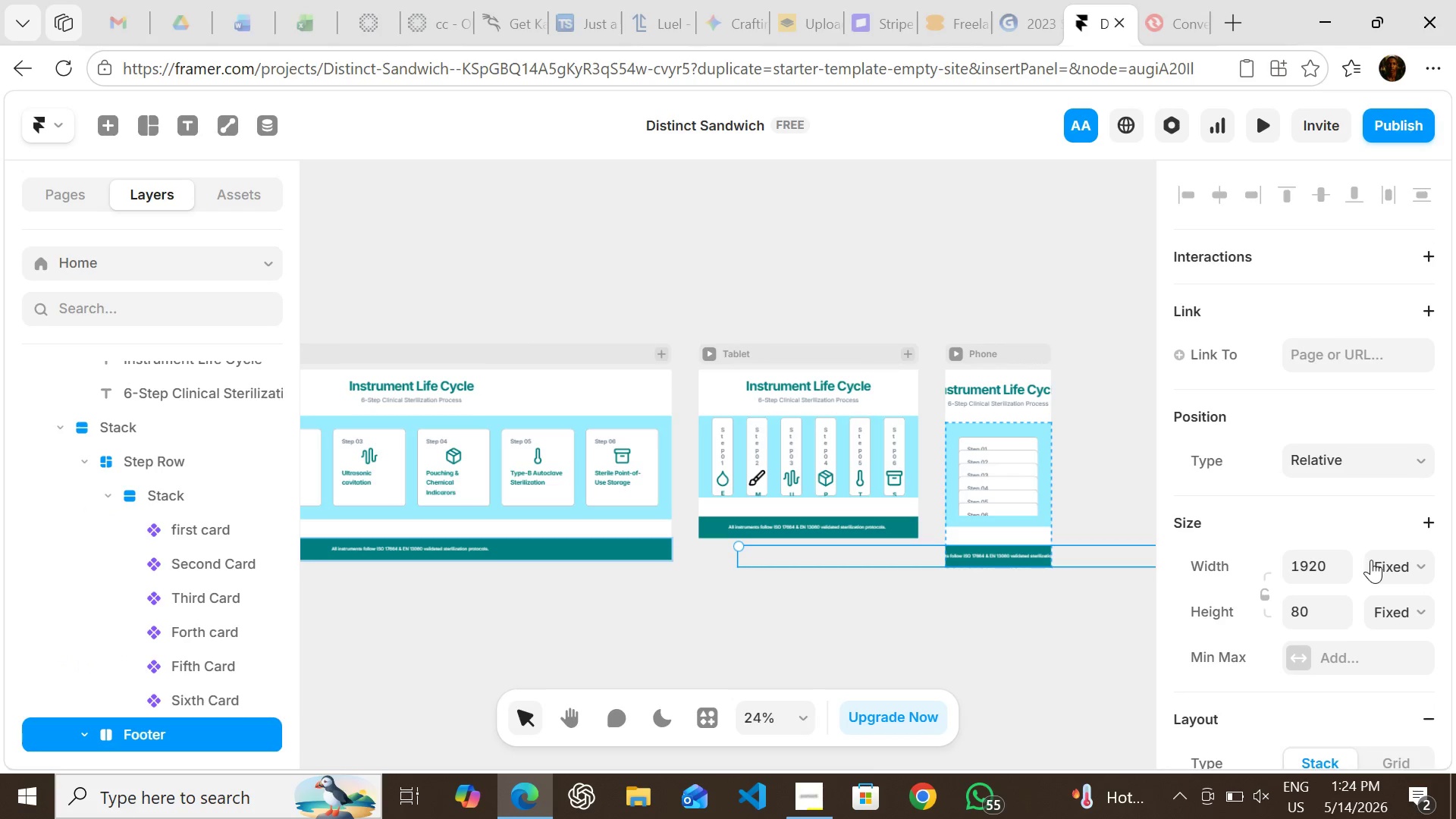 
left_click([1376, 562])
 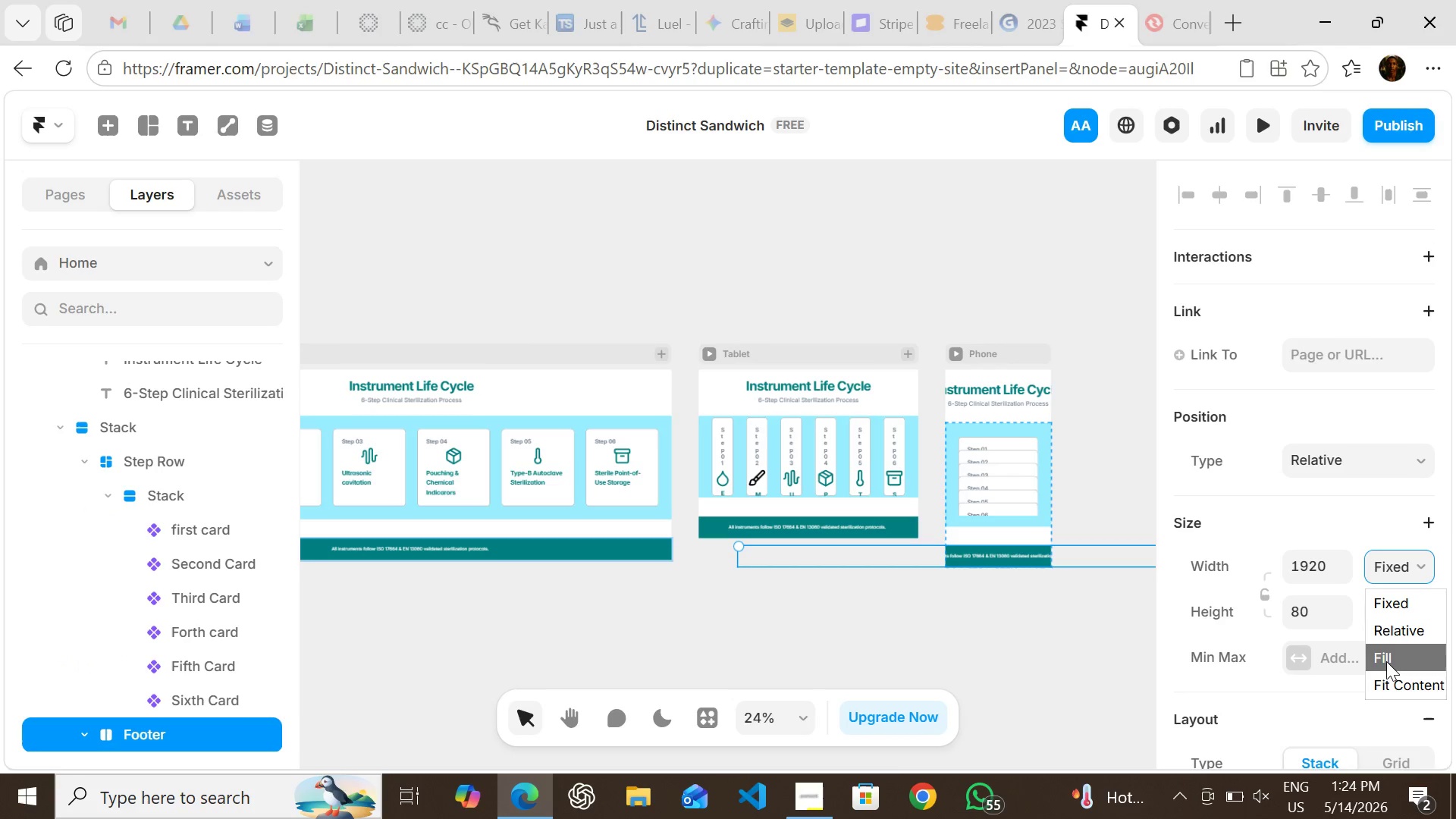 
left_click([1386, 661])
 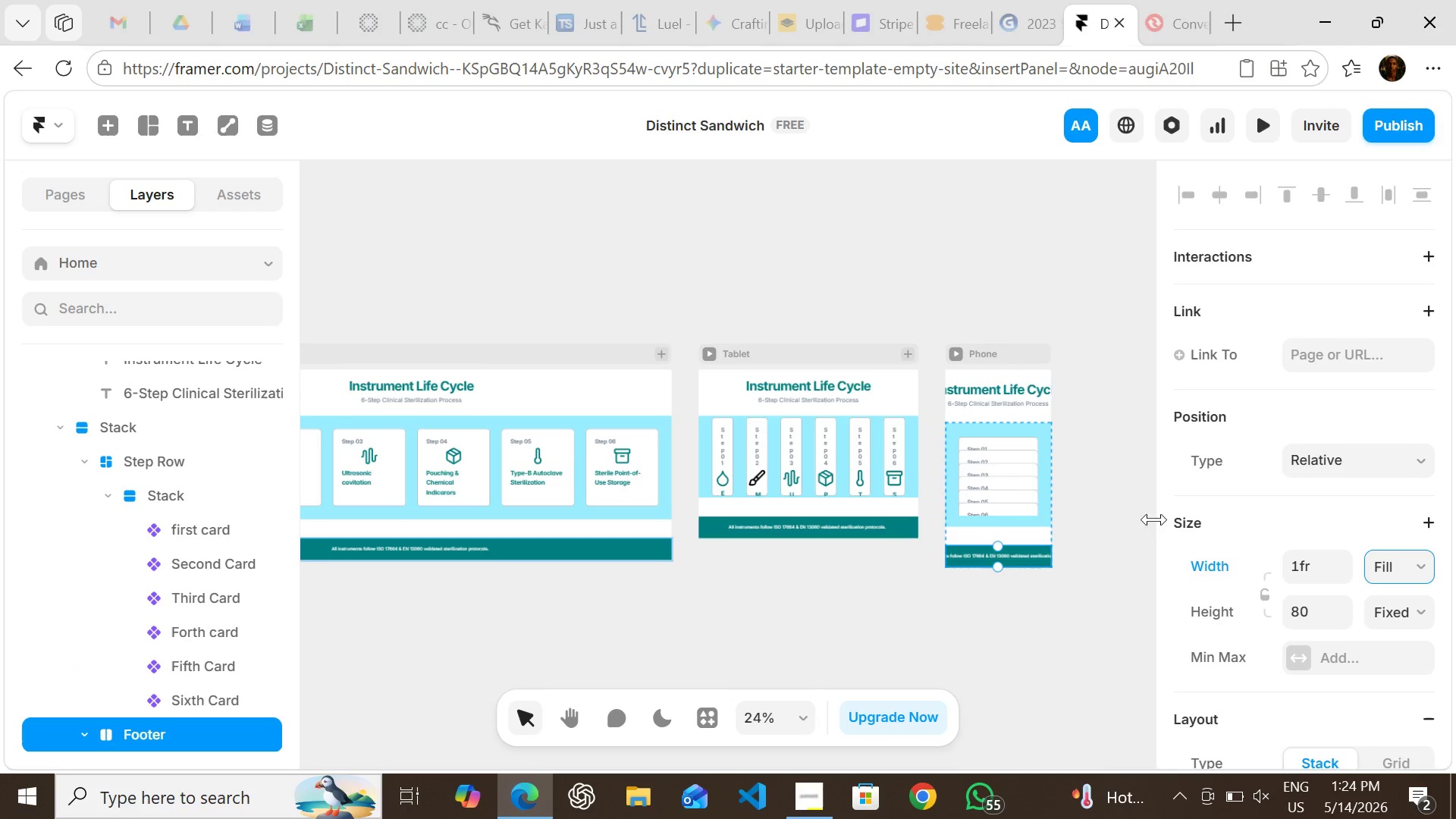 
left_click([1145, 513])
 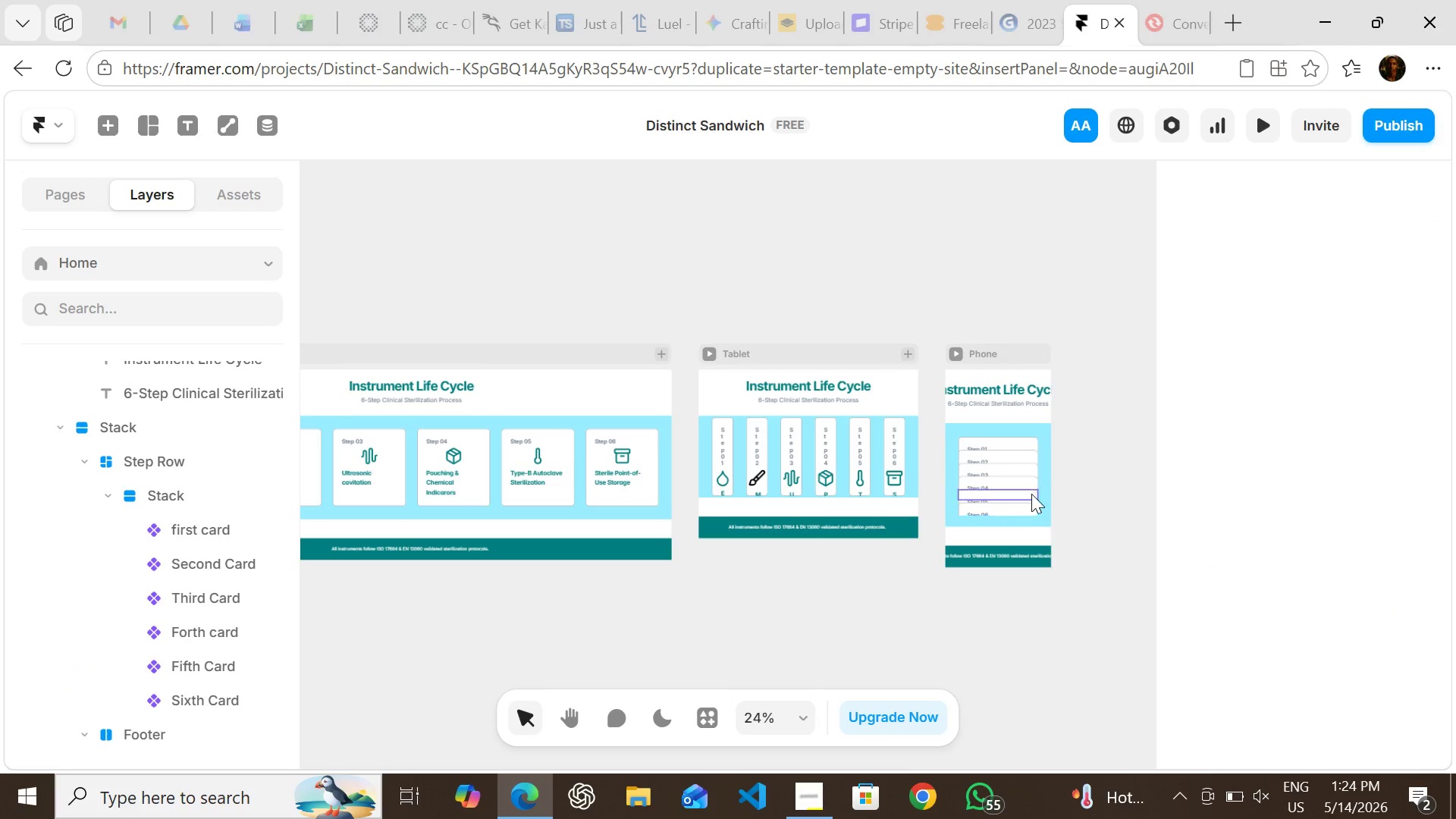 
mouse_move([1015, 500])
 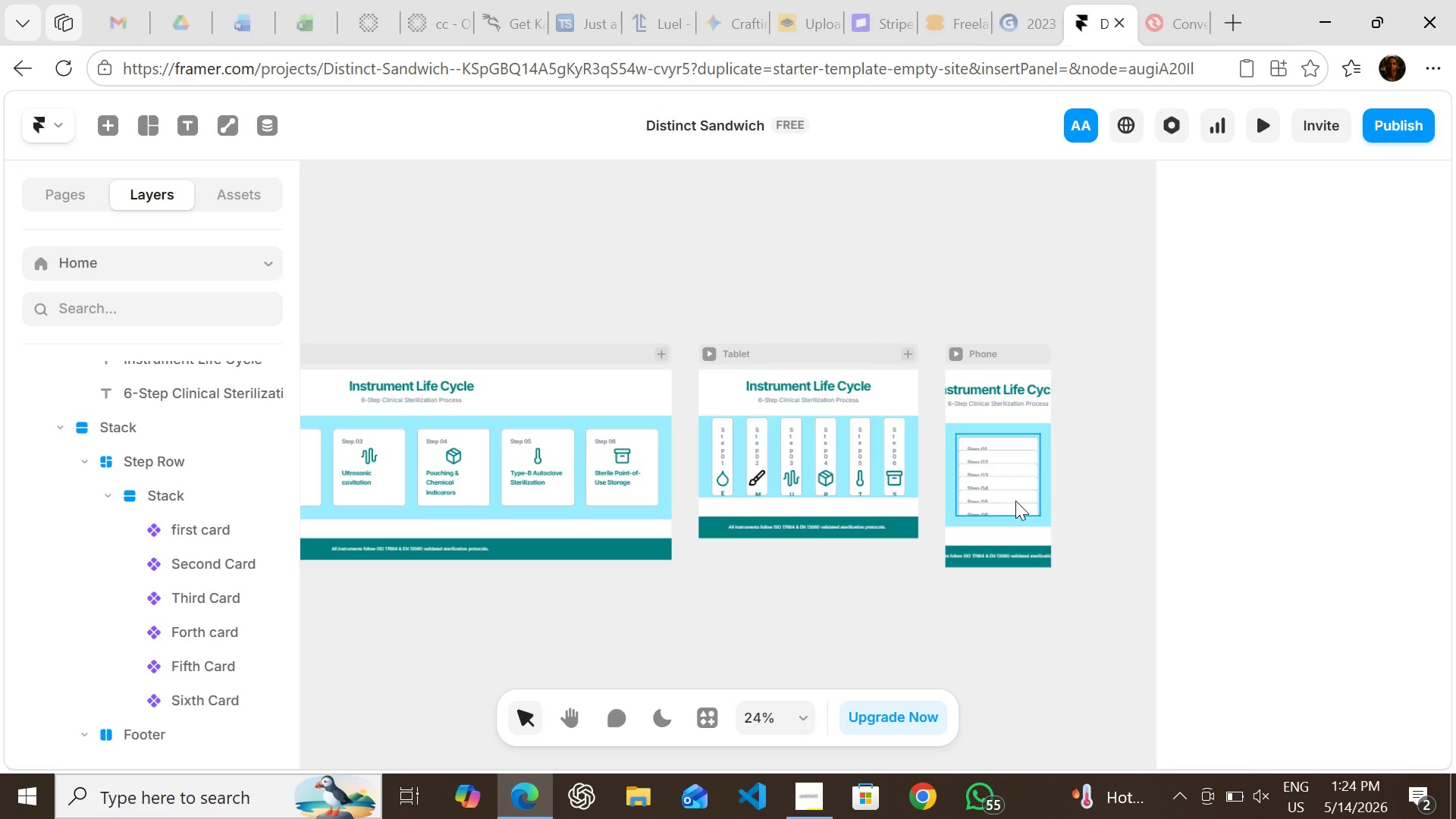 
left_click([1015, 500])
 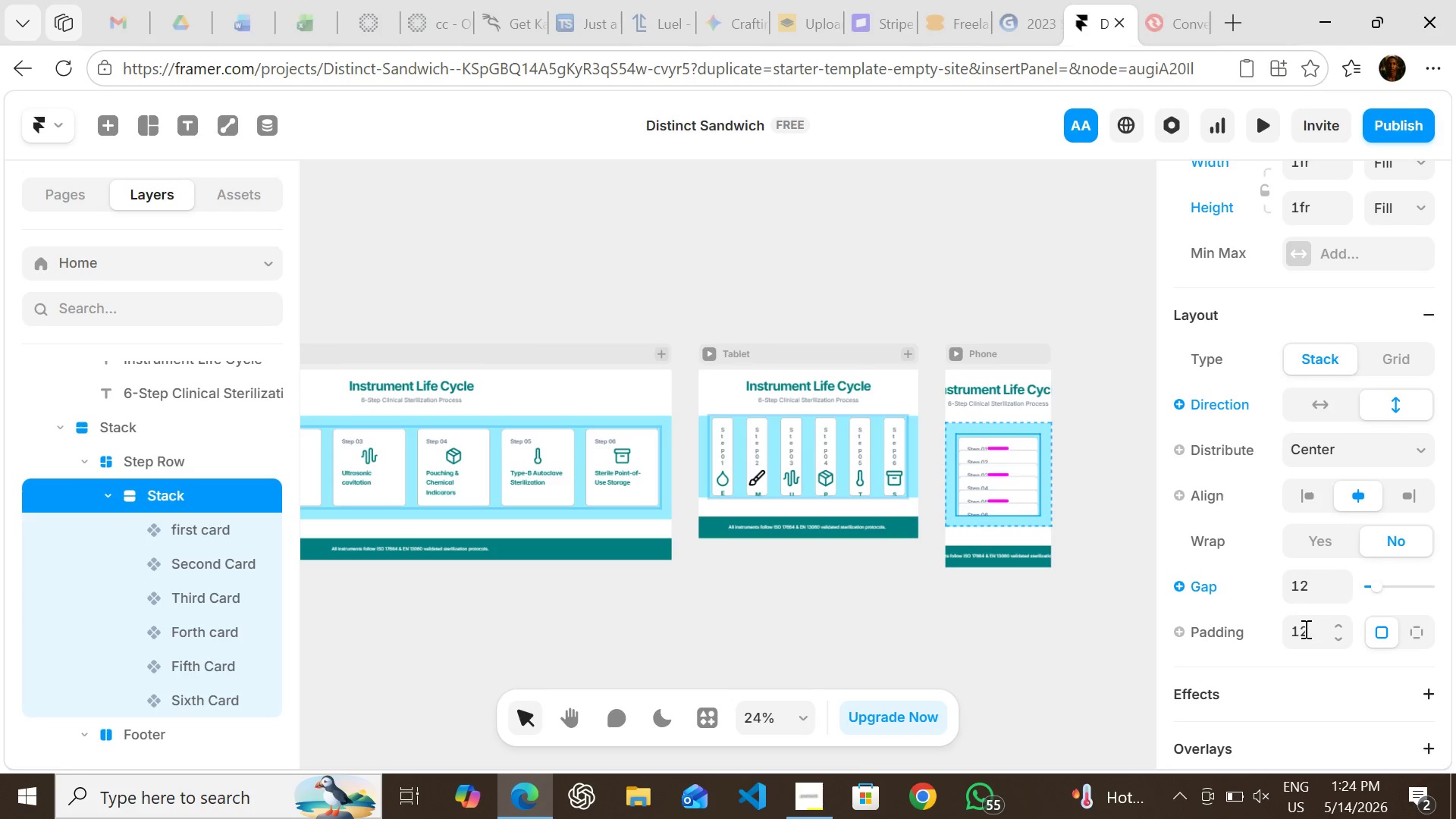 
left_click([1304, 638])
 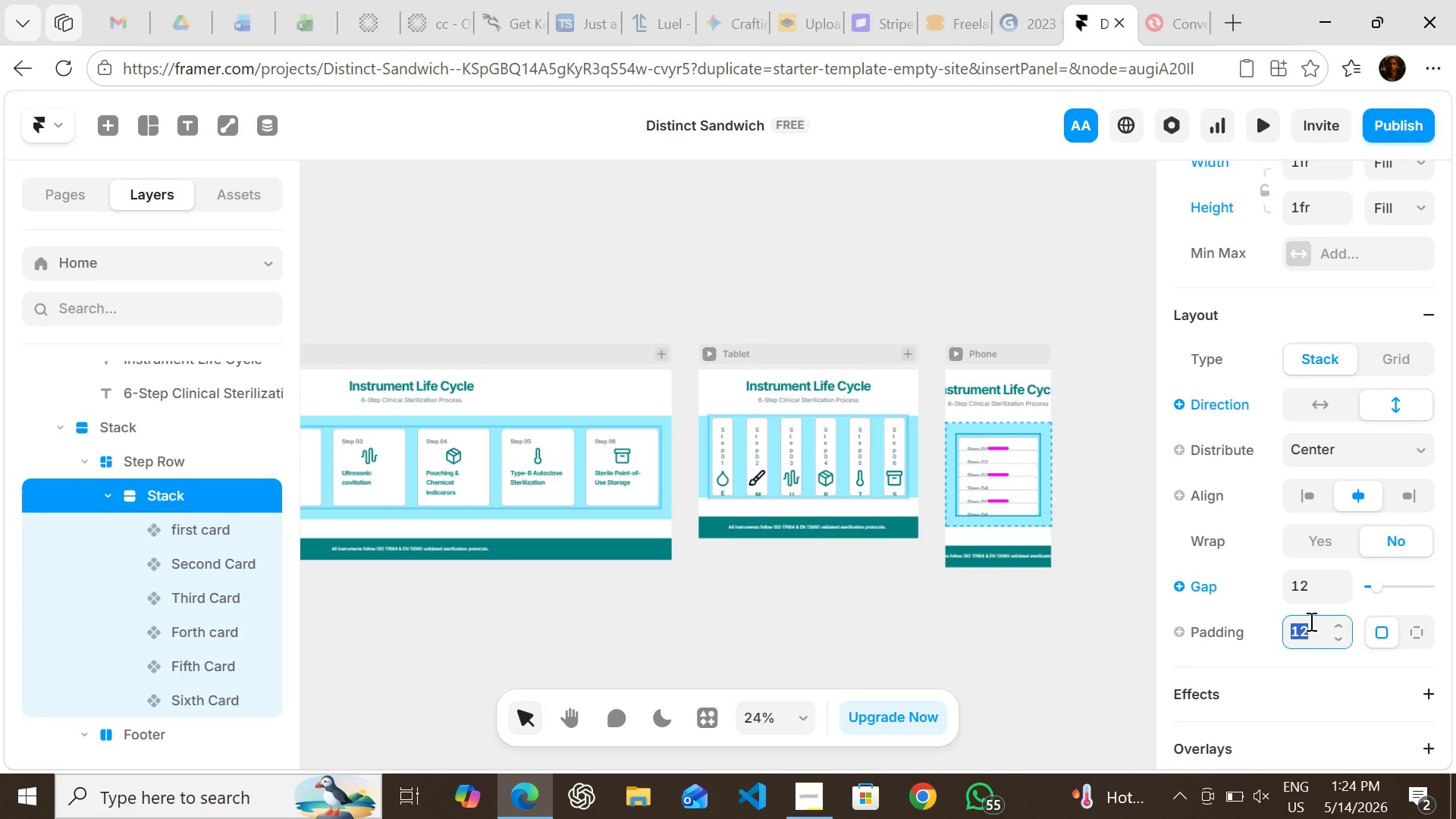 
type(12)
 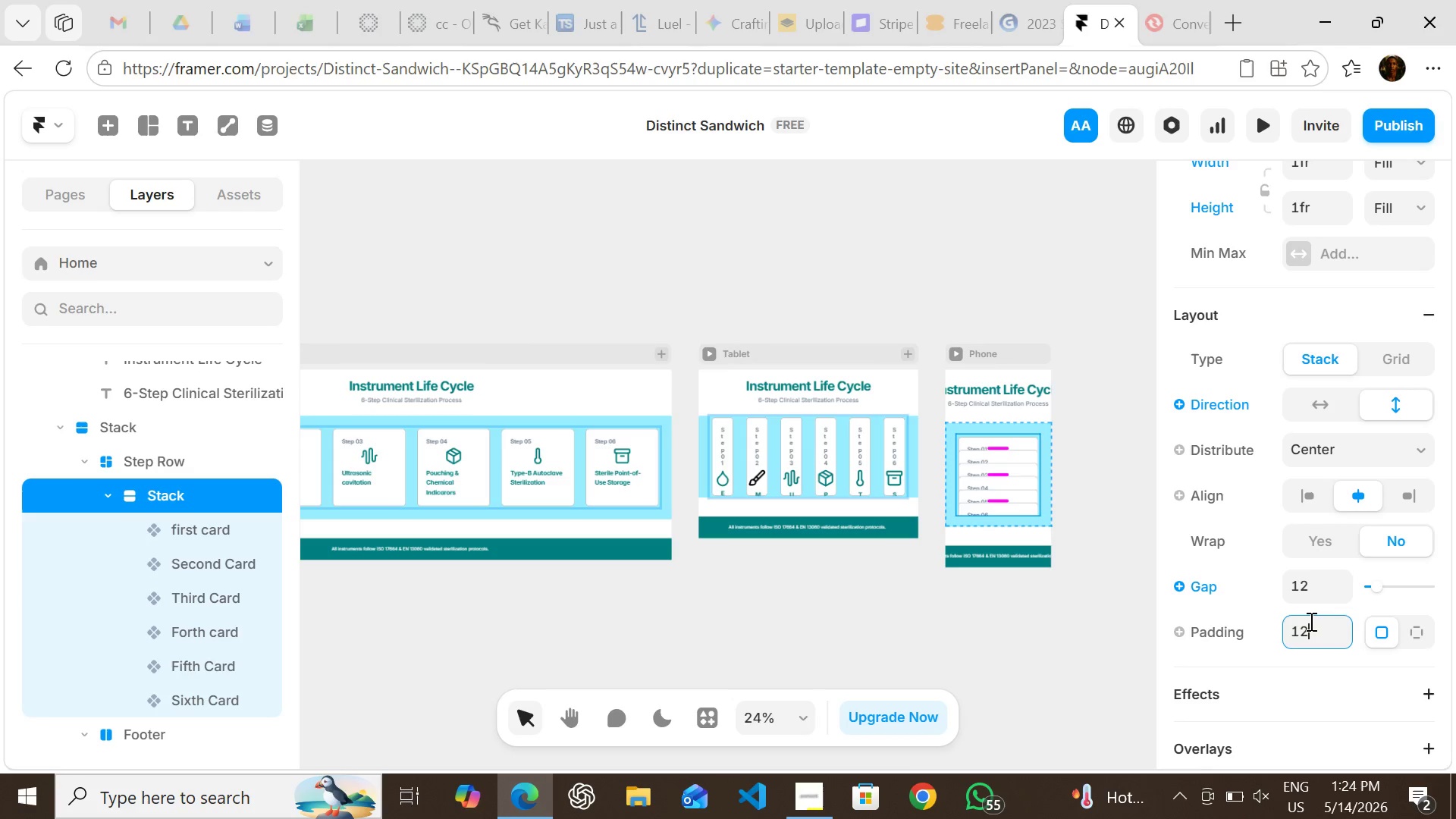 
key(Enter)
 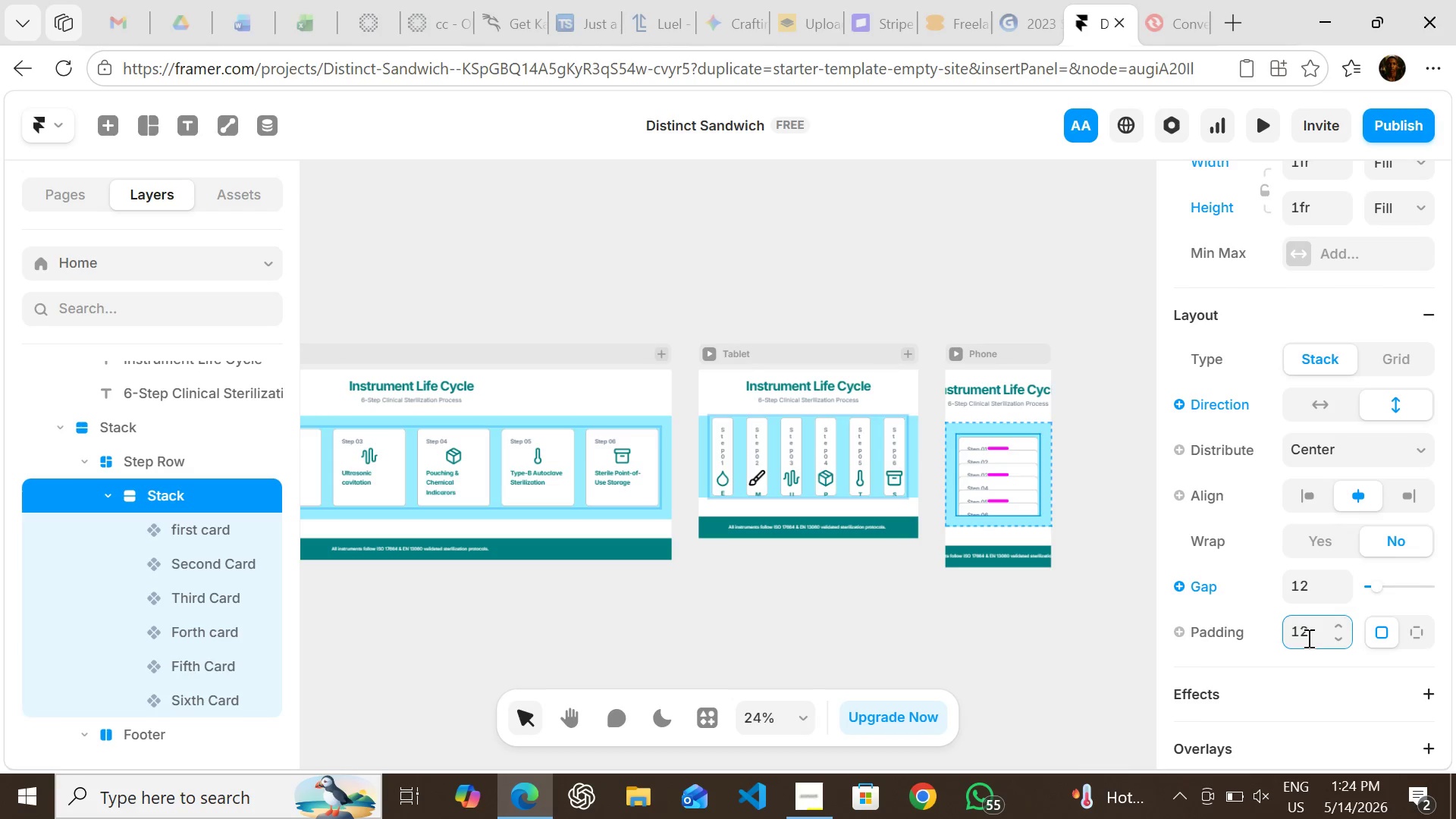 
double_click([1307, 638])
 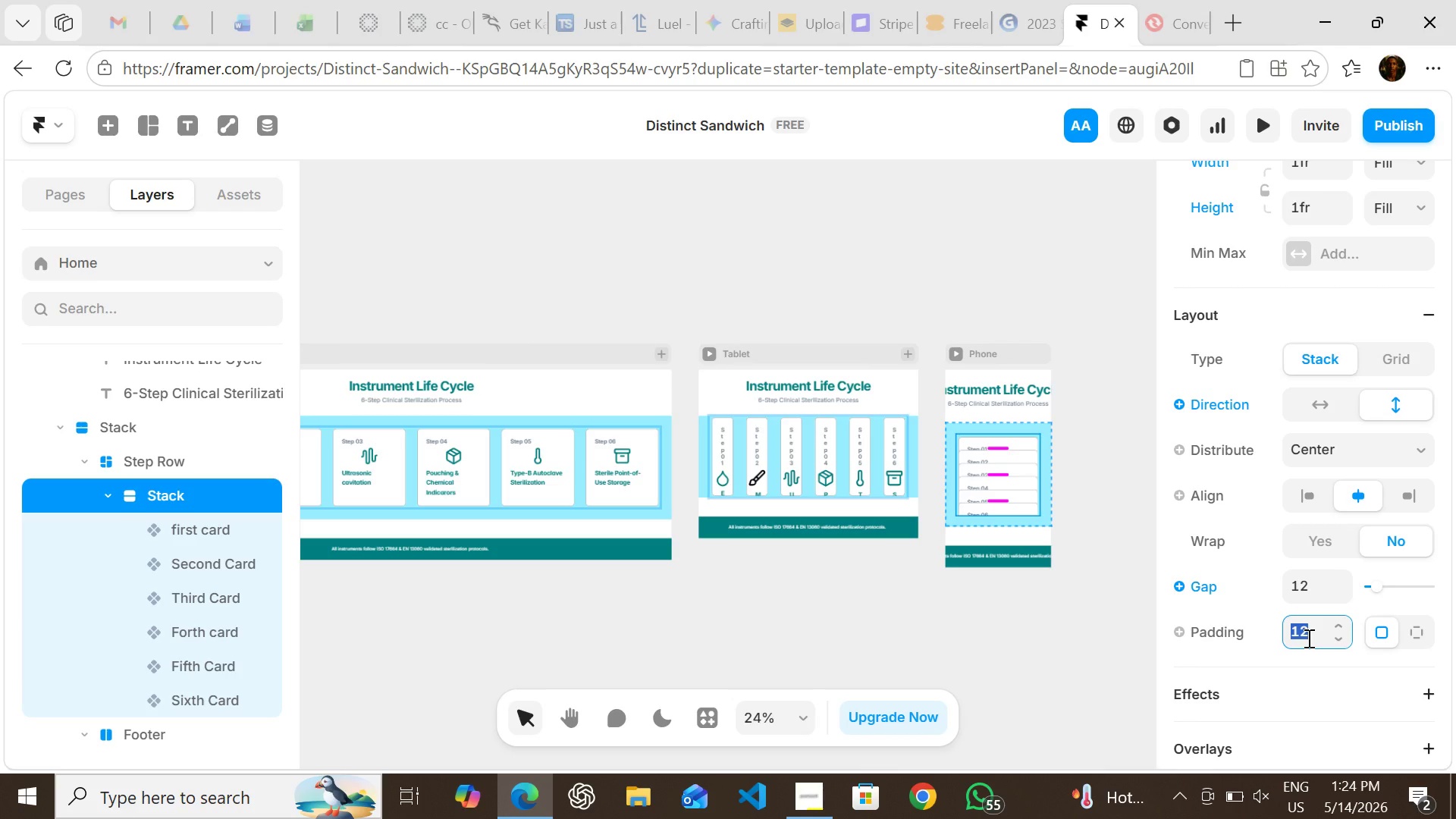 
type(70)
 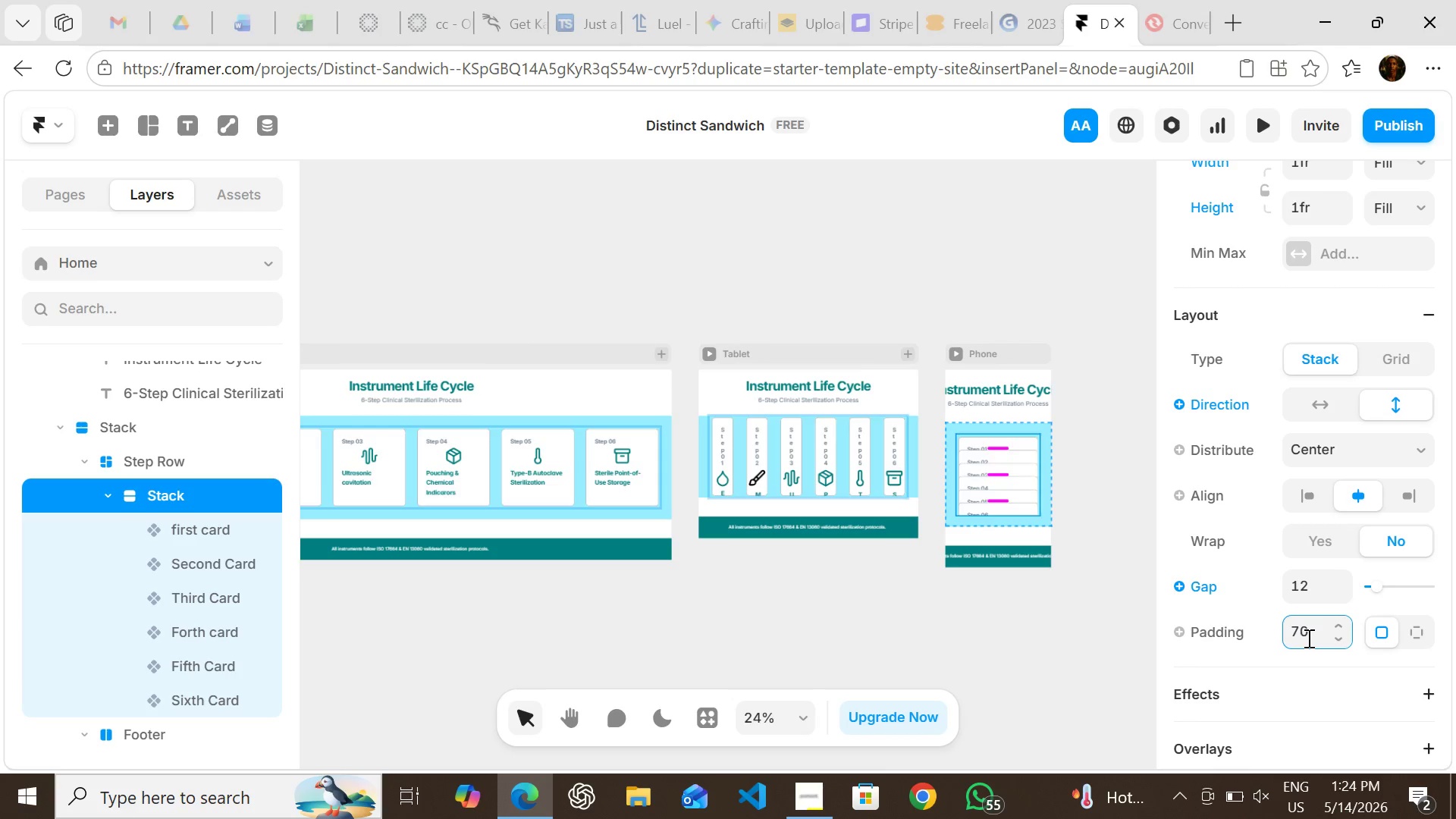 
key(Enter)
 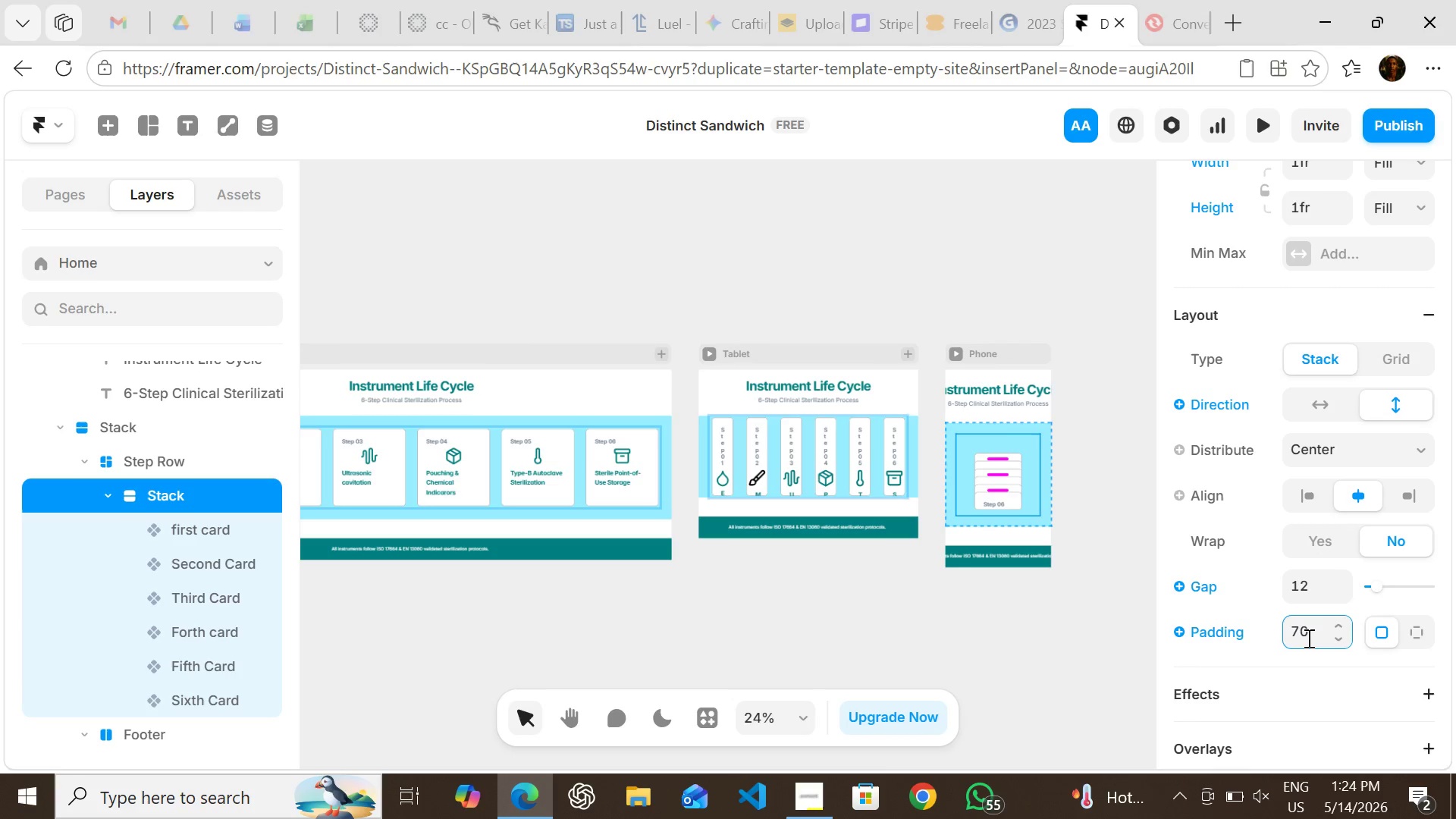 
hold_key(key=Z, duration=0.38)
 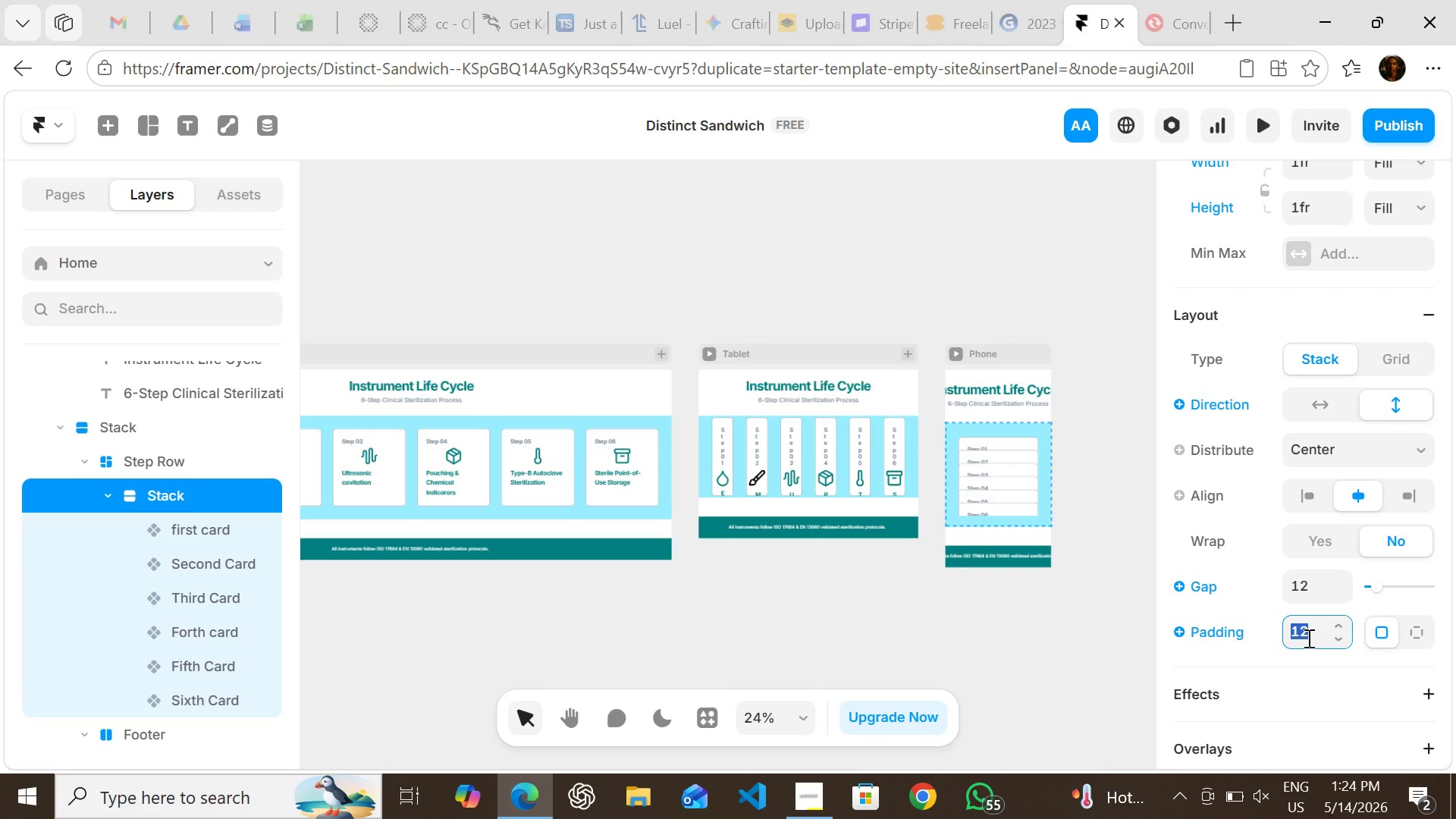 
key(Control+Enter)
 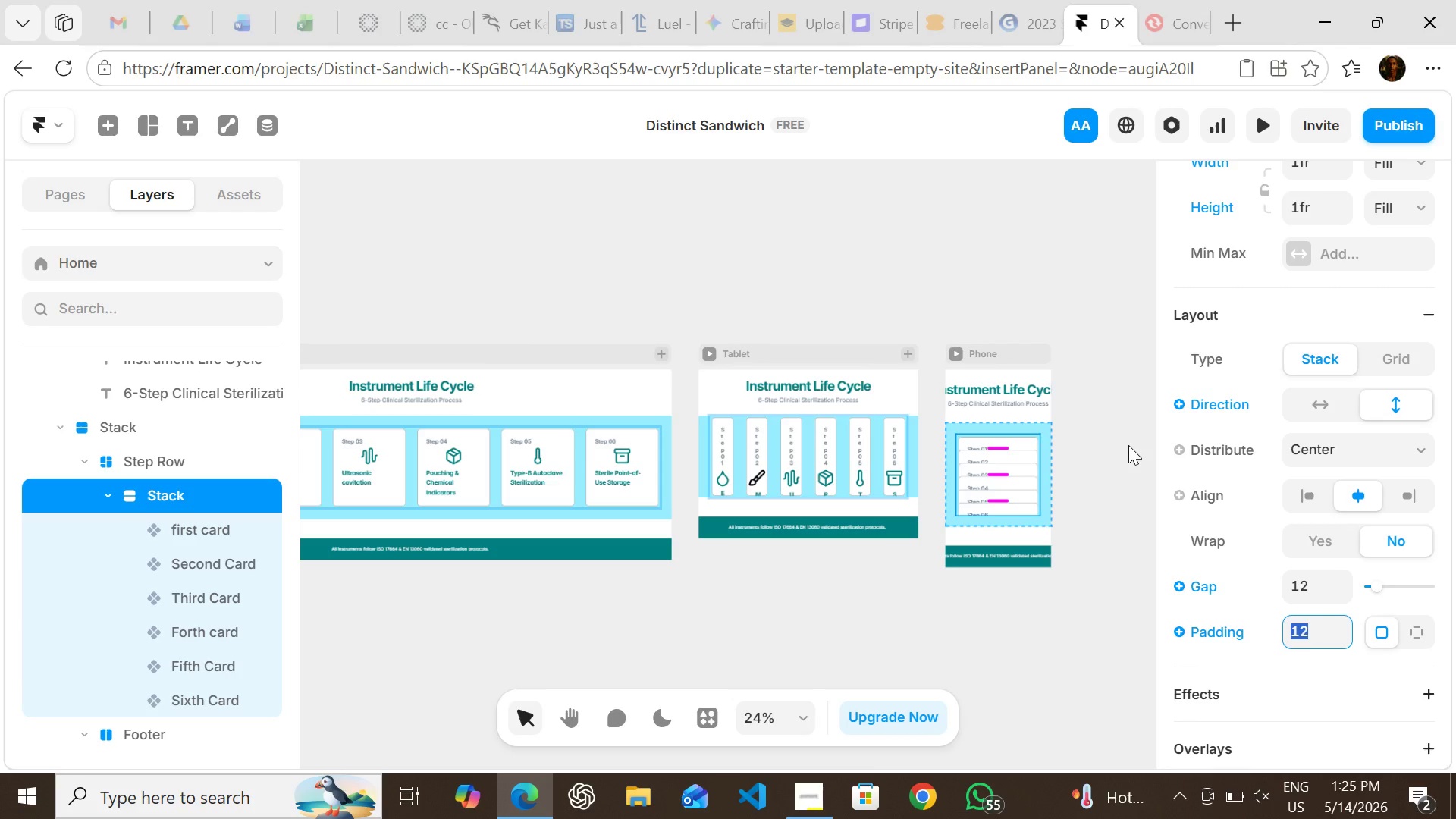 
wait(7.64)
 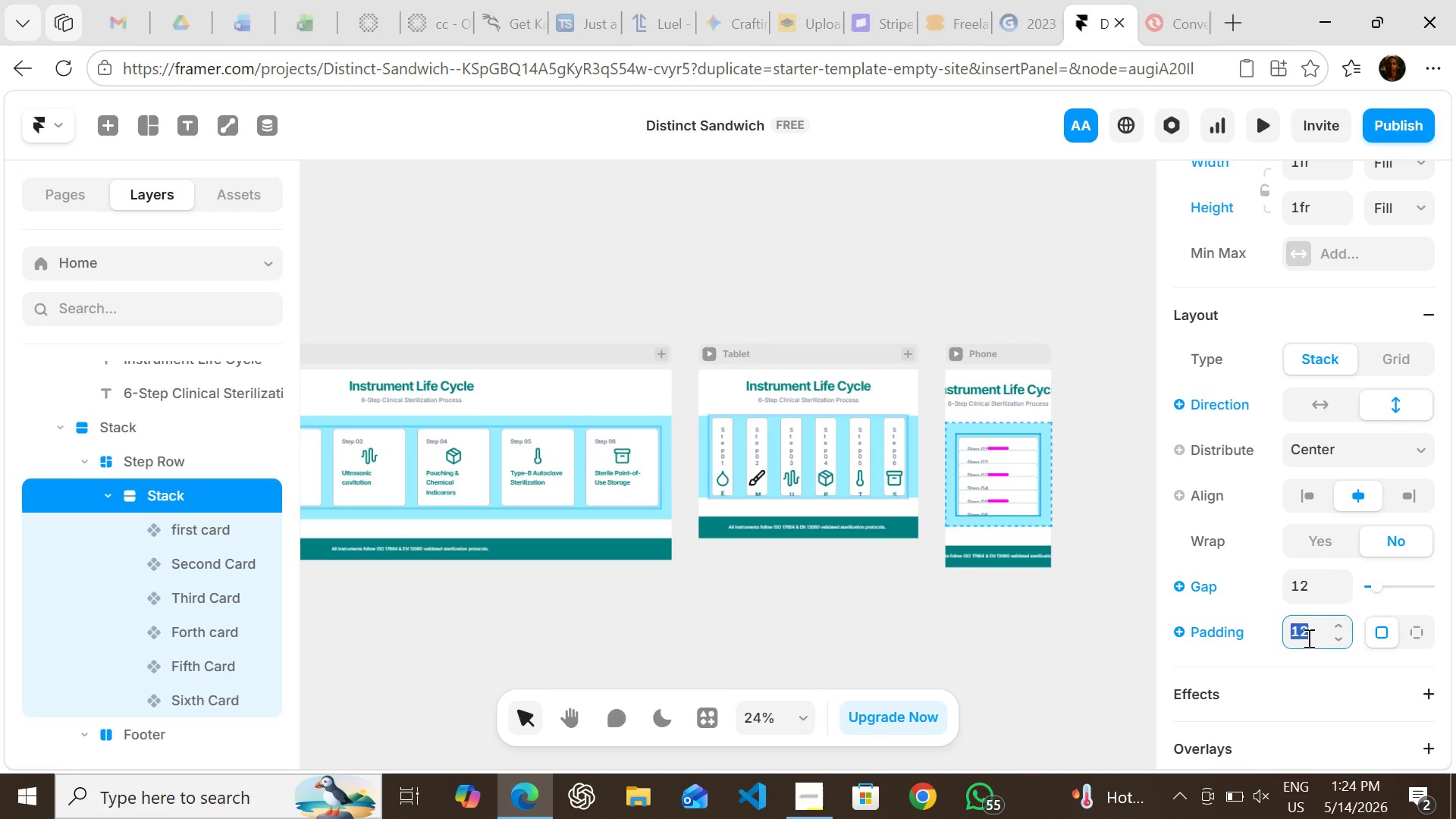 
left_click([990, 352])
 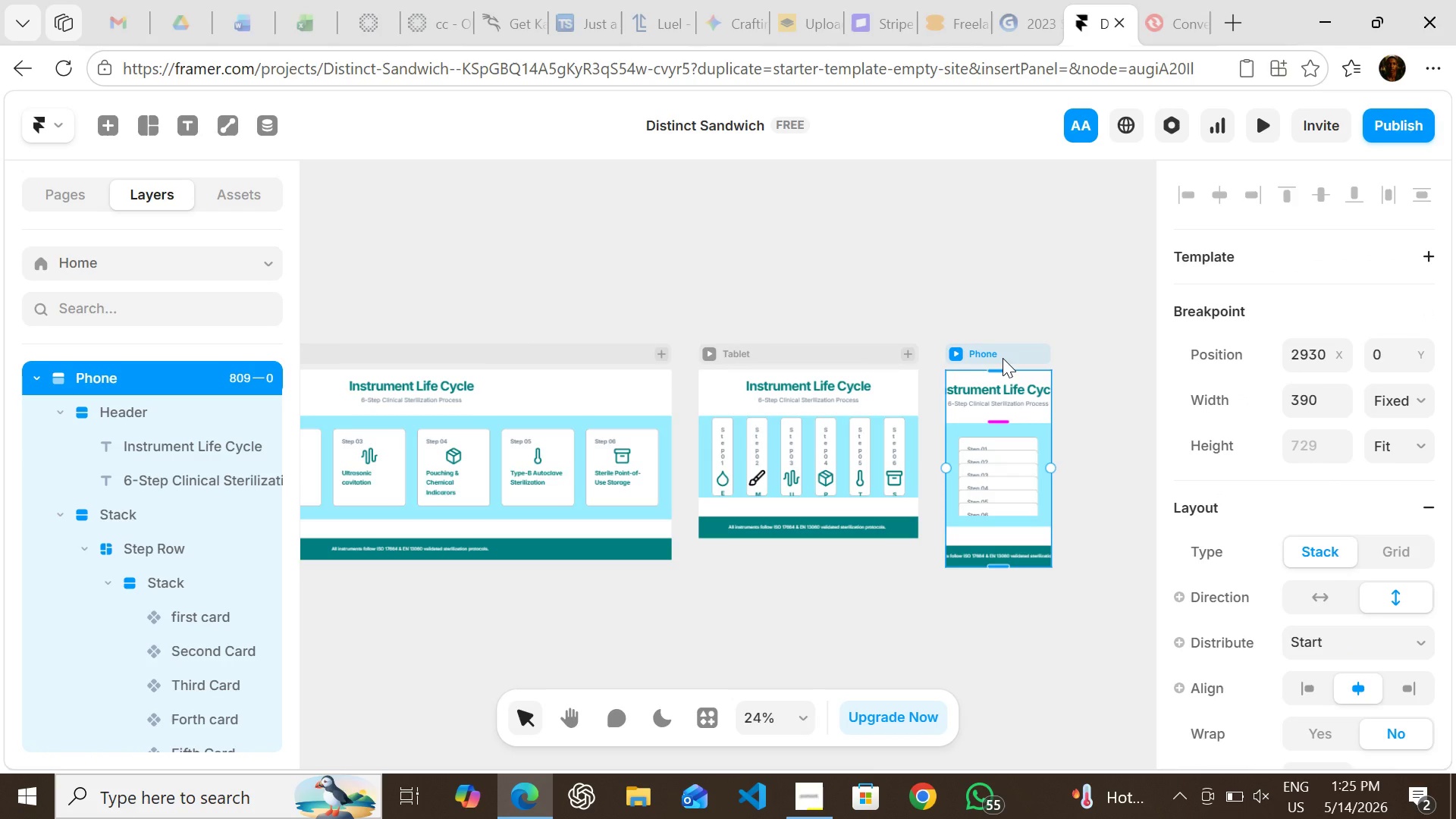 
key(Delete)
 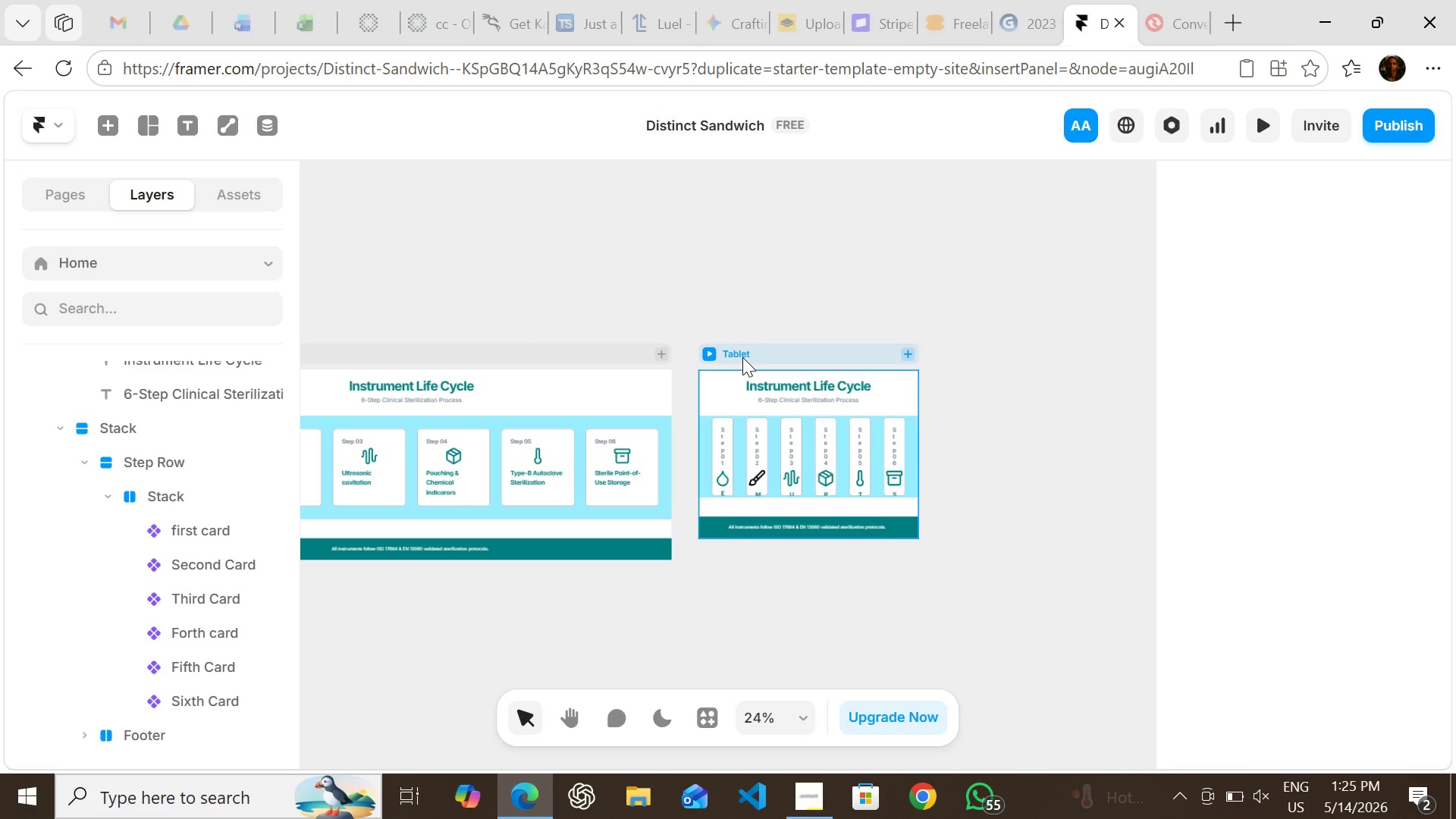 
wait(5.69)
 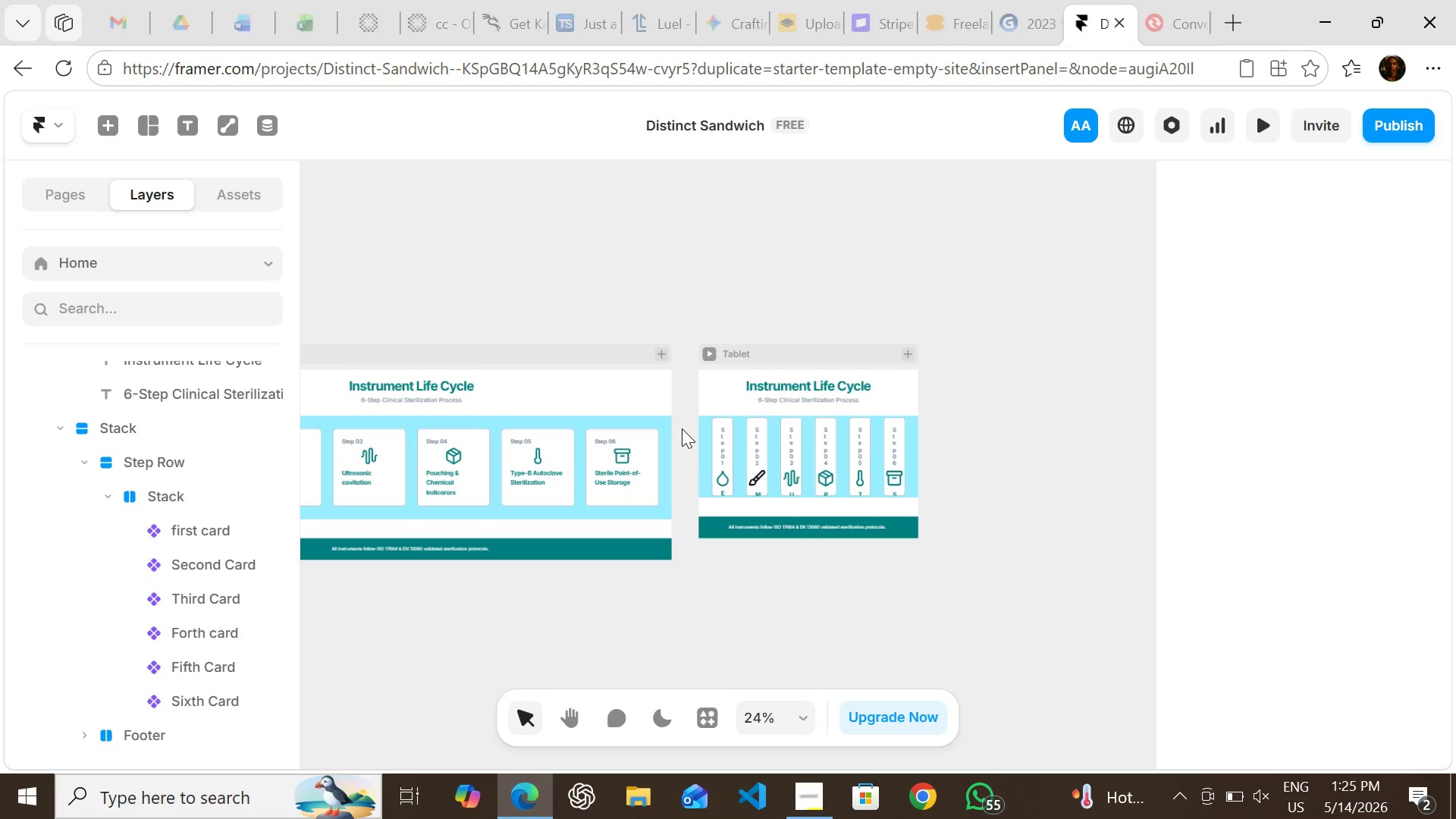 
key(Delete)
 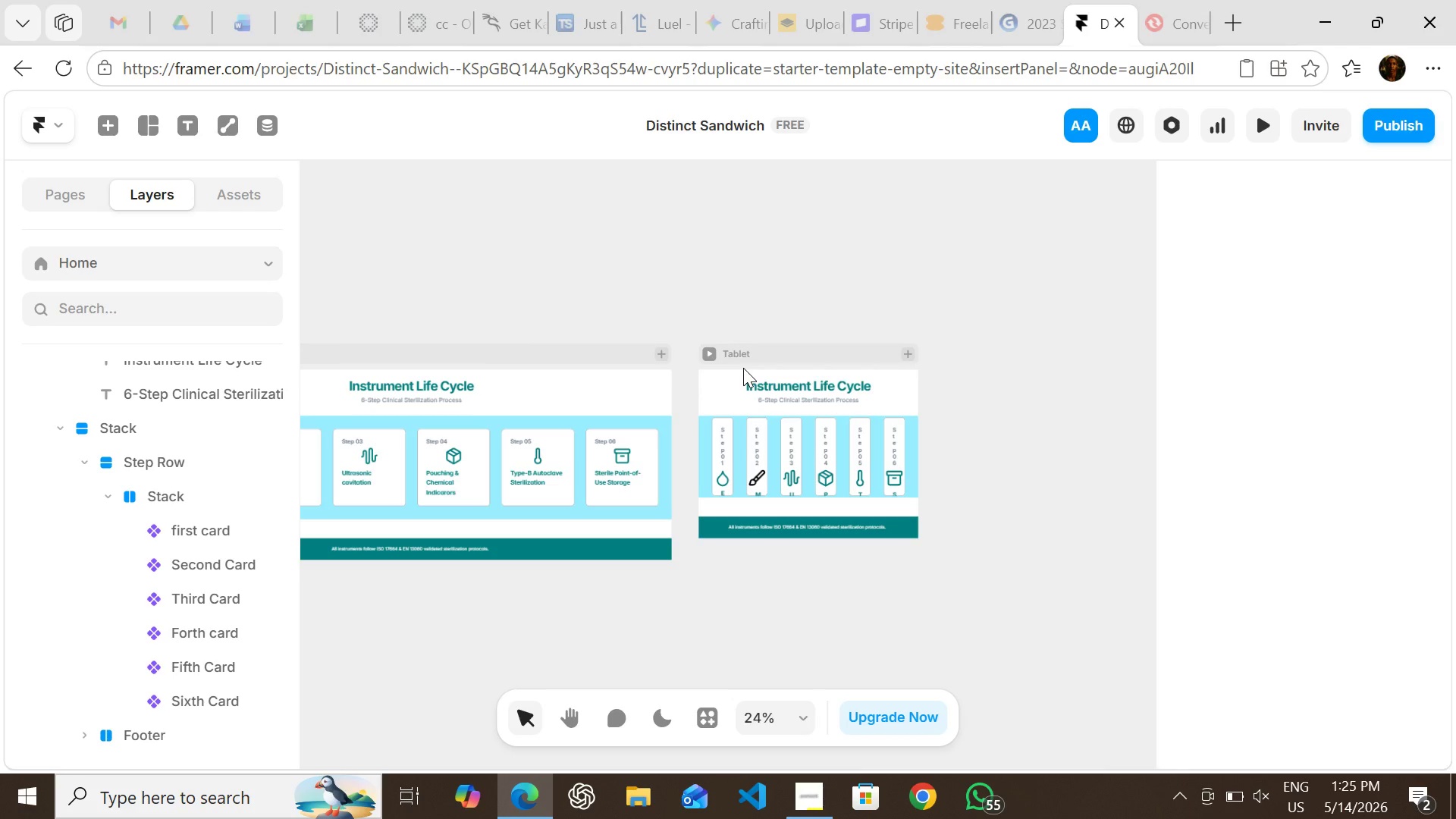 
left_click([743, 360])
 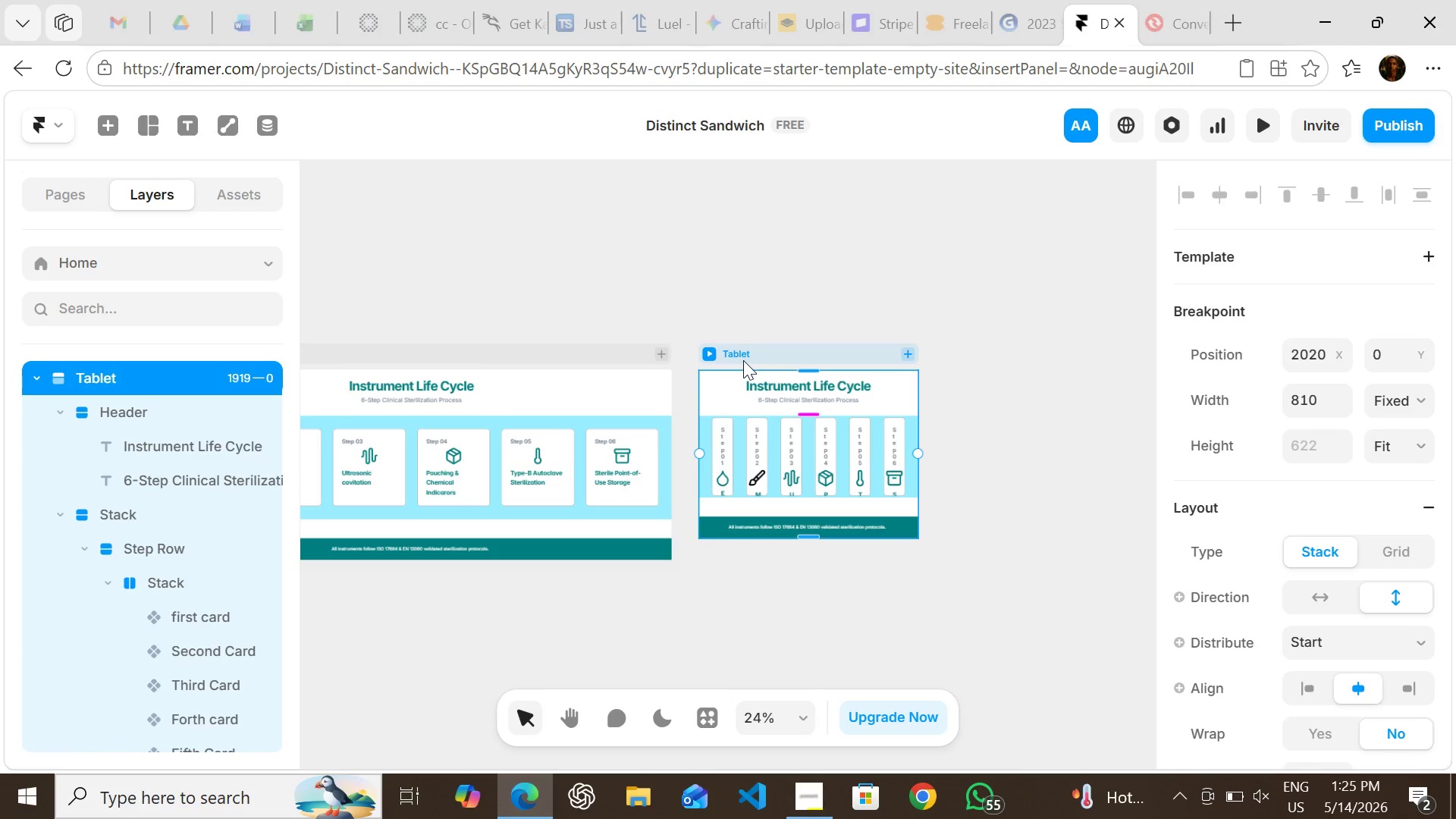 
key(Delete)
 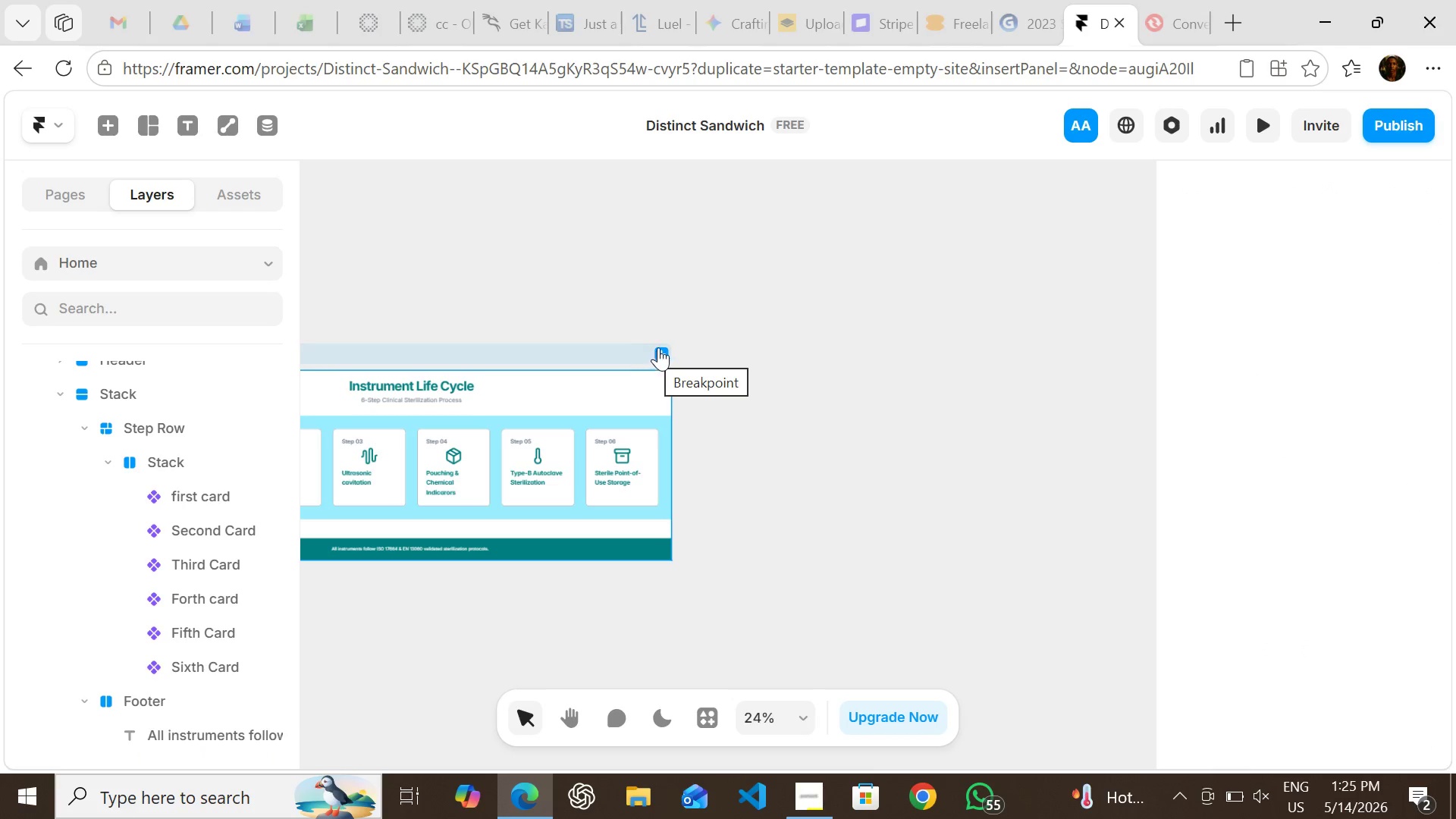 
left_click([661, 347])
 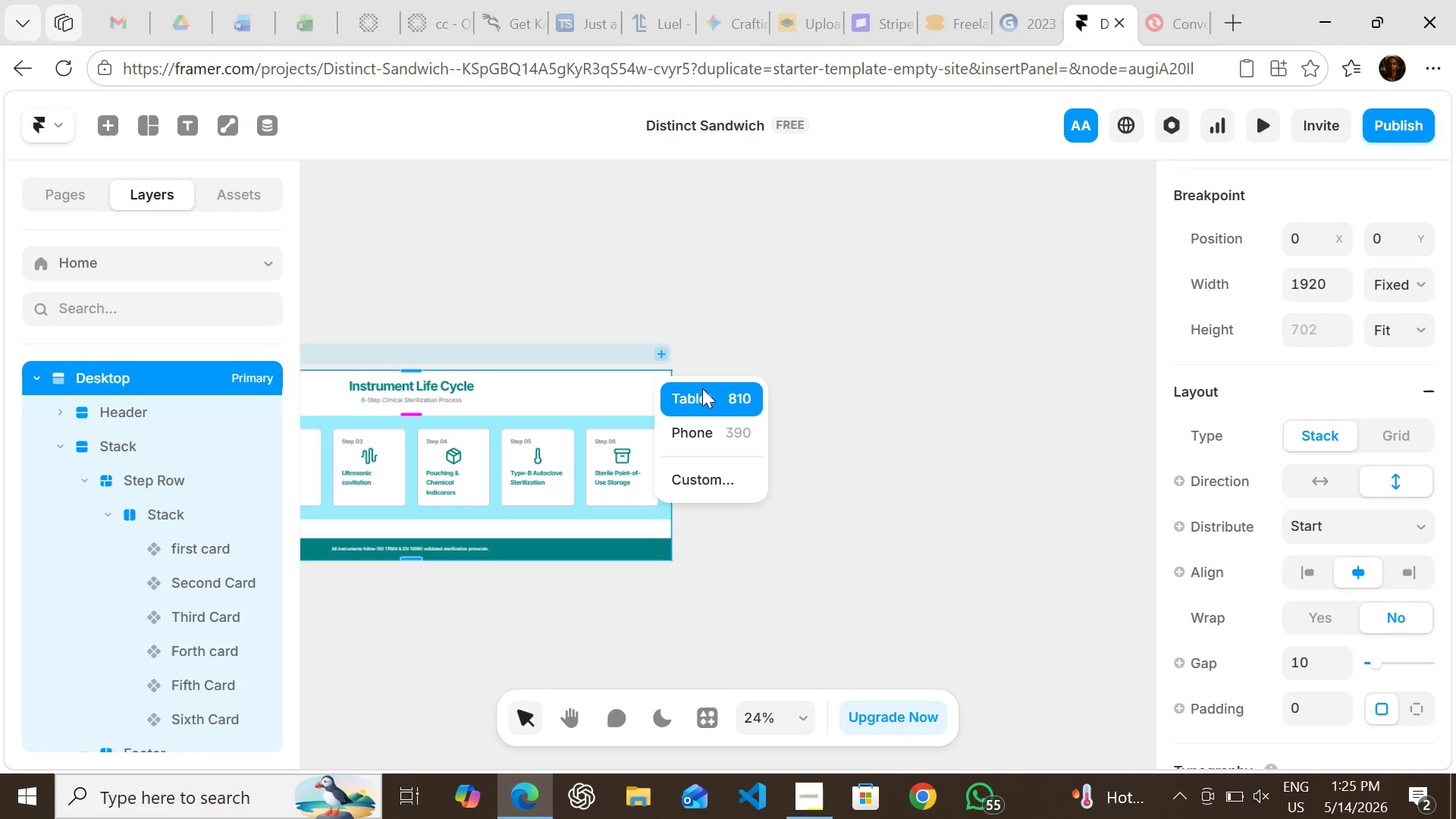 
left_click([702, 388])
 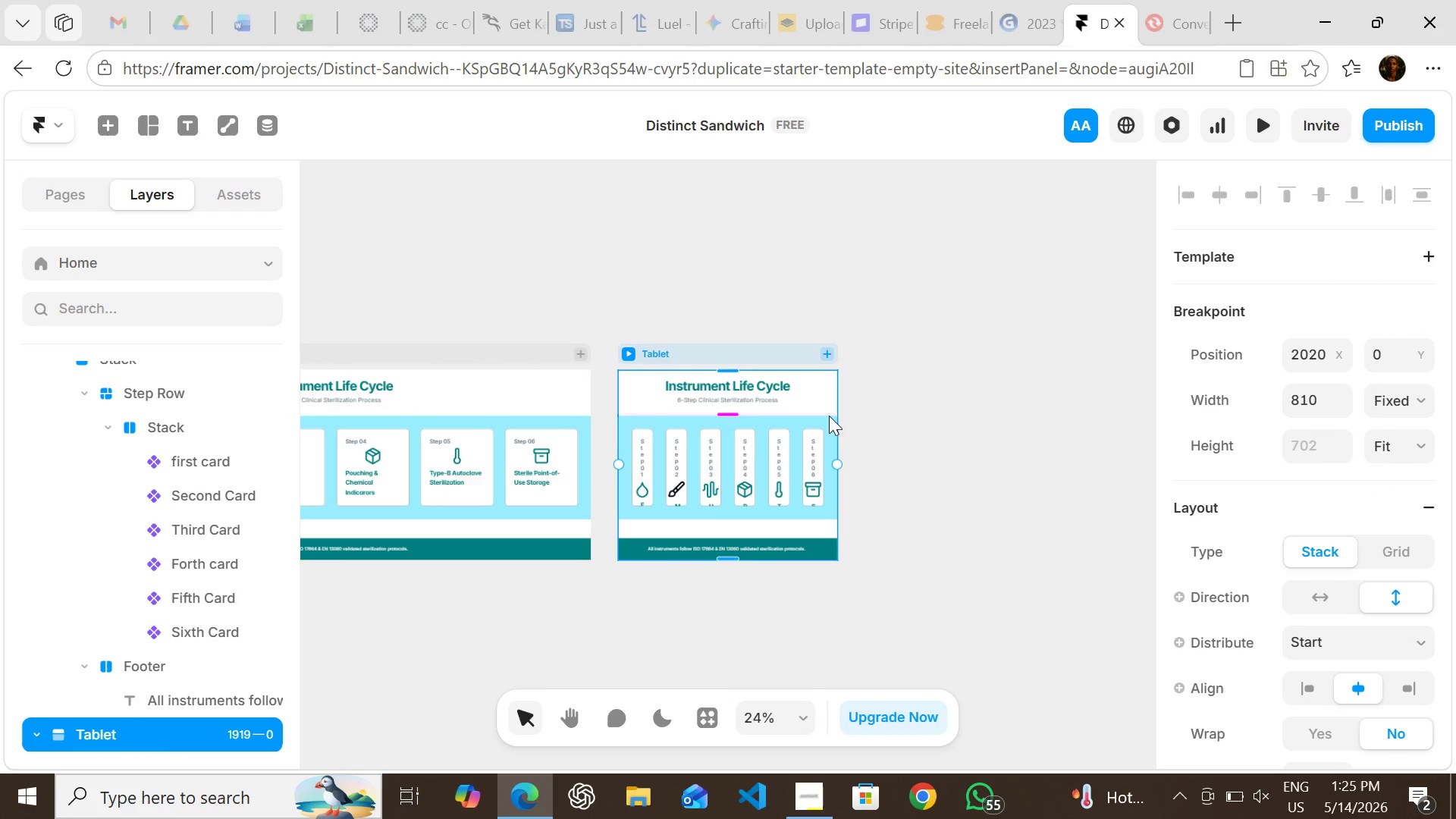 
wait(6.84)
 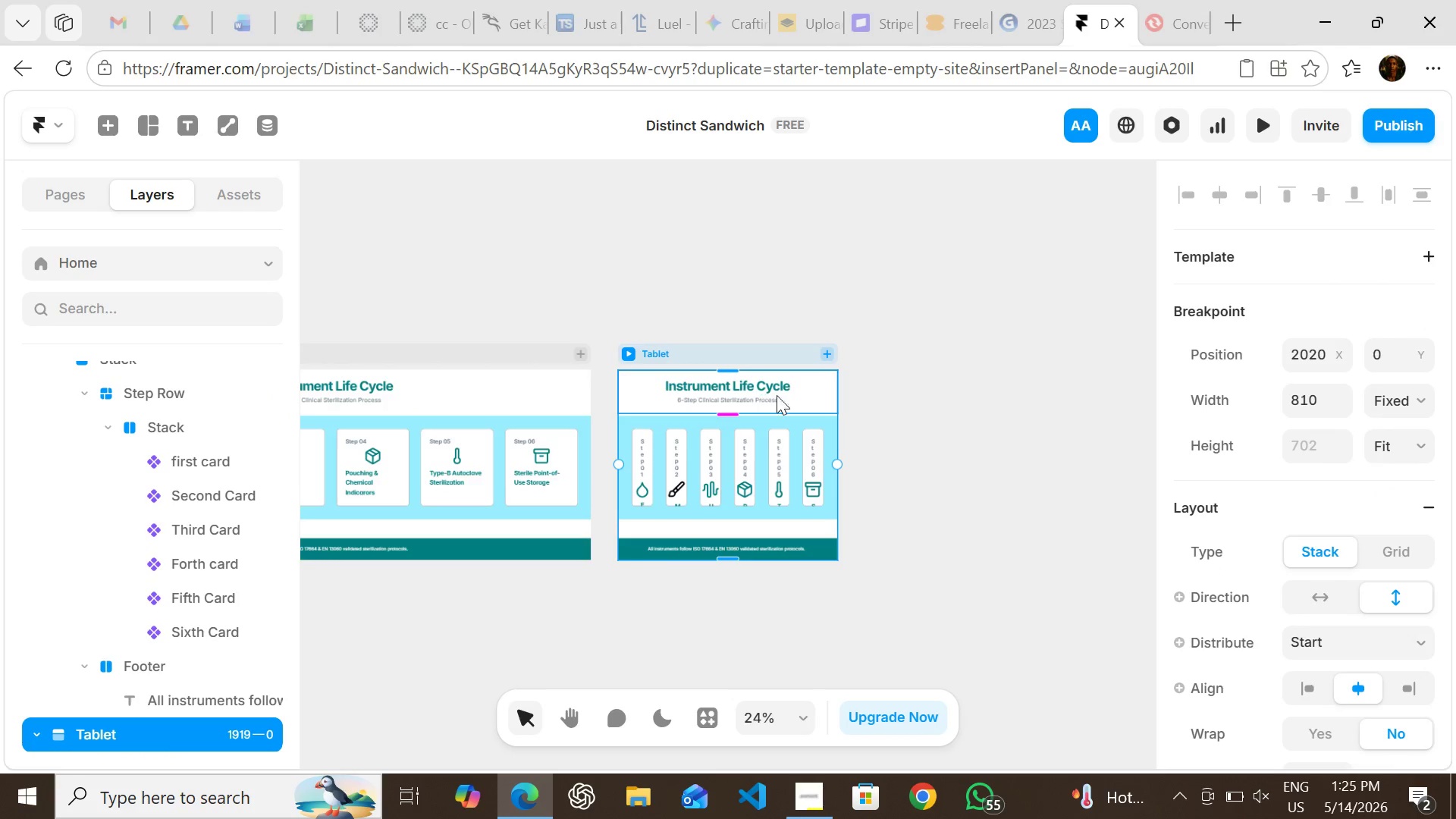 
left_click([810, 398])
 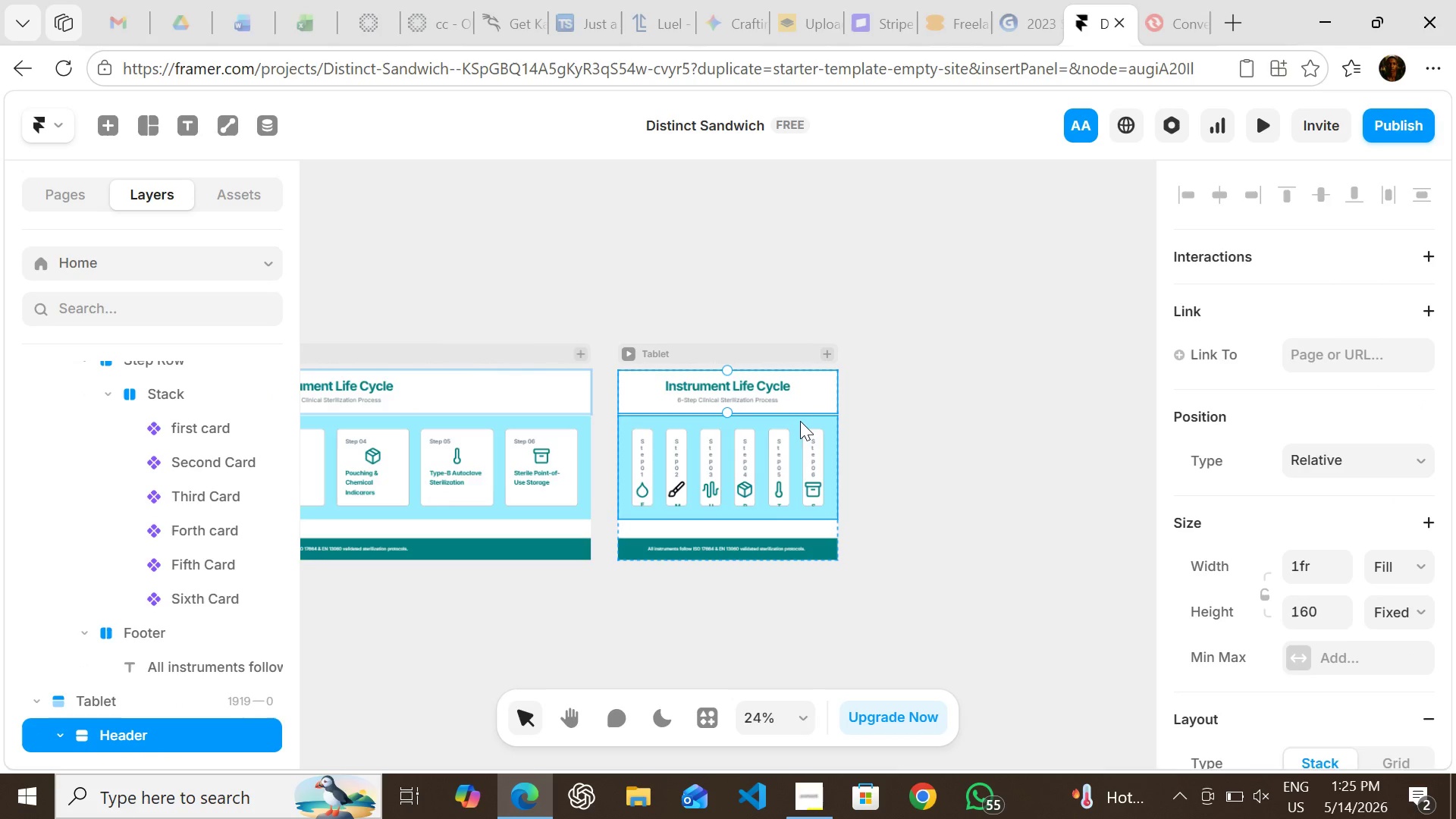 
left_click([797, 421])
 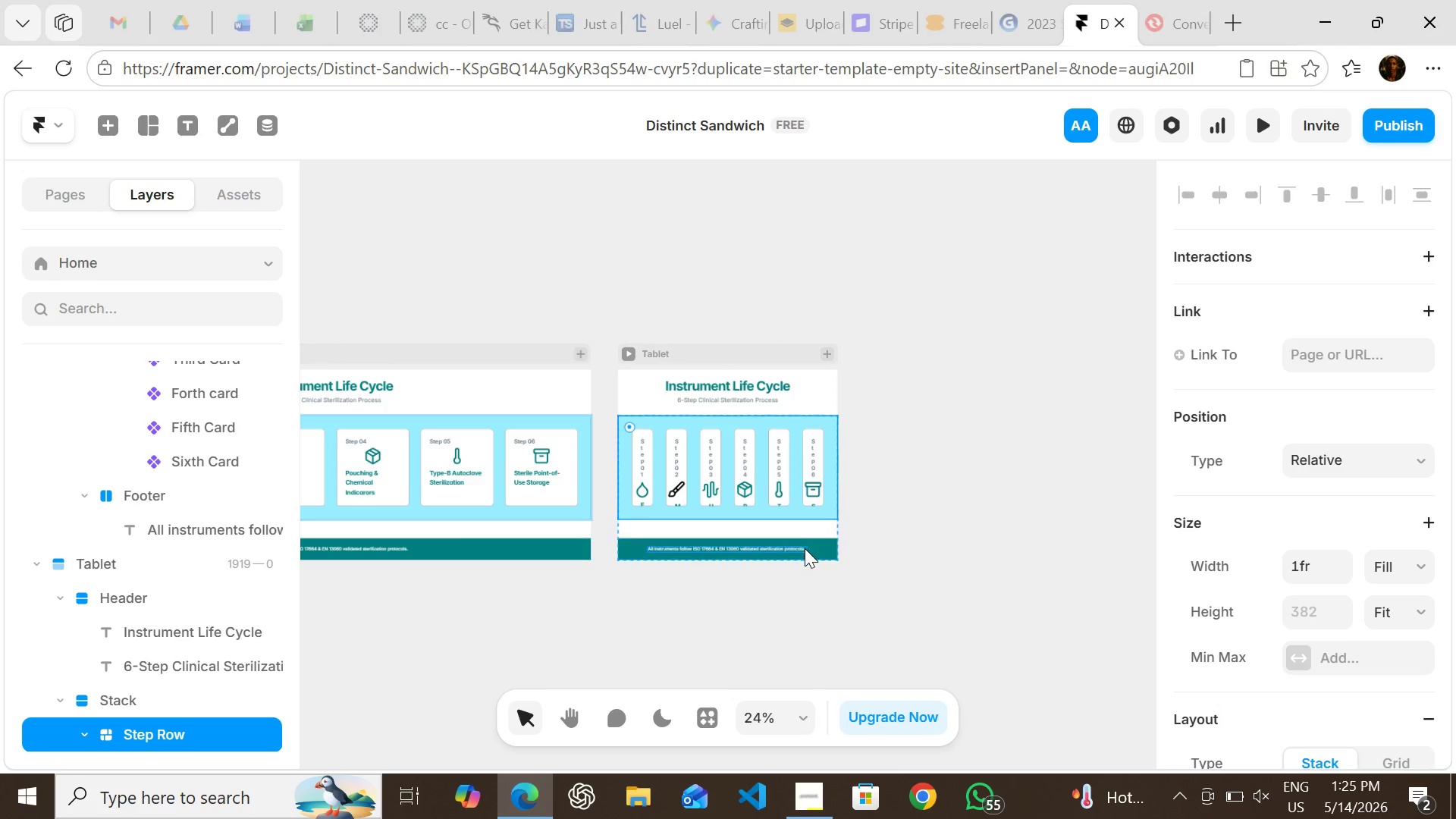 
left_click([805, 549])
 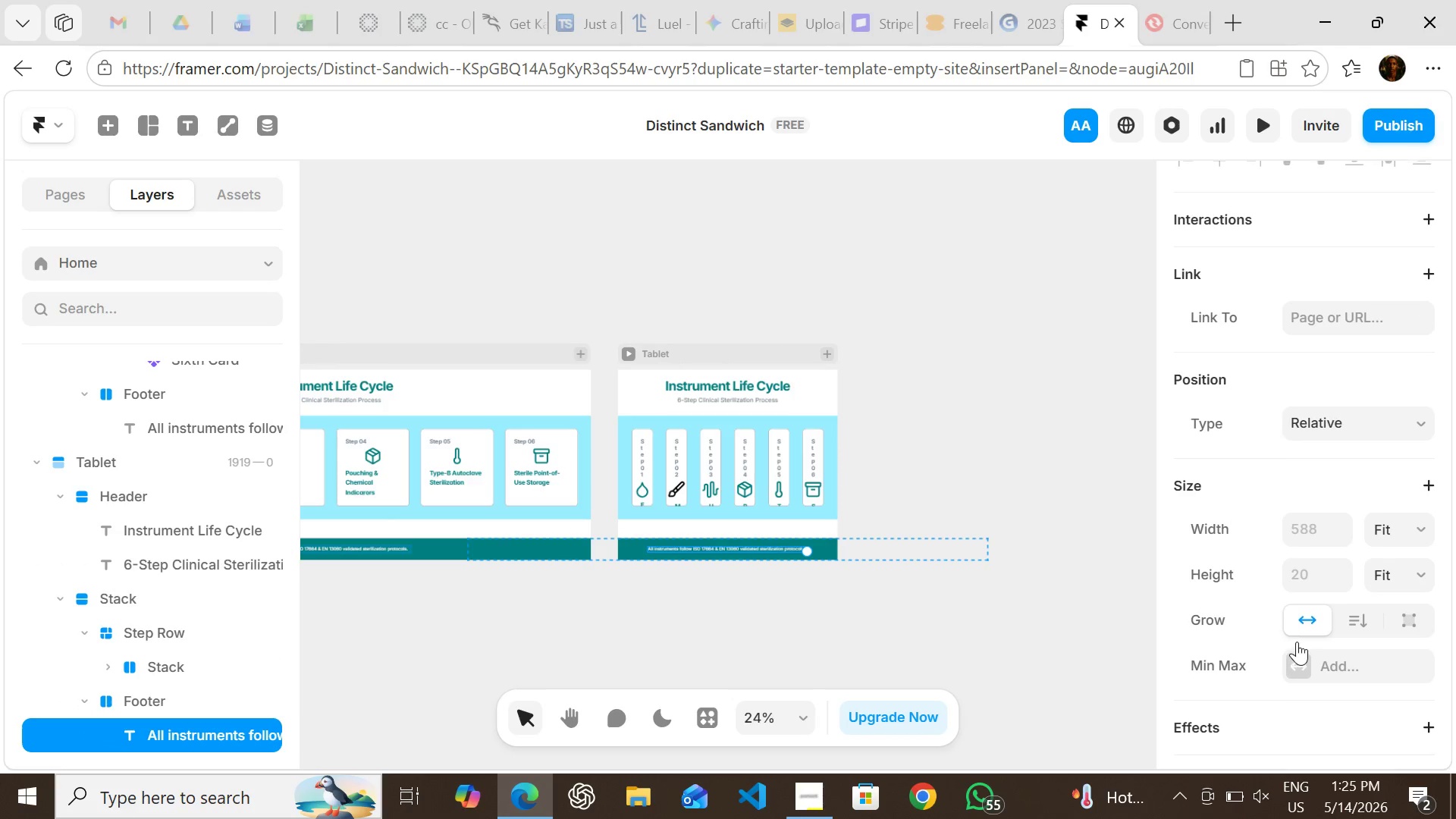 
wait(6.27)
 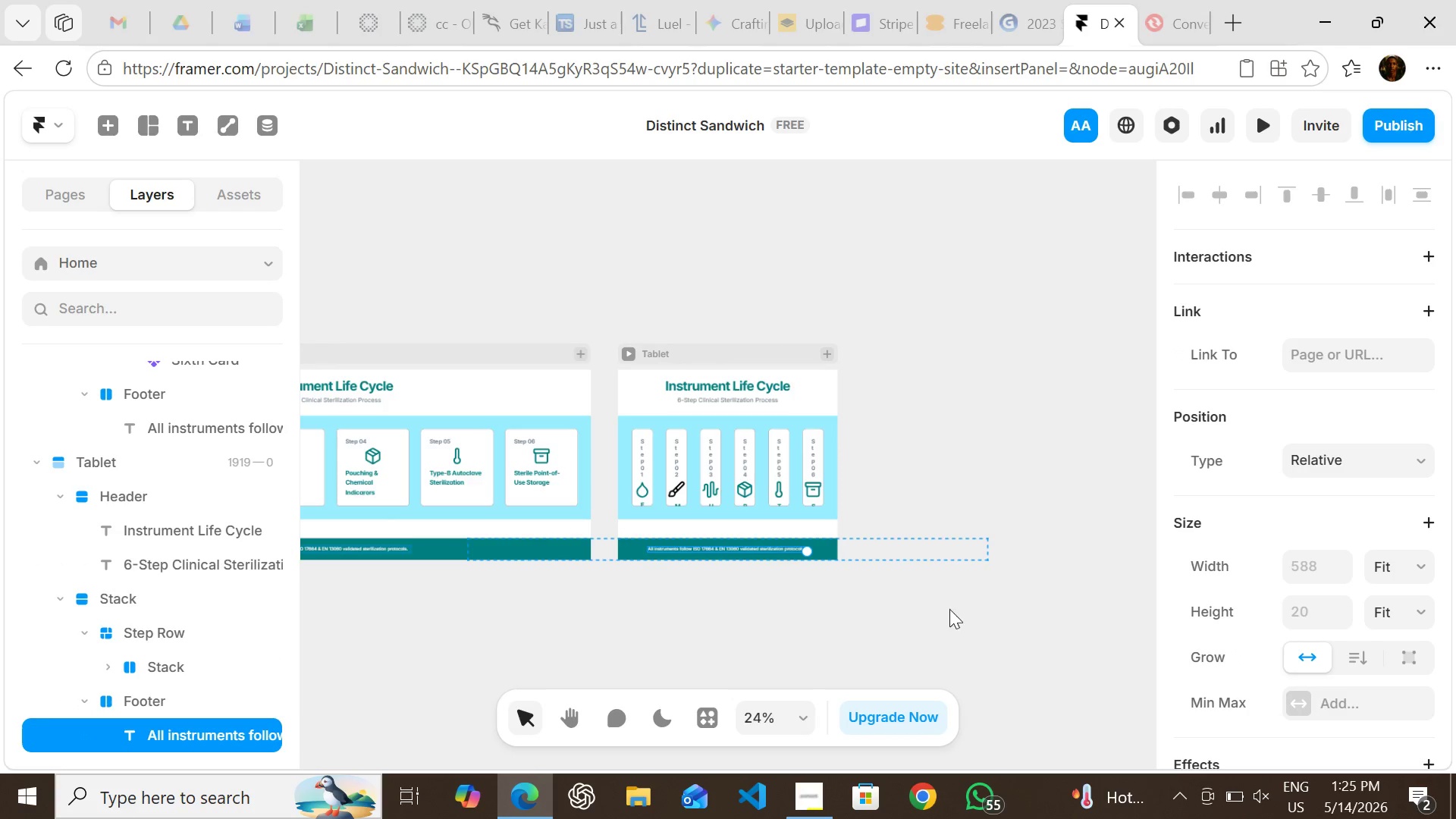 
left_click([1406, 569])
 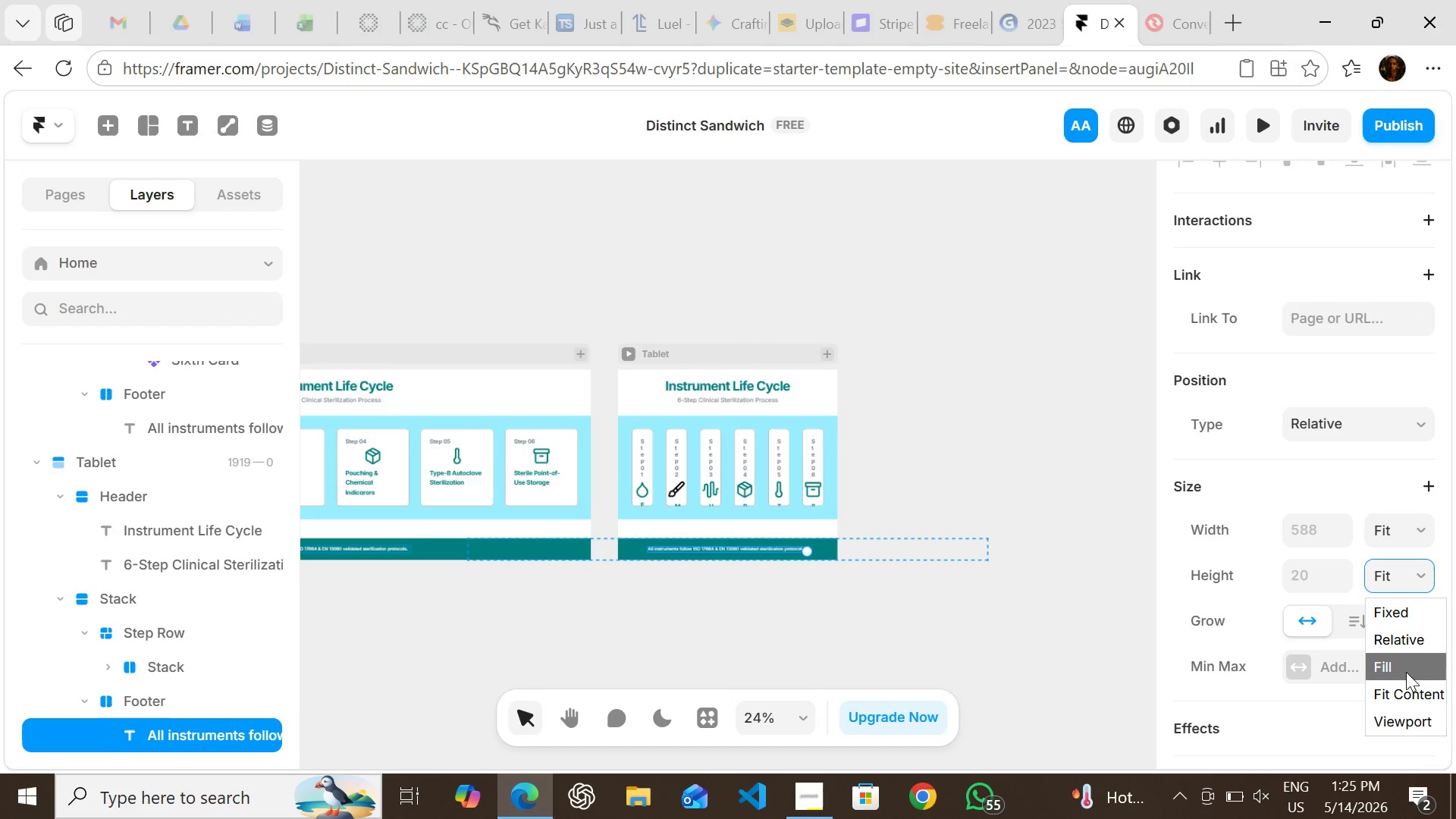 
left_click([1406, 672])
 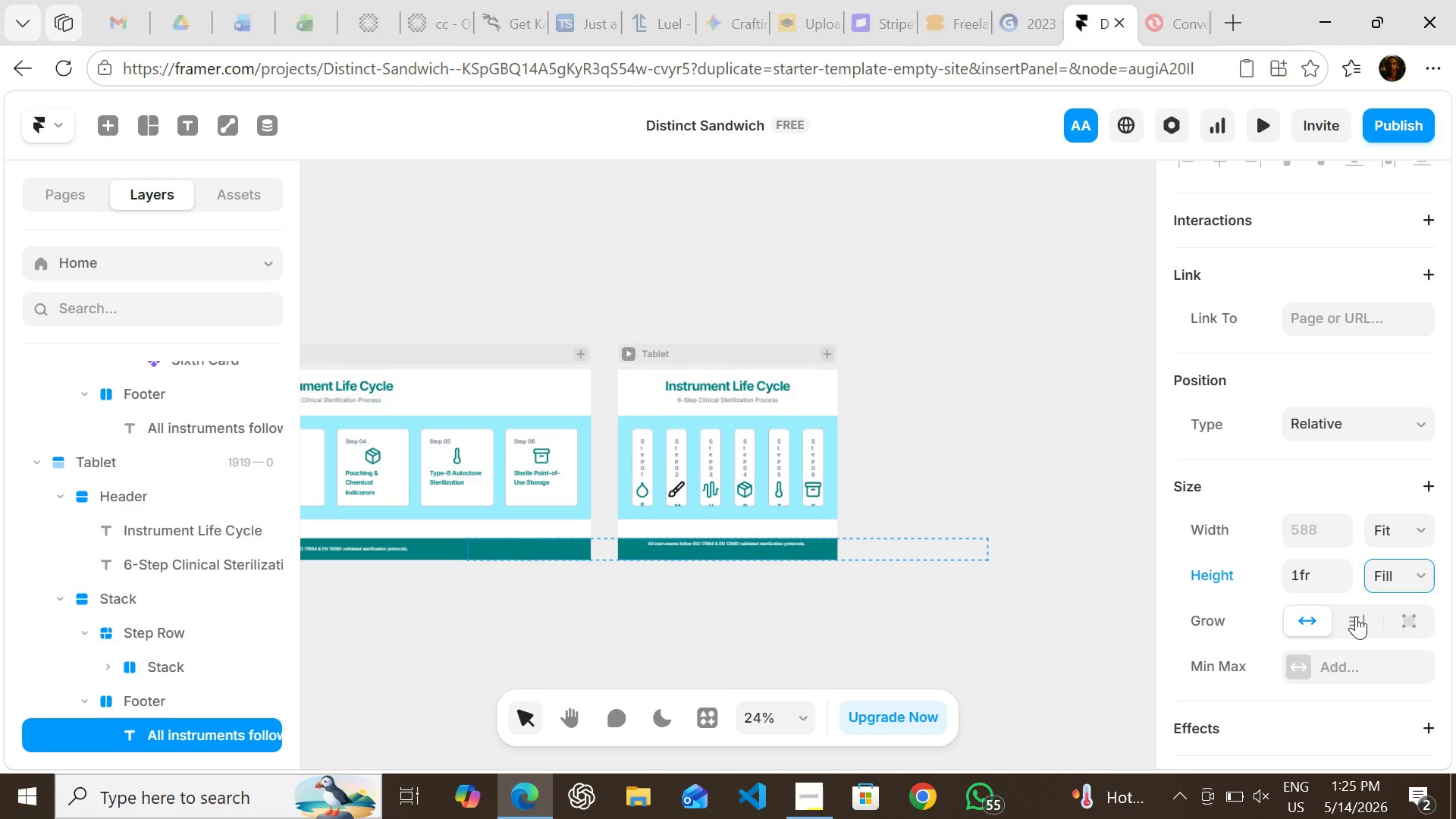 
key(Control+Z)
 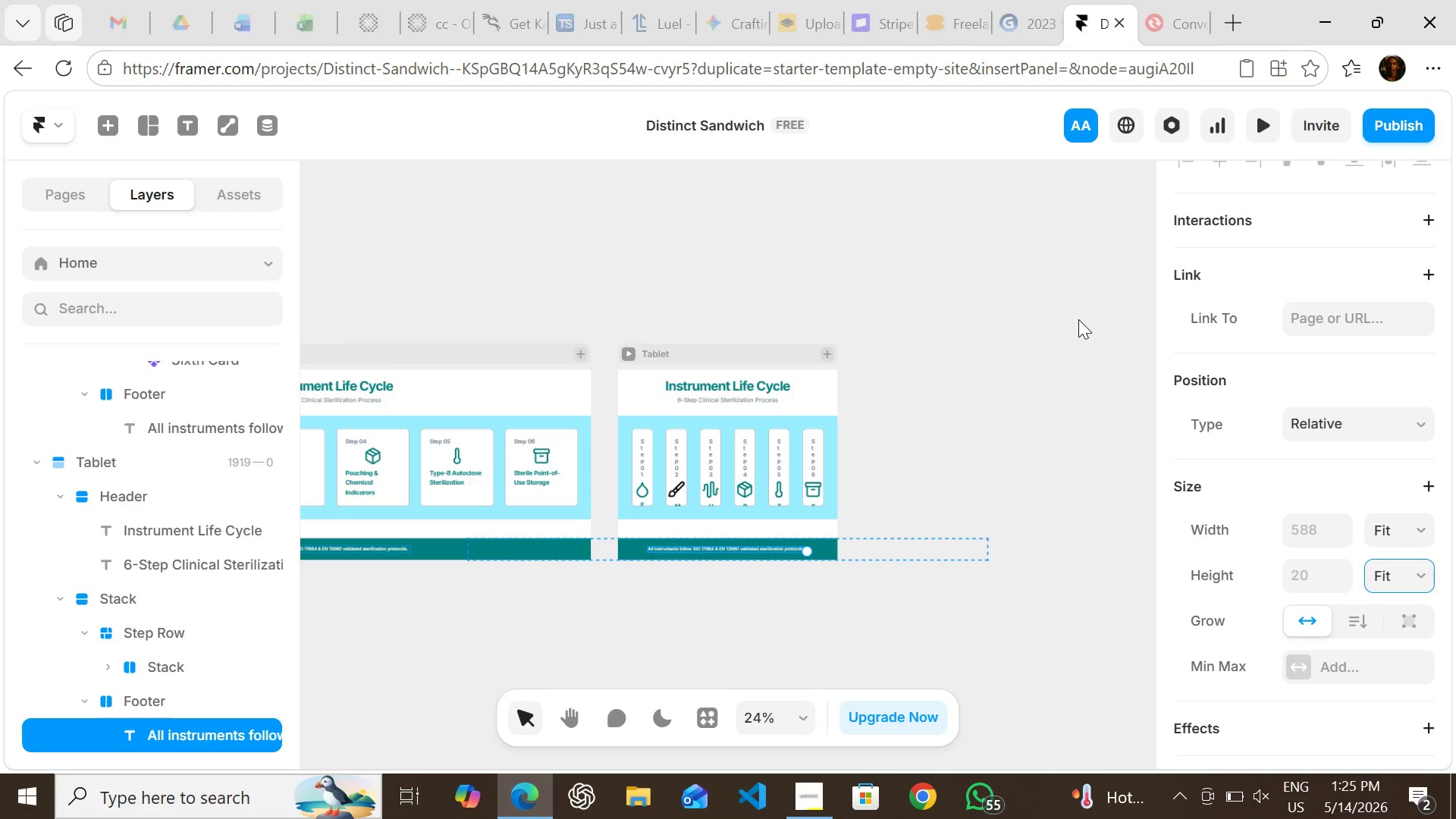 
left_click([1081, 319])
 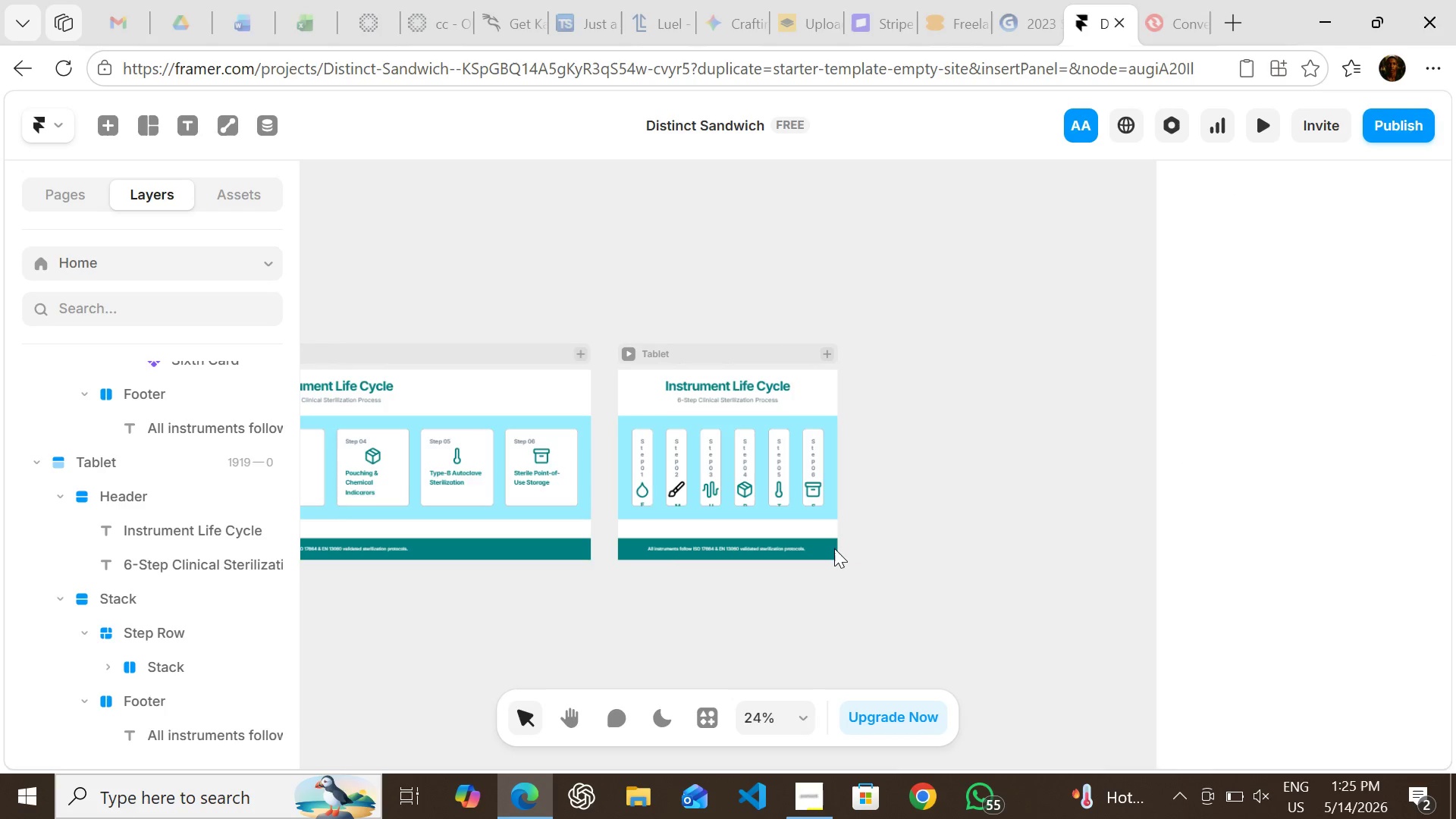 
left_click([824, 548])
 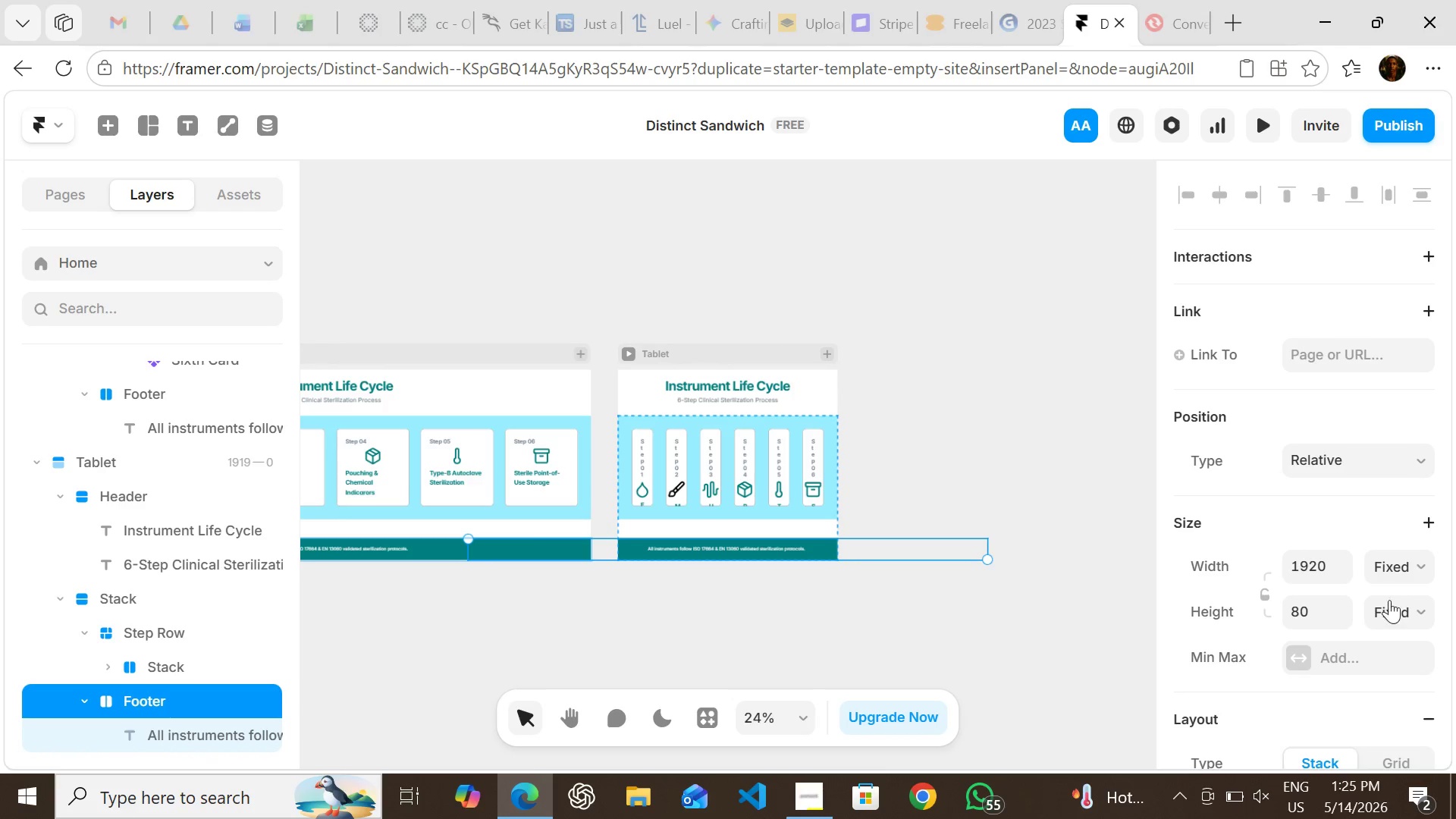 
left_click([1392, 611])
 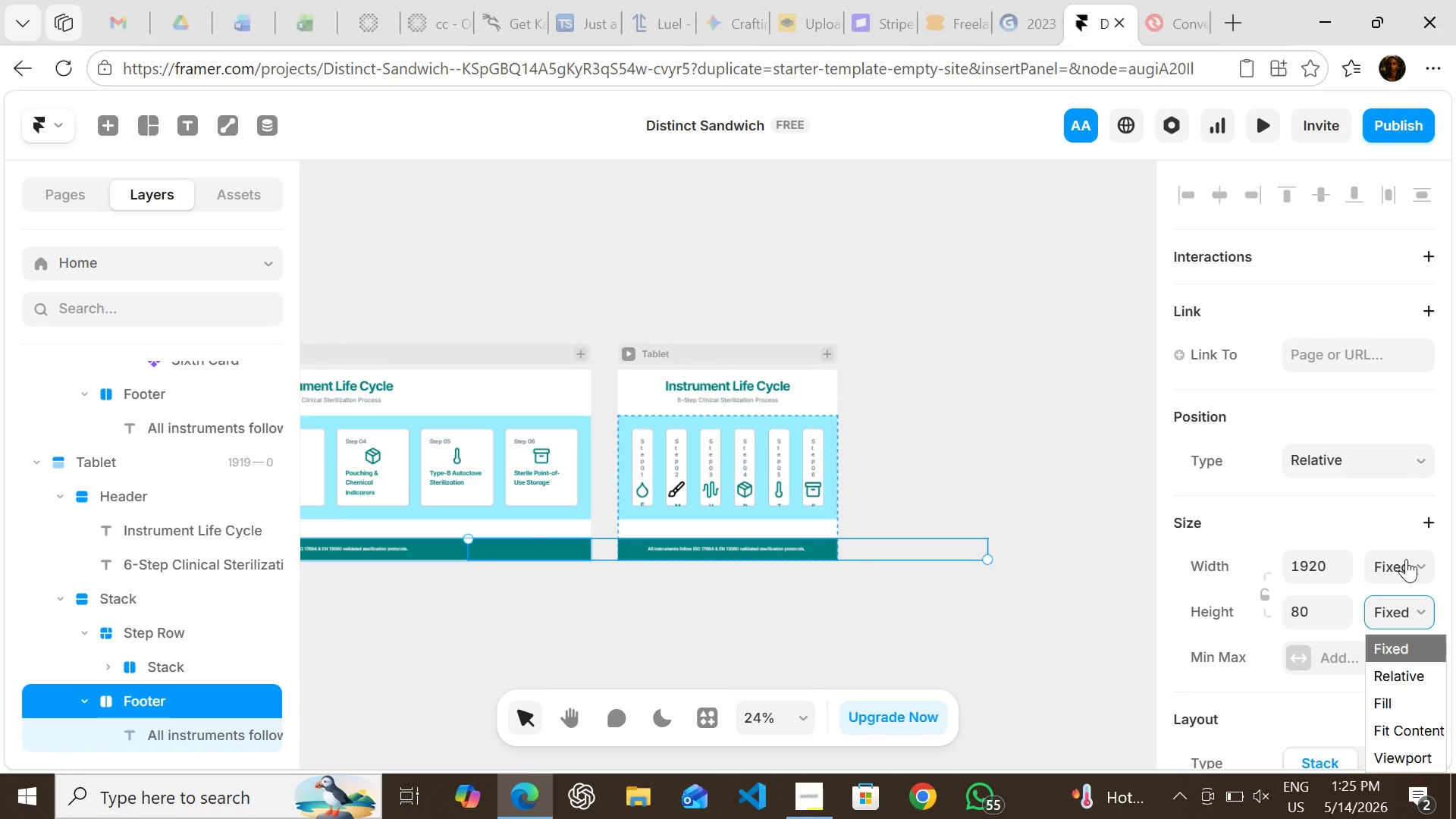 
left_click([1406, 559])
 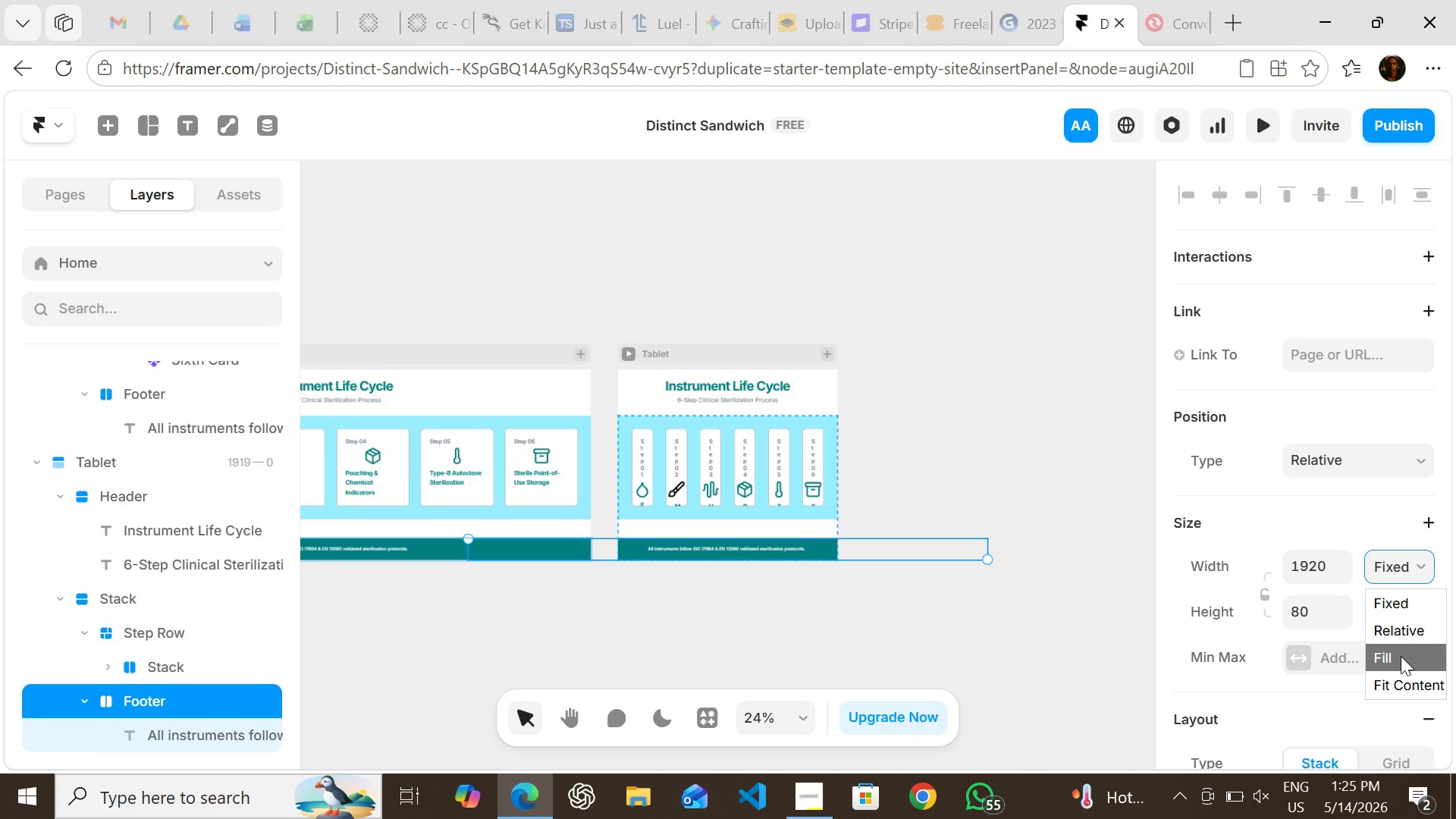 
left_click([1401, 656])
 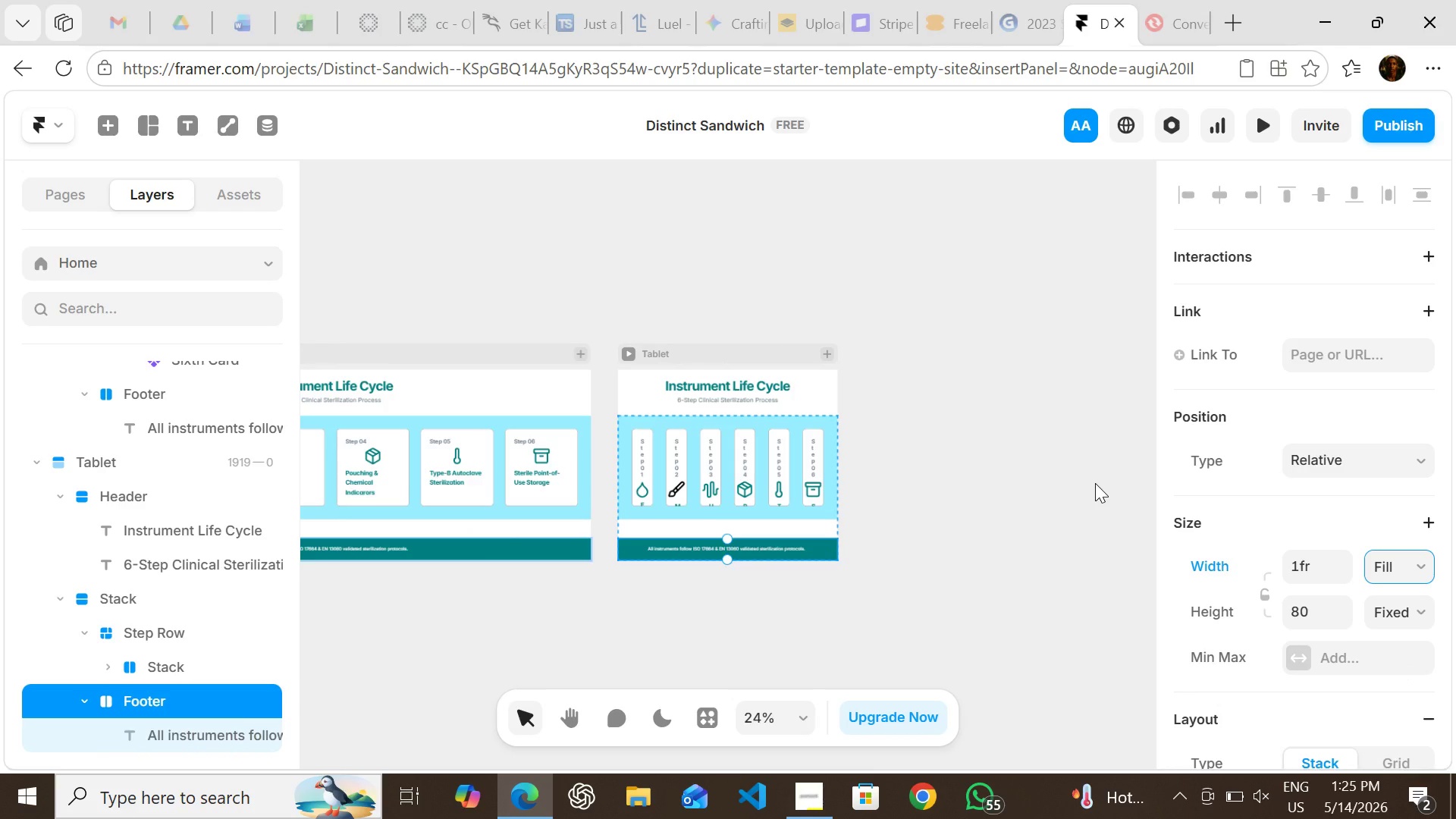 
left_click([1095, 483])
 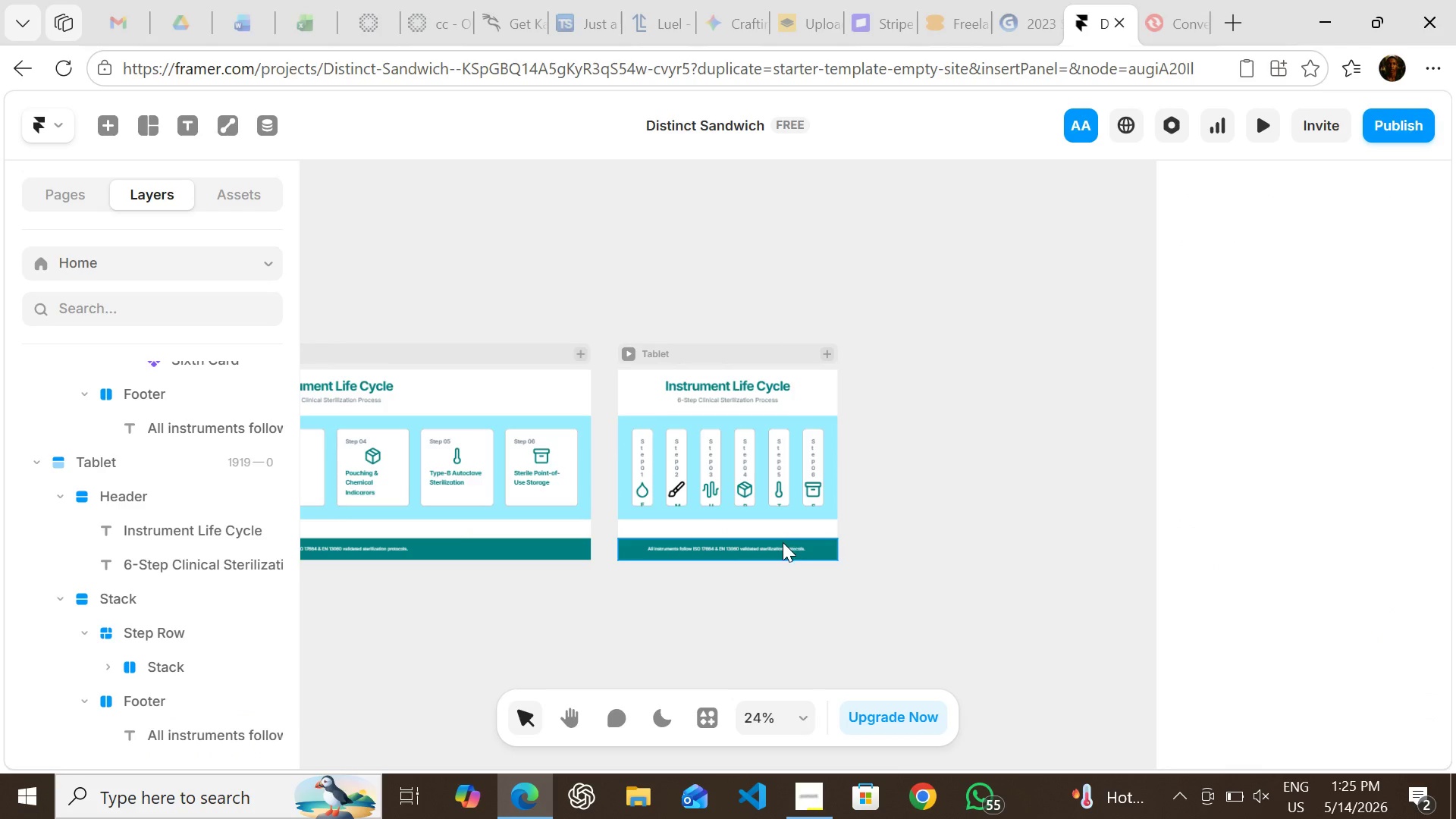 
left_click([788, 548])
 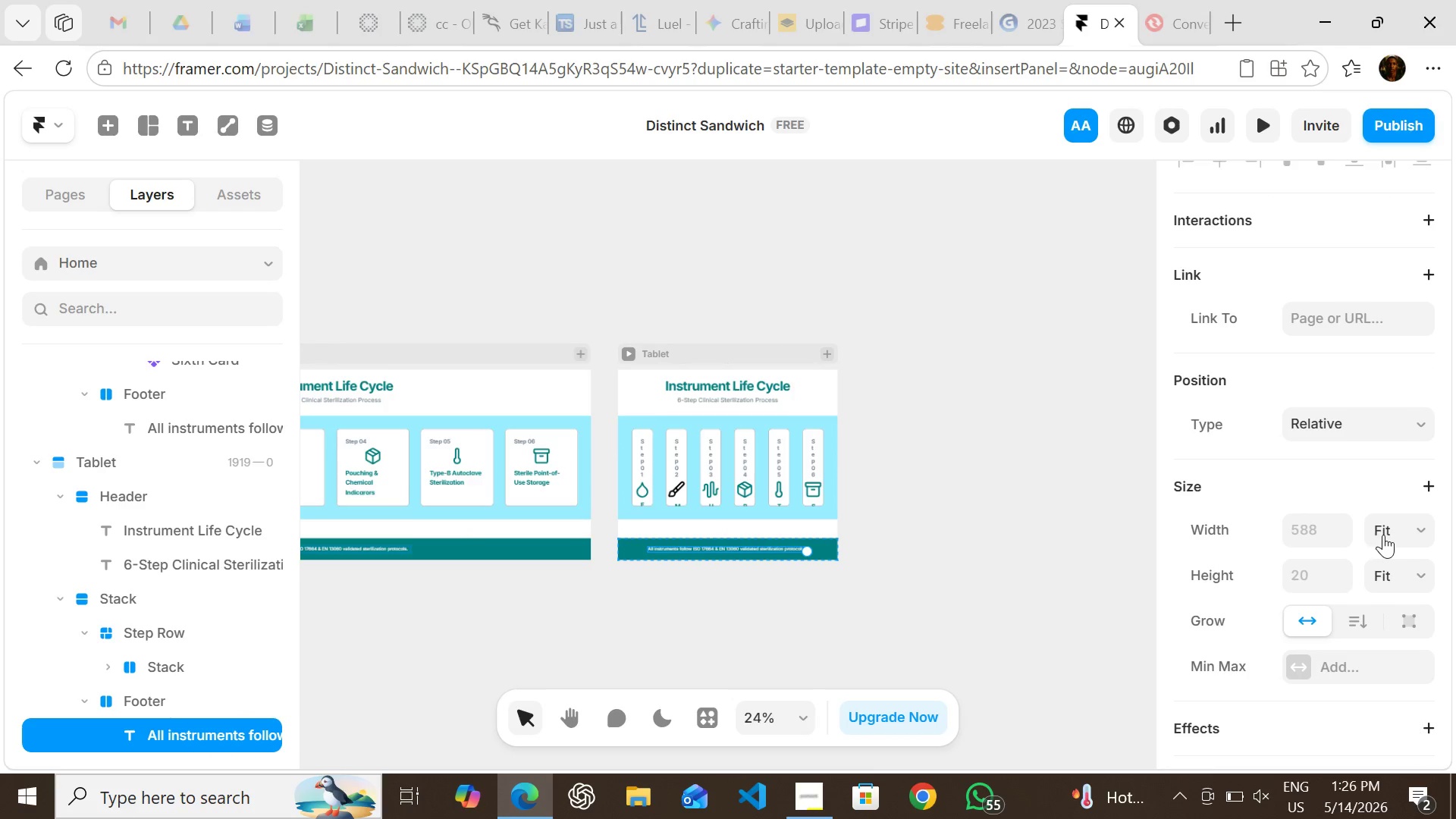 
left_click([1383, 535])
 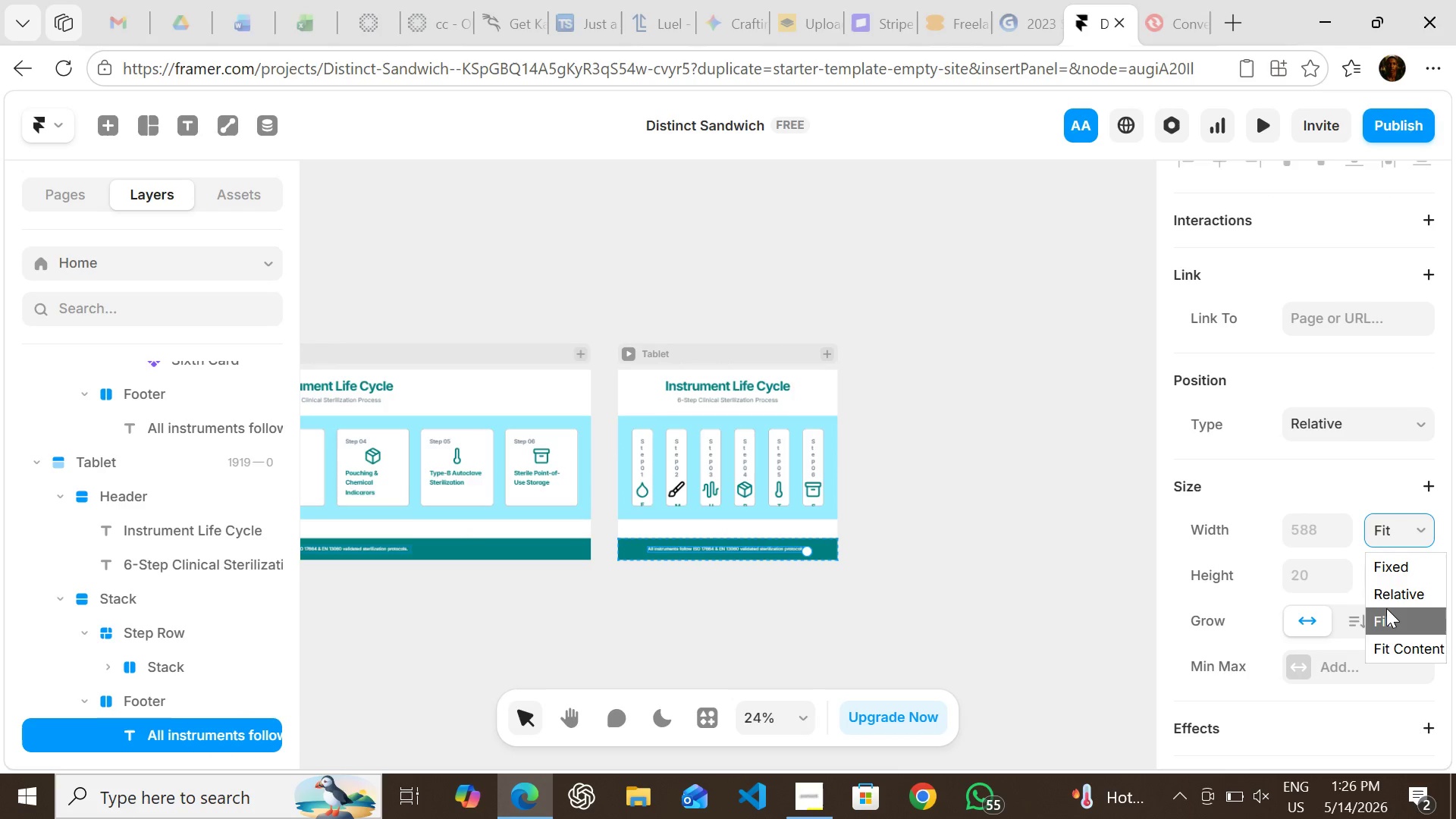 
left_click([1386, 608])
 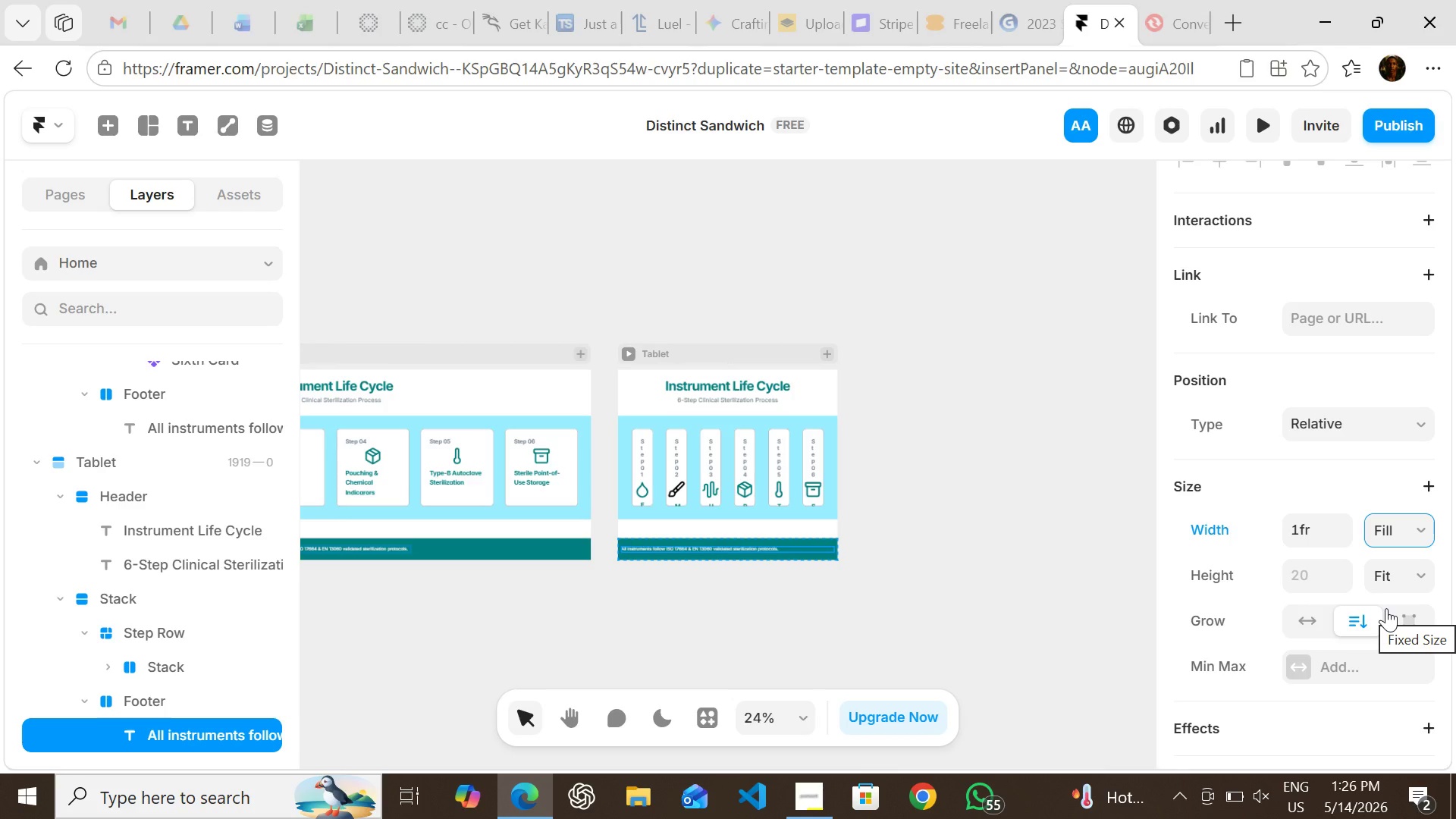 
key(Control+Z)
 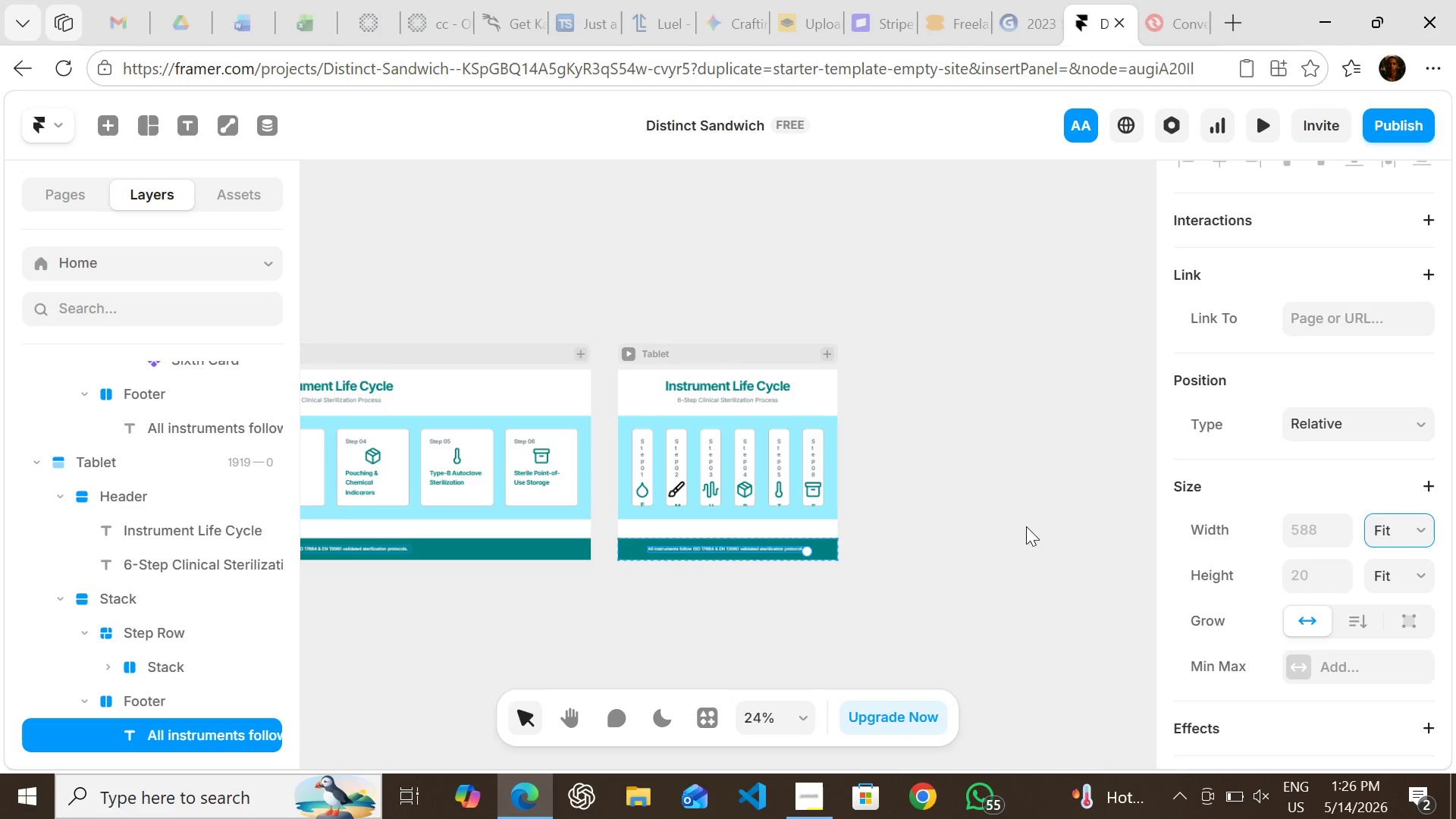 
left_click([1026, 526])
 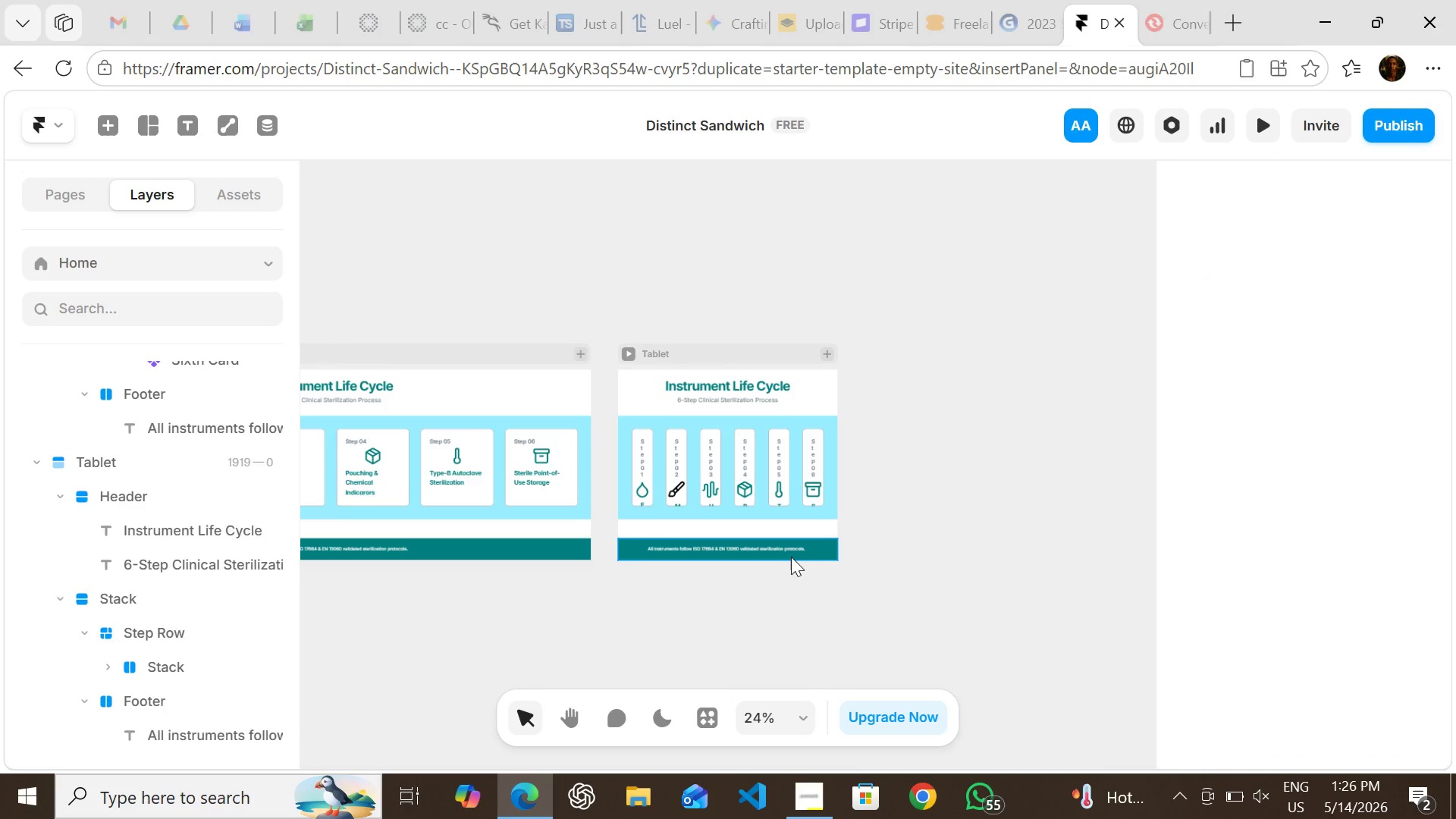 
left_click([980, 470])
 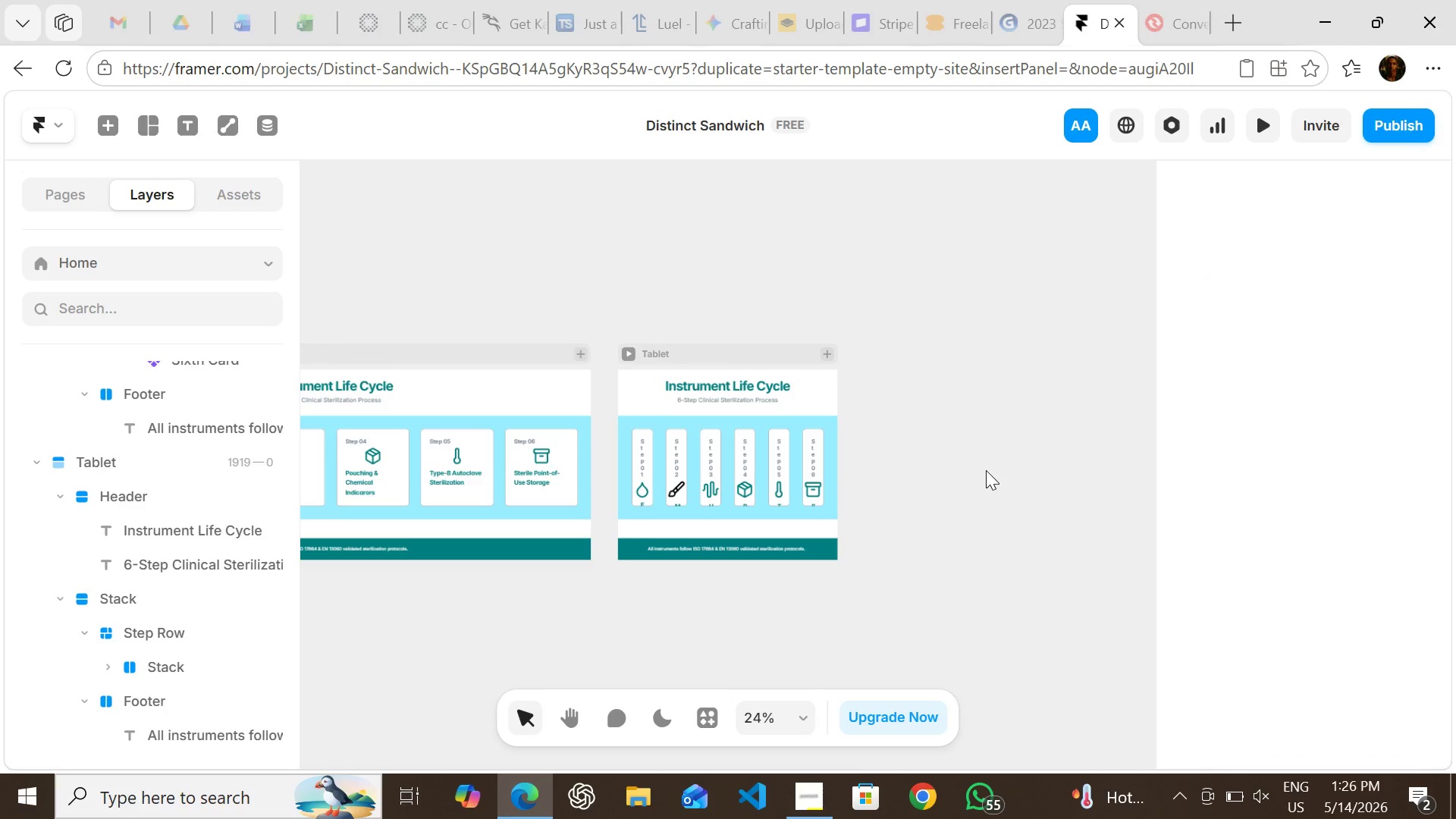 
mouse_move([978, 472])
 